 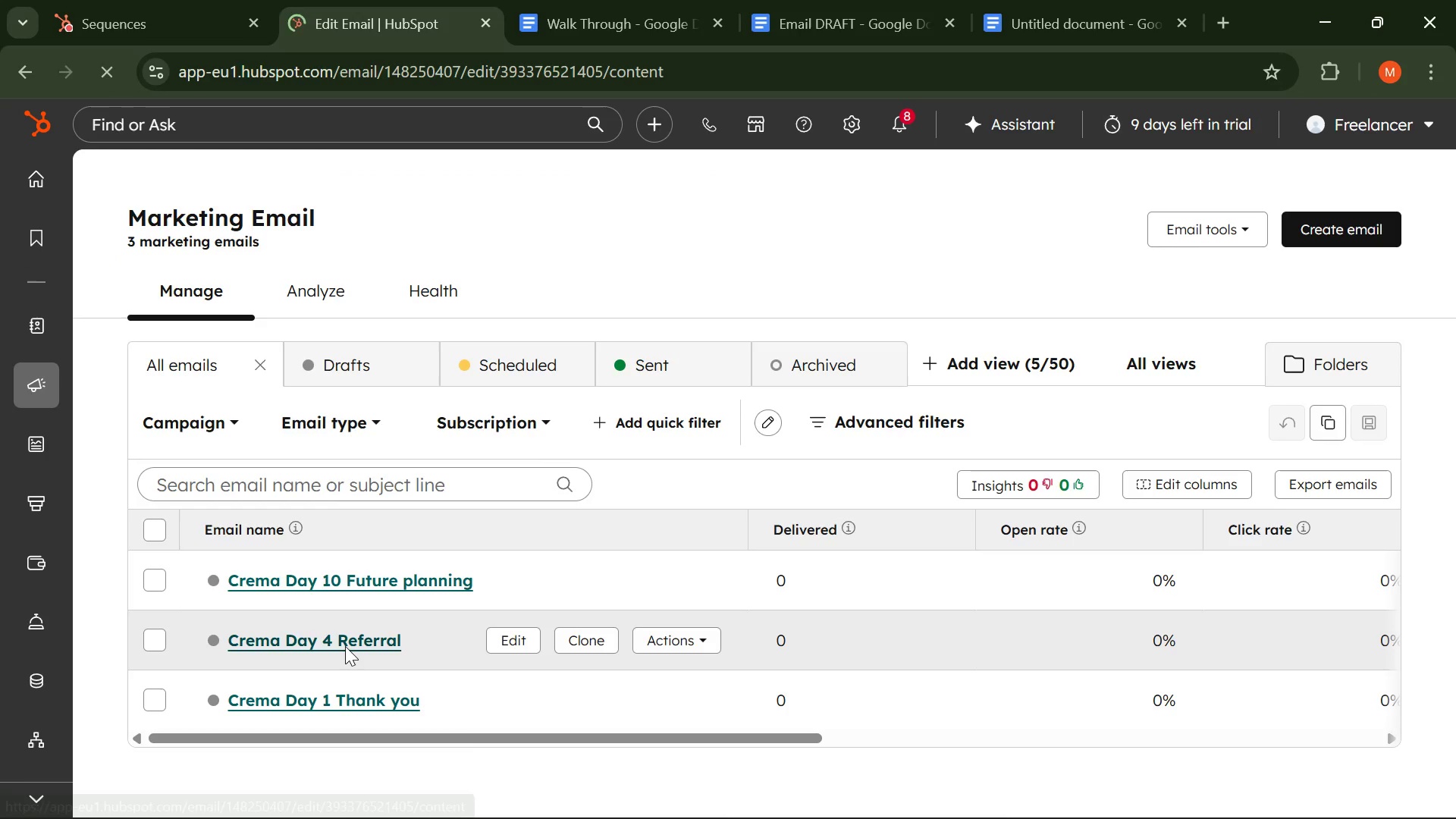 
left_click([836, 364])
 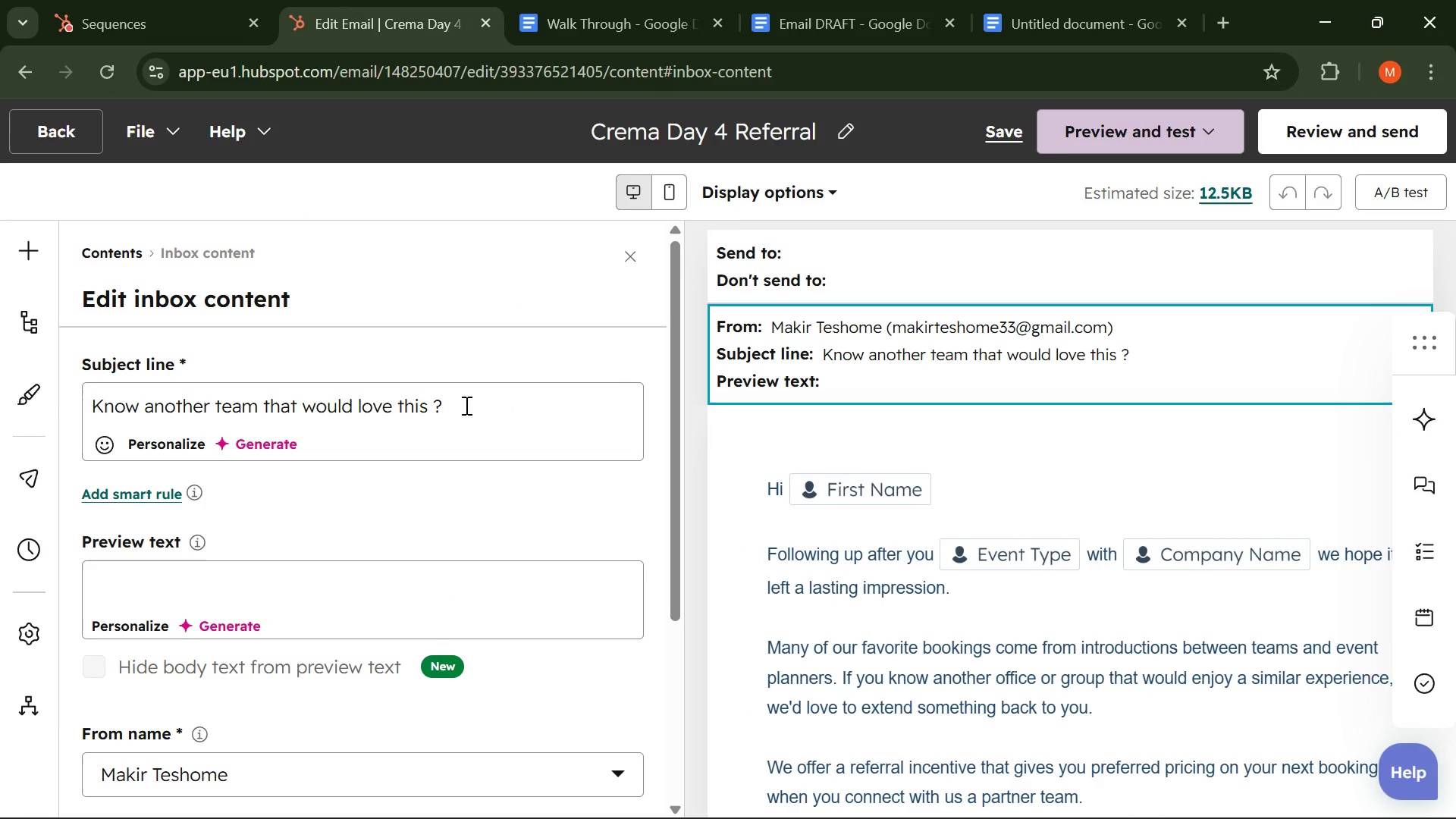 
left_click_drag(start_coordinate=[491, 401], to_coordinate=[67, 429])
 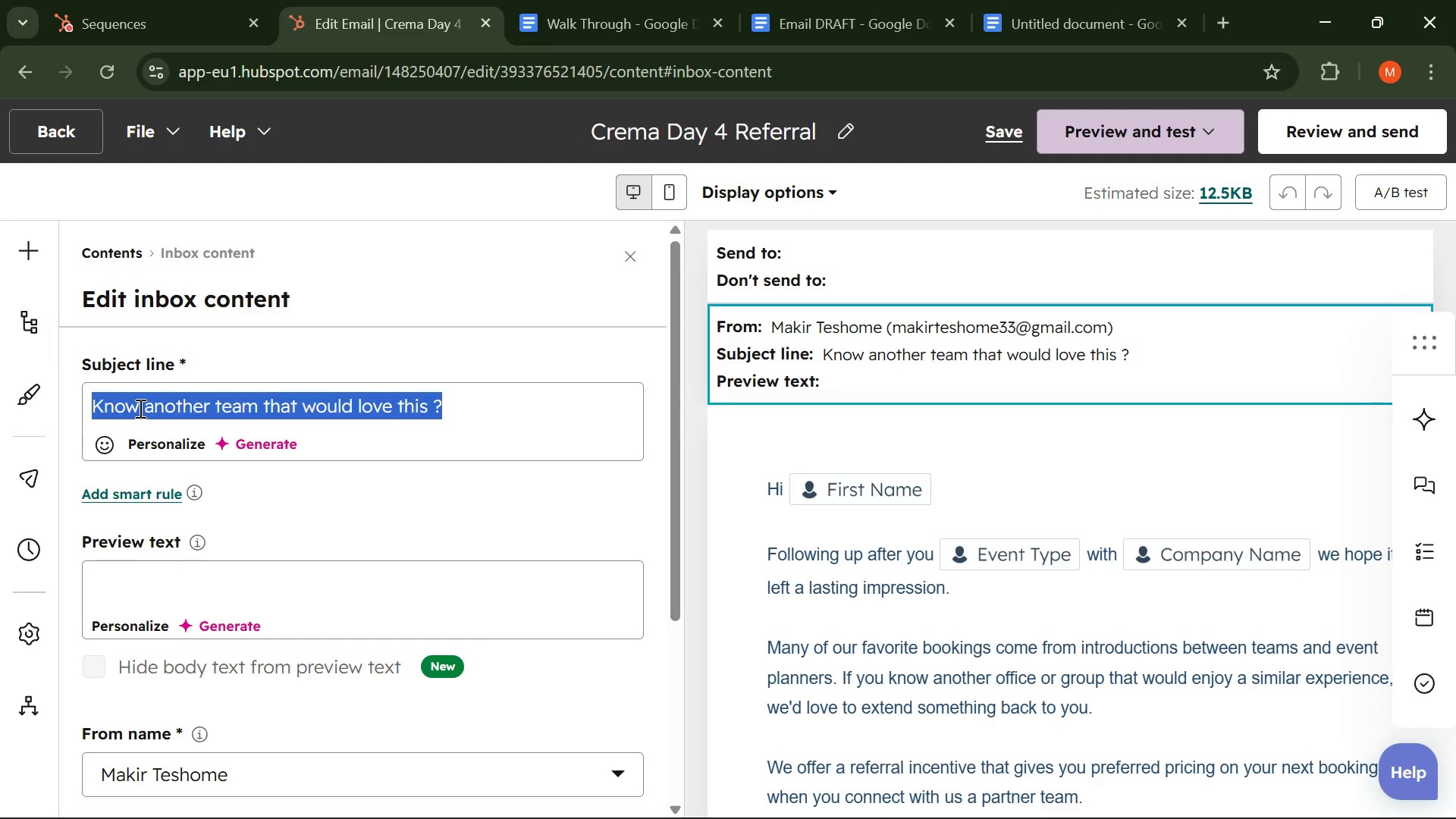 
right_click([139, 408])
 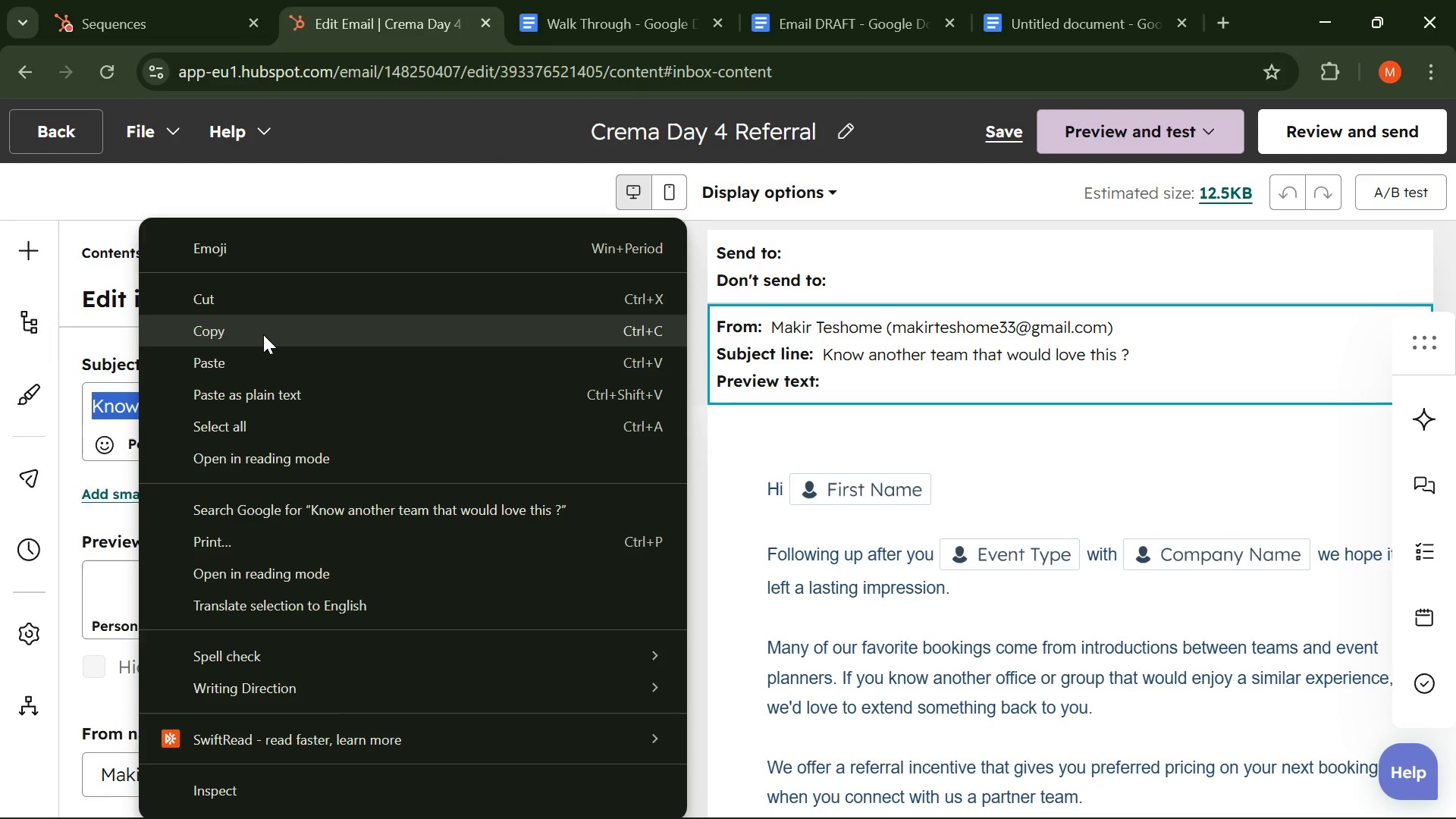 
left_click([263, 334])
 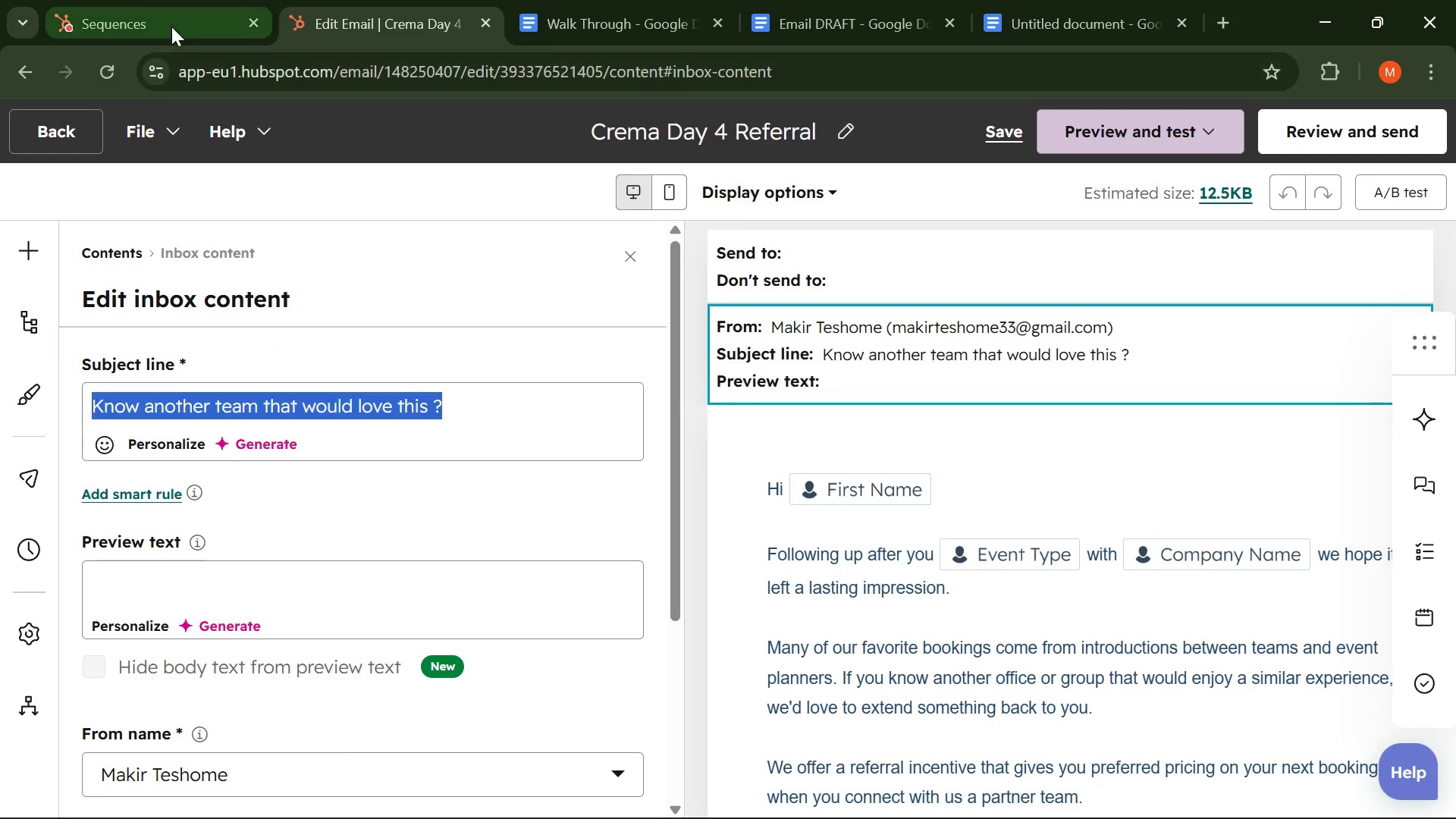 
left_click([171, 27])
 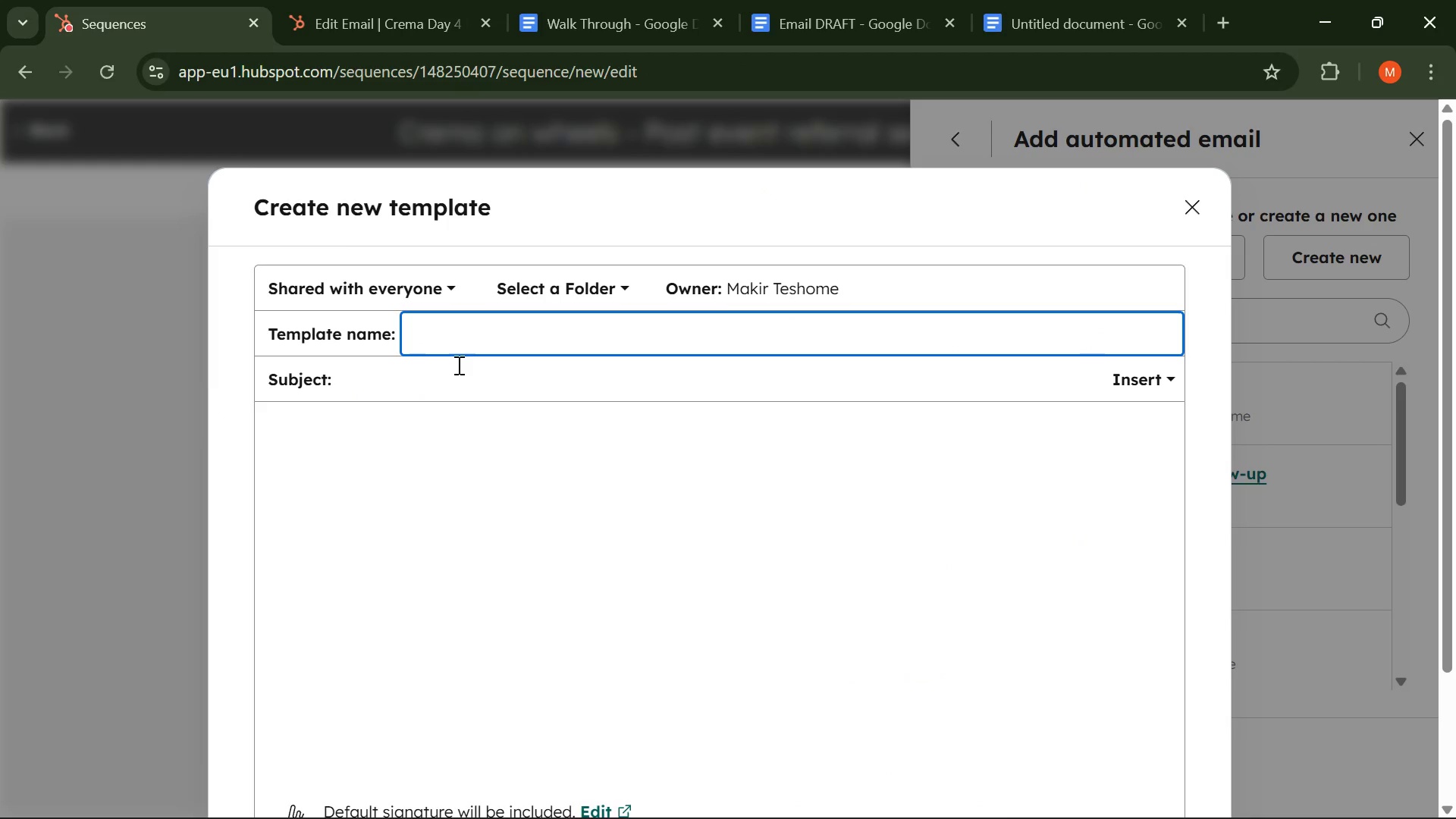 
left_click([455, 382])
 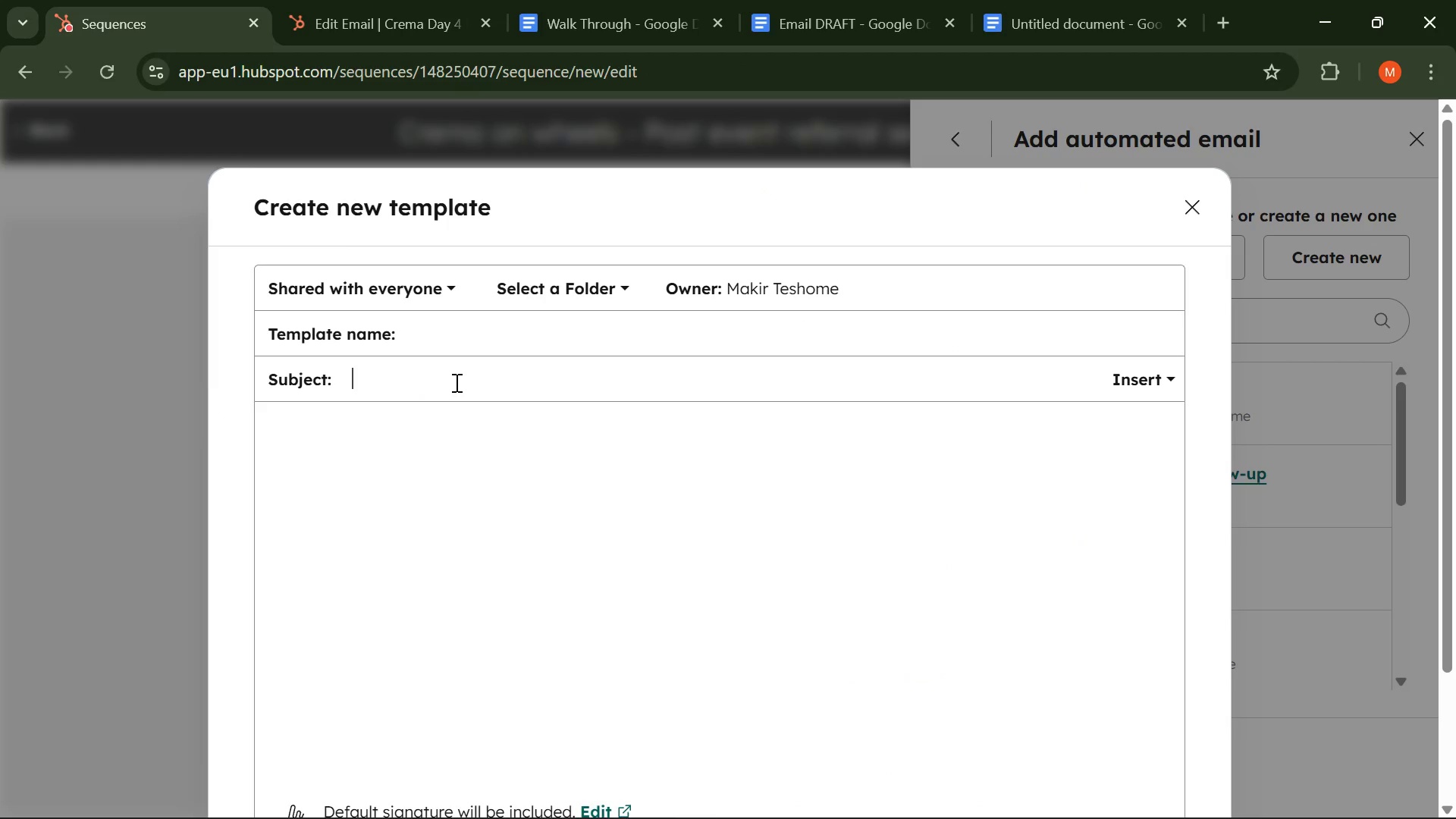 
right_click([455, 382])
 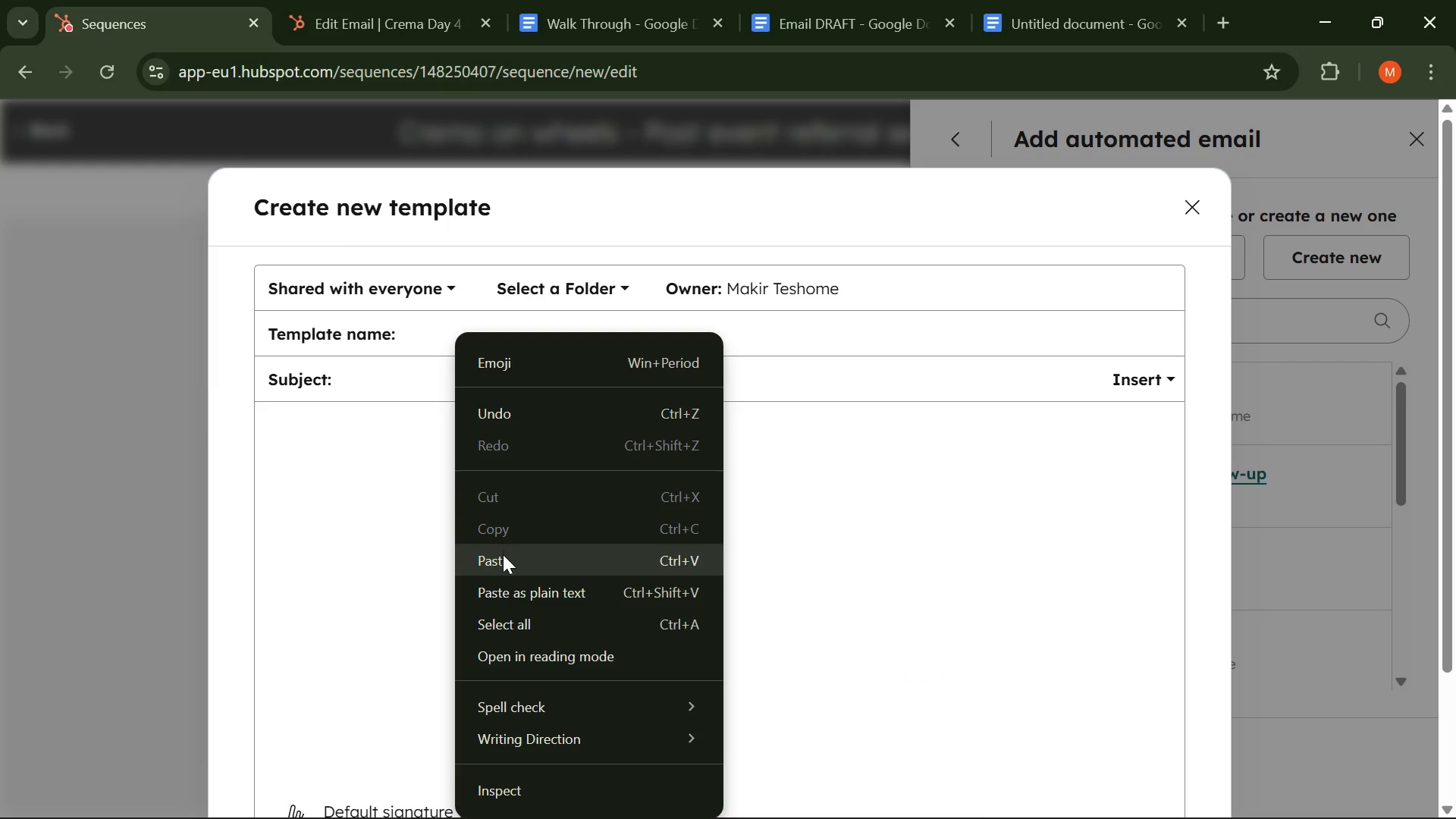 
left_click([503, 556])
 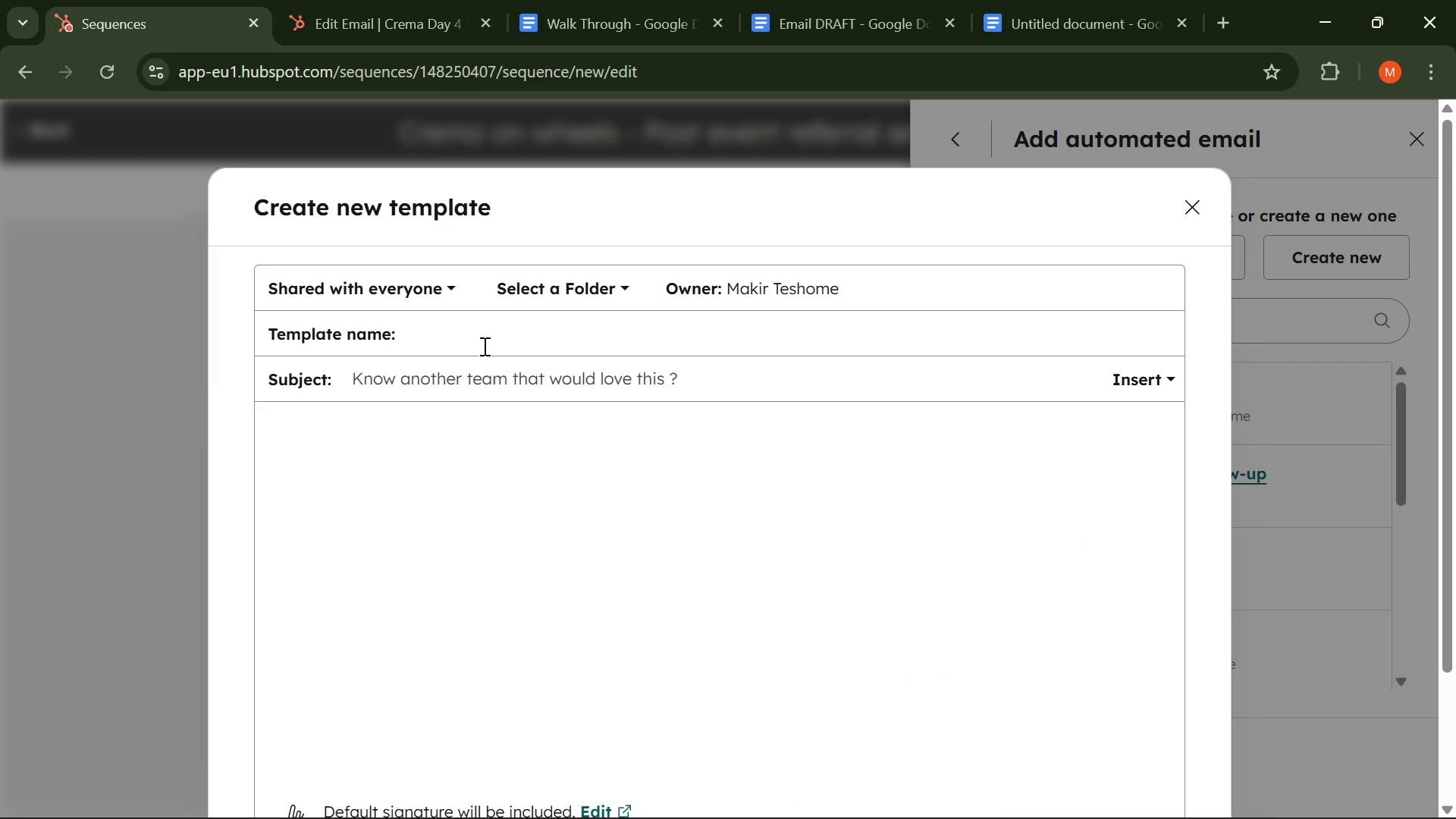 
left_click([483, 346])
 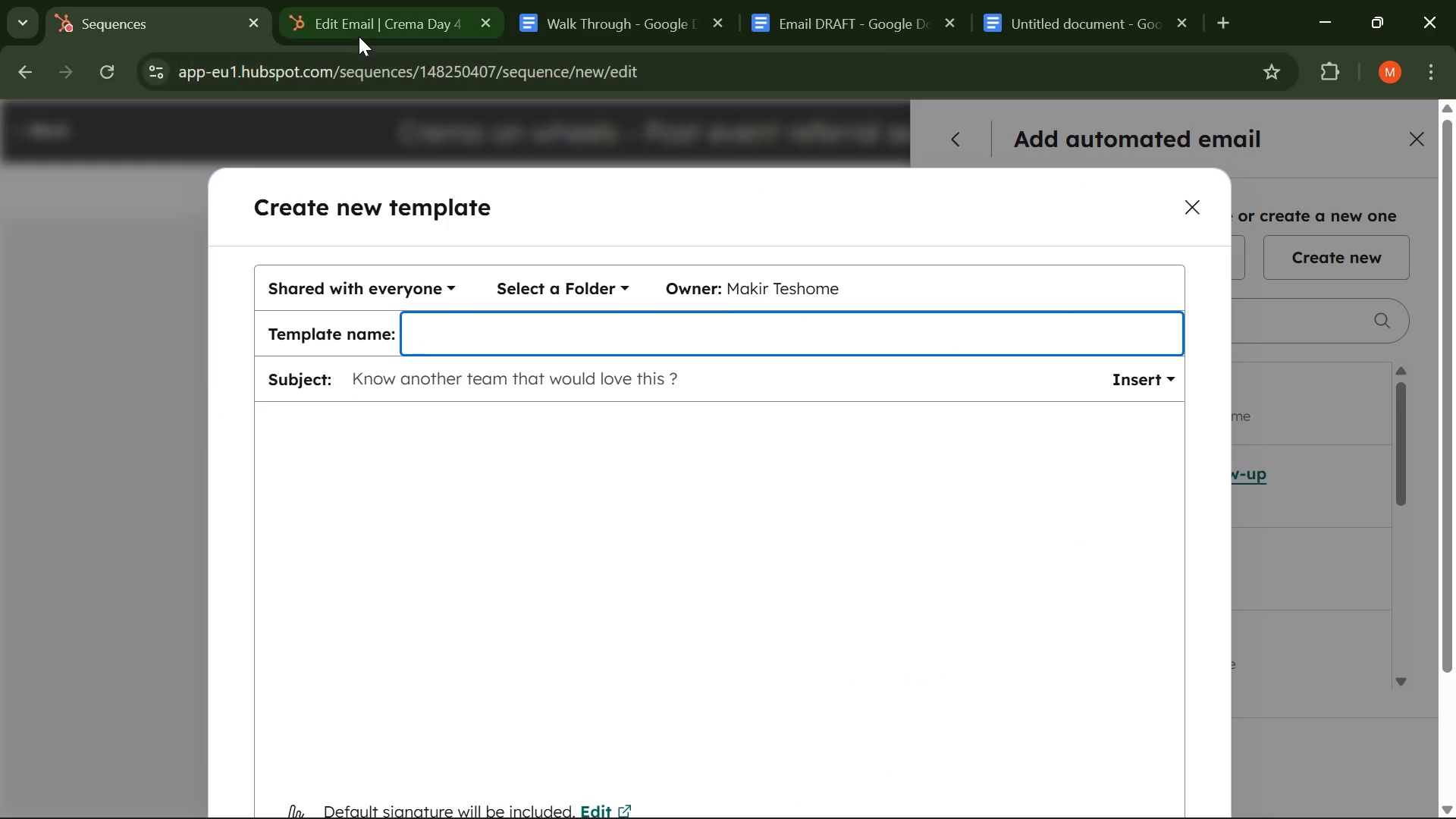 
left_click([356, 36])
 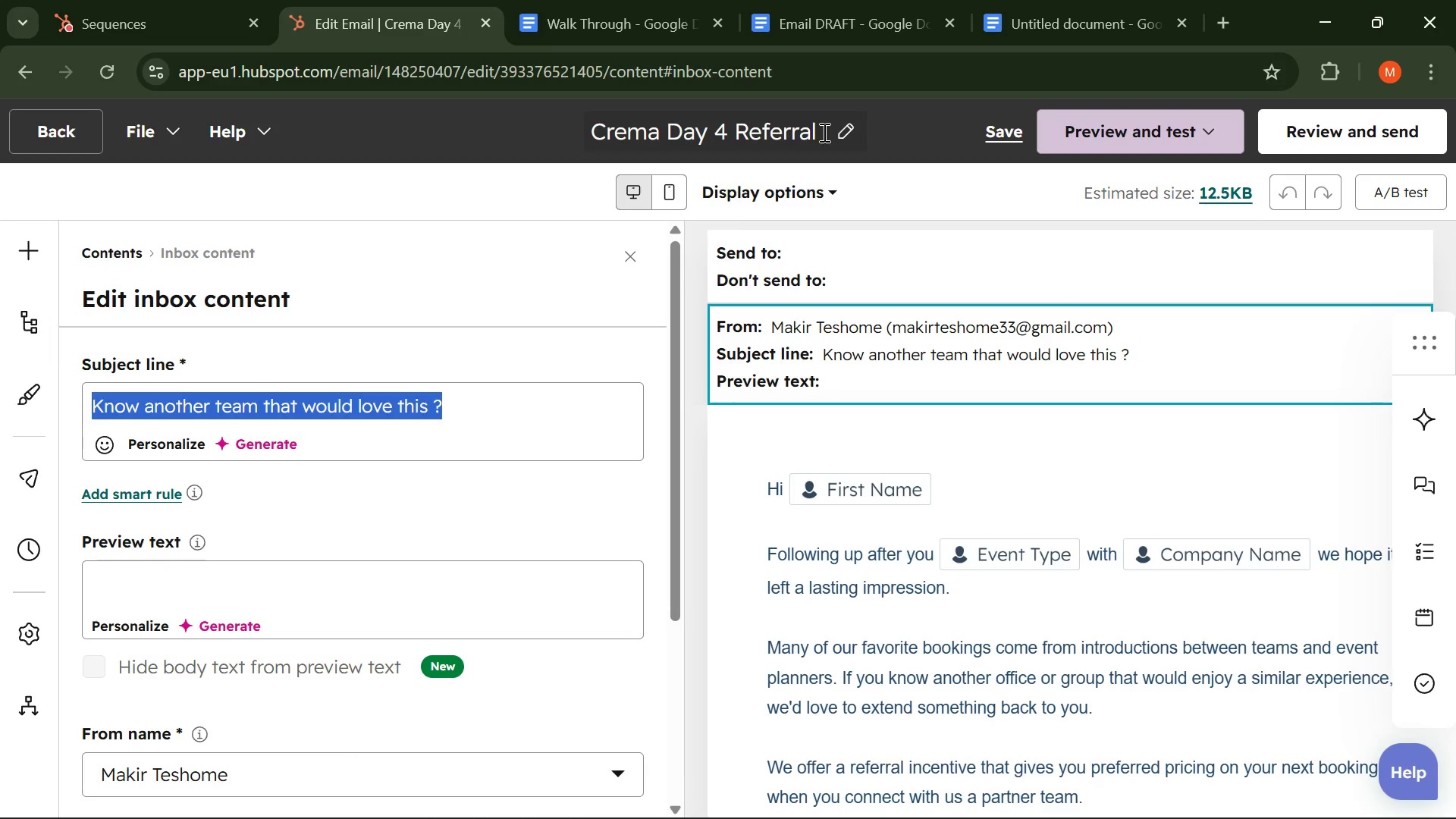 
left_click_drag(start_coordinate=[823, 132], to_coordinate=[561, 160])
 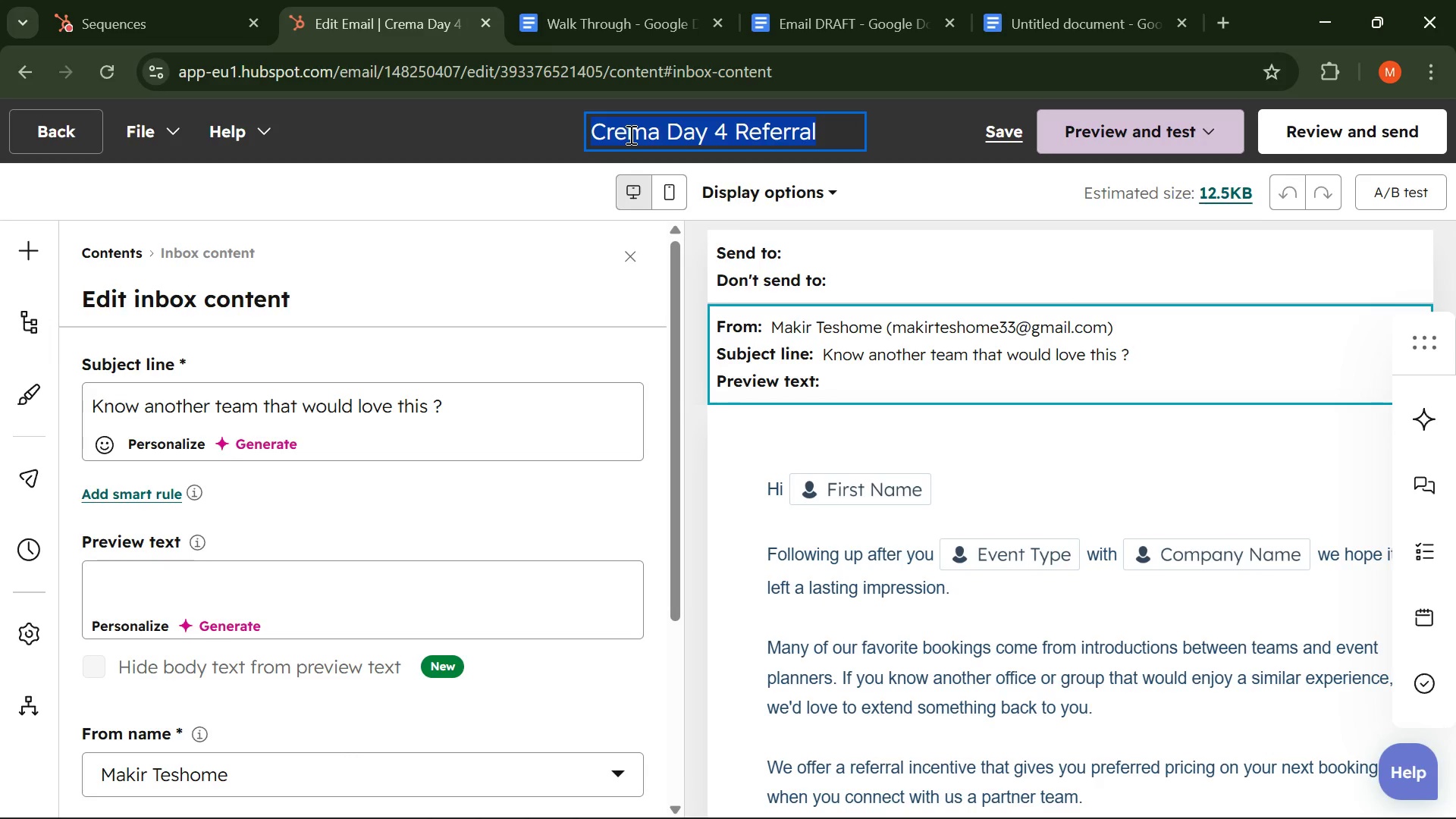 
right_click([629, 134])
 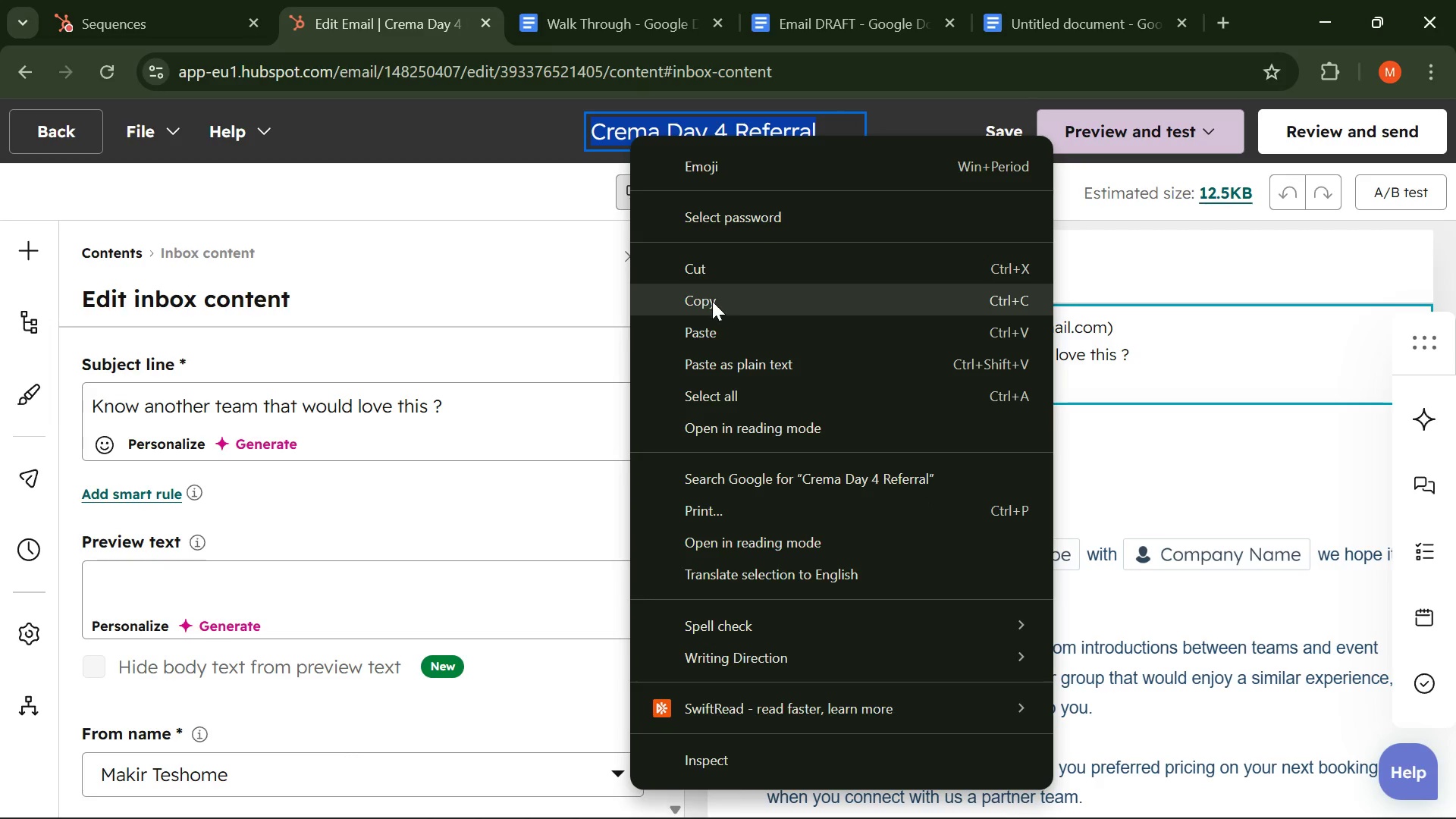 
left_click([711, 301])
 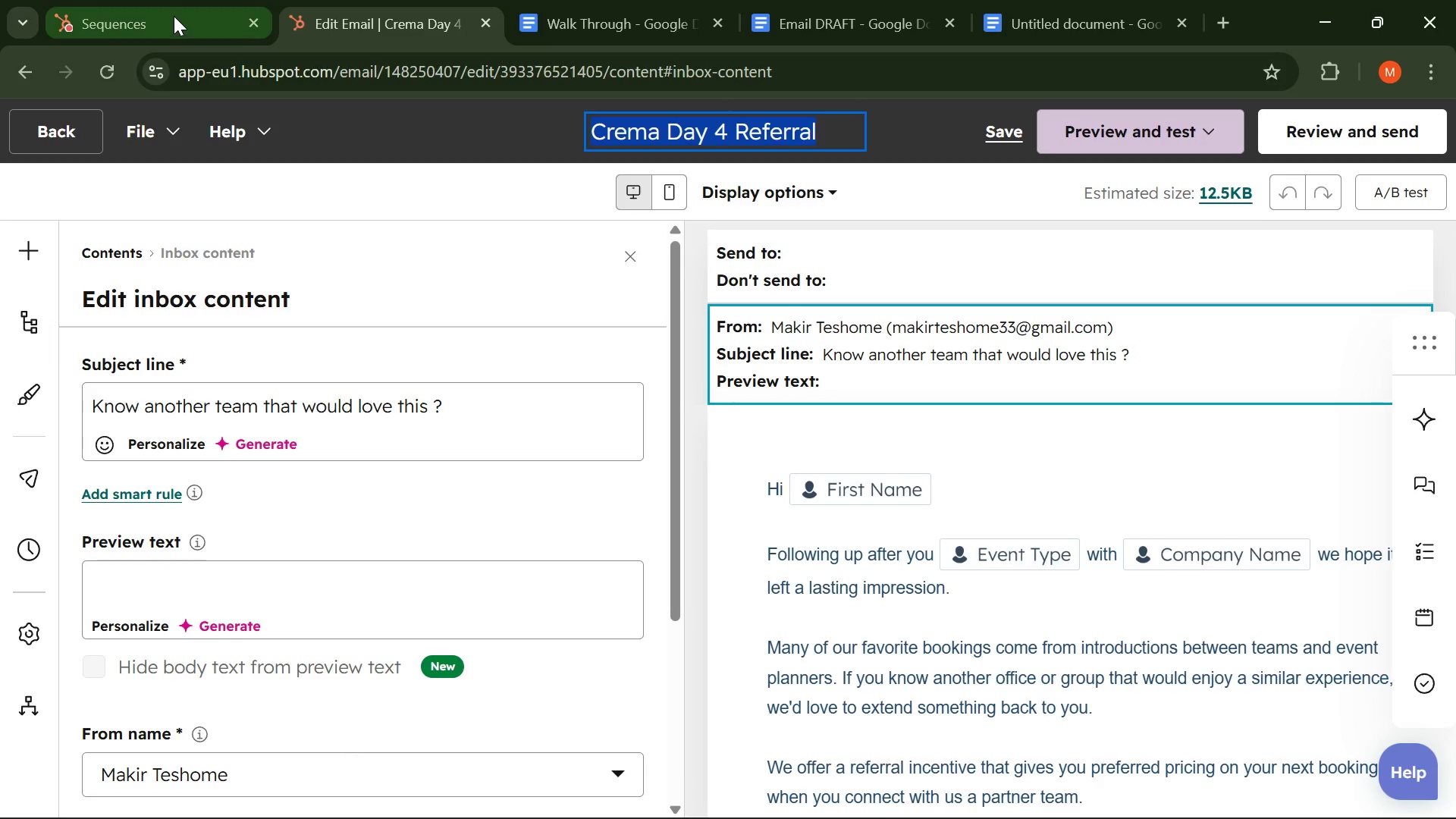 
left_click([174, 16])
 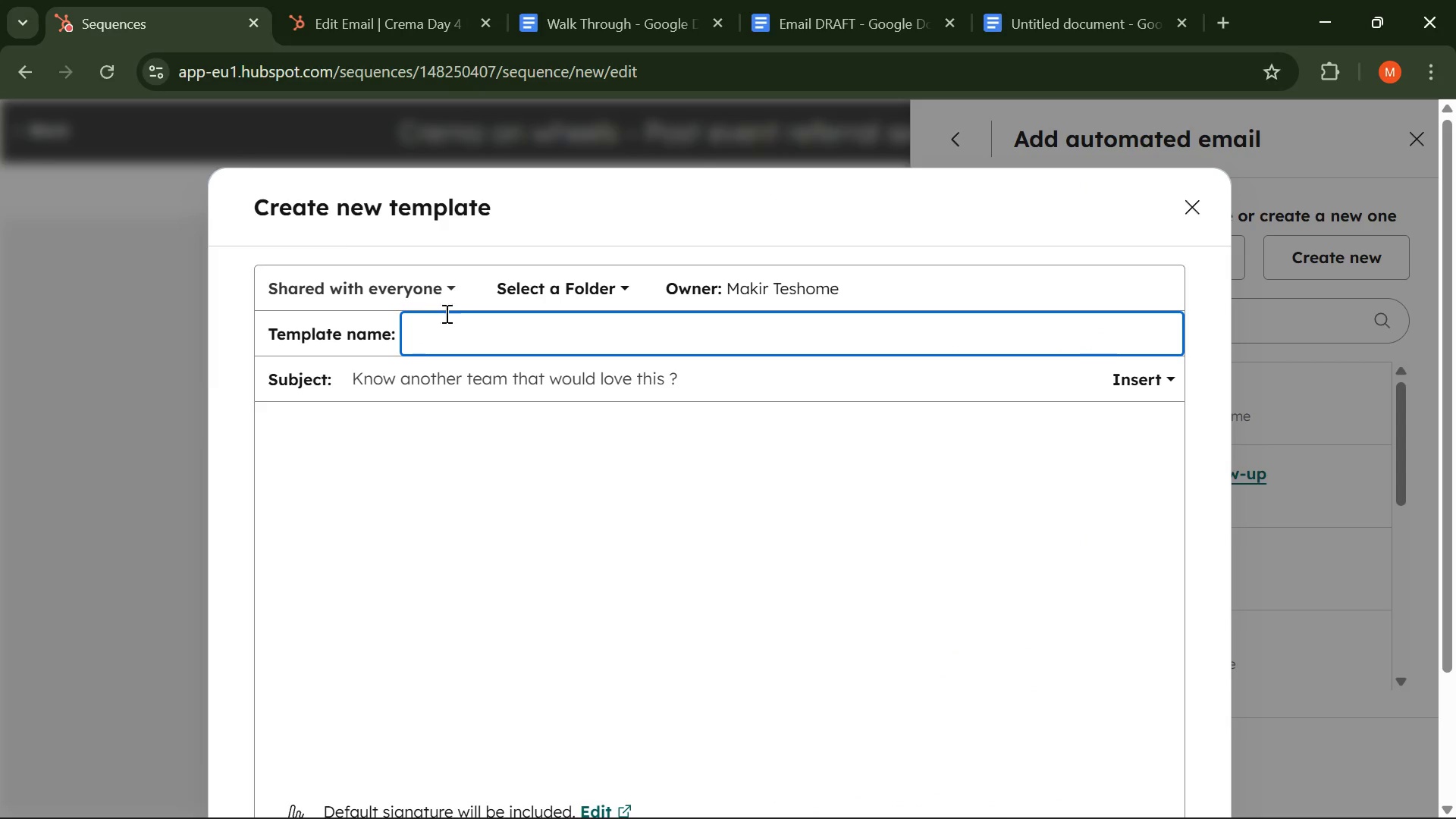 
right_click([449, 322])
 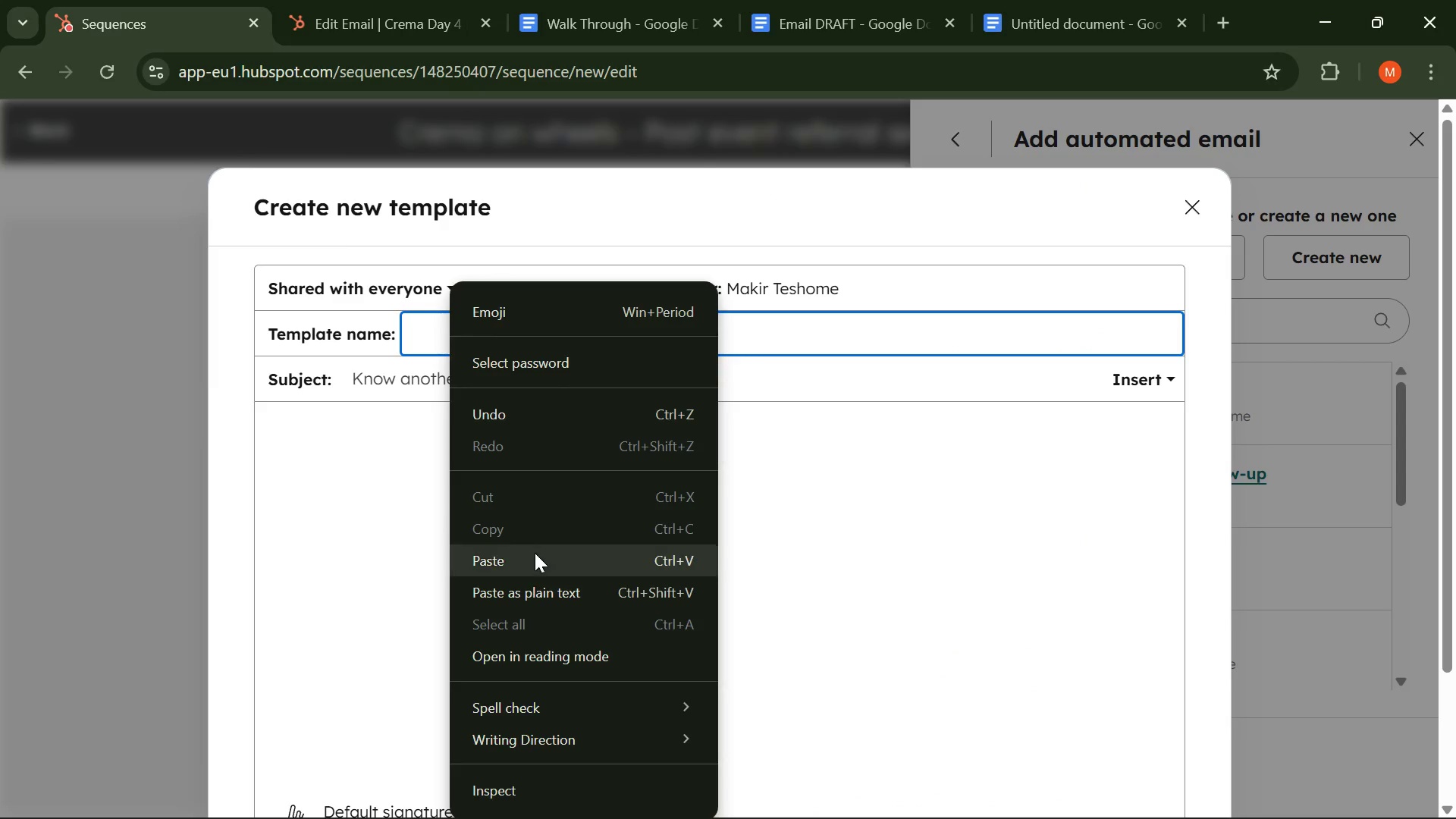 
left_click([531, 557])
 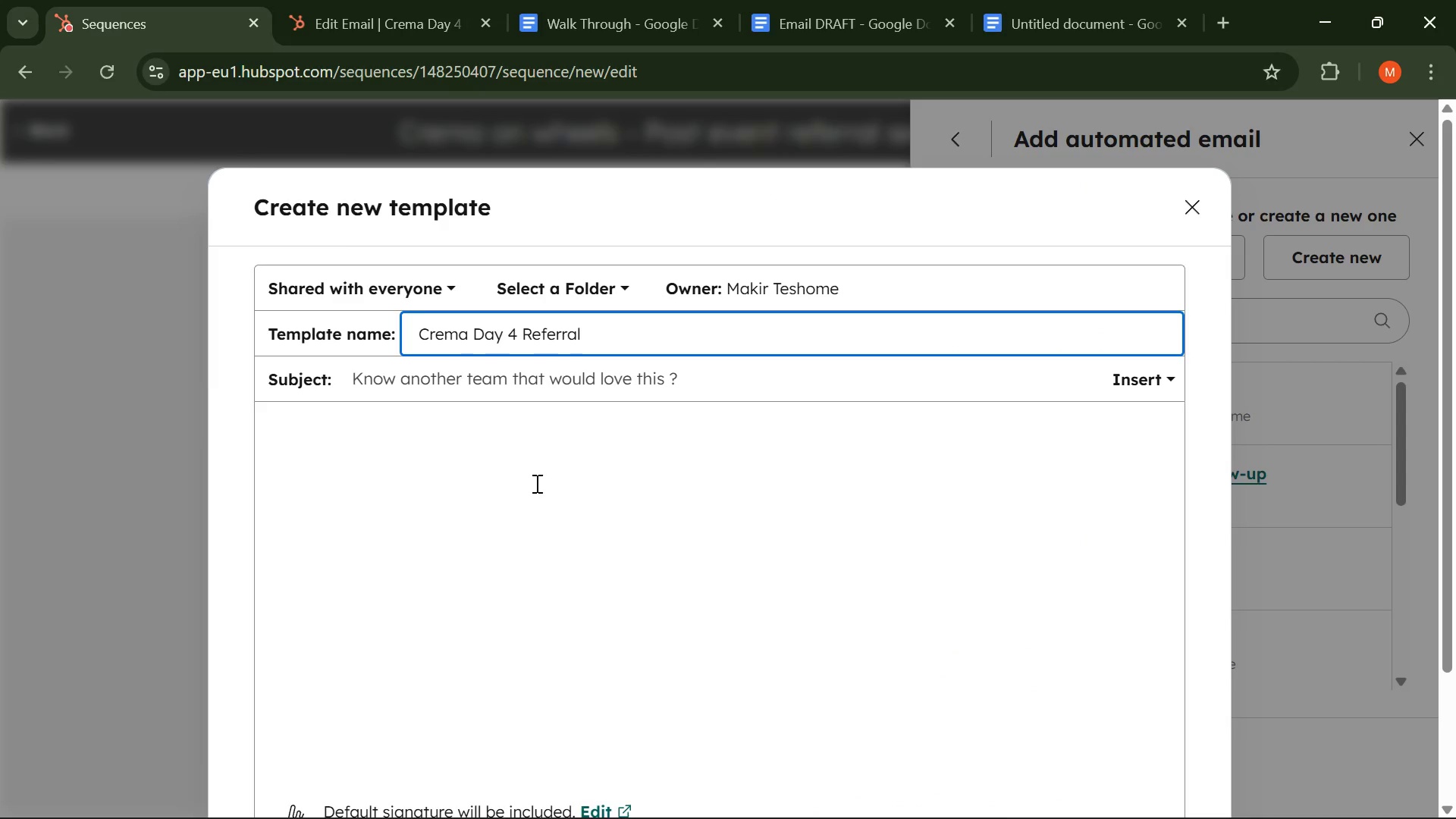 
left_click([535, 483])
 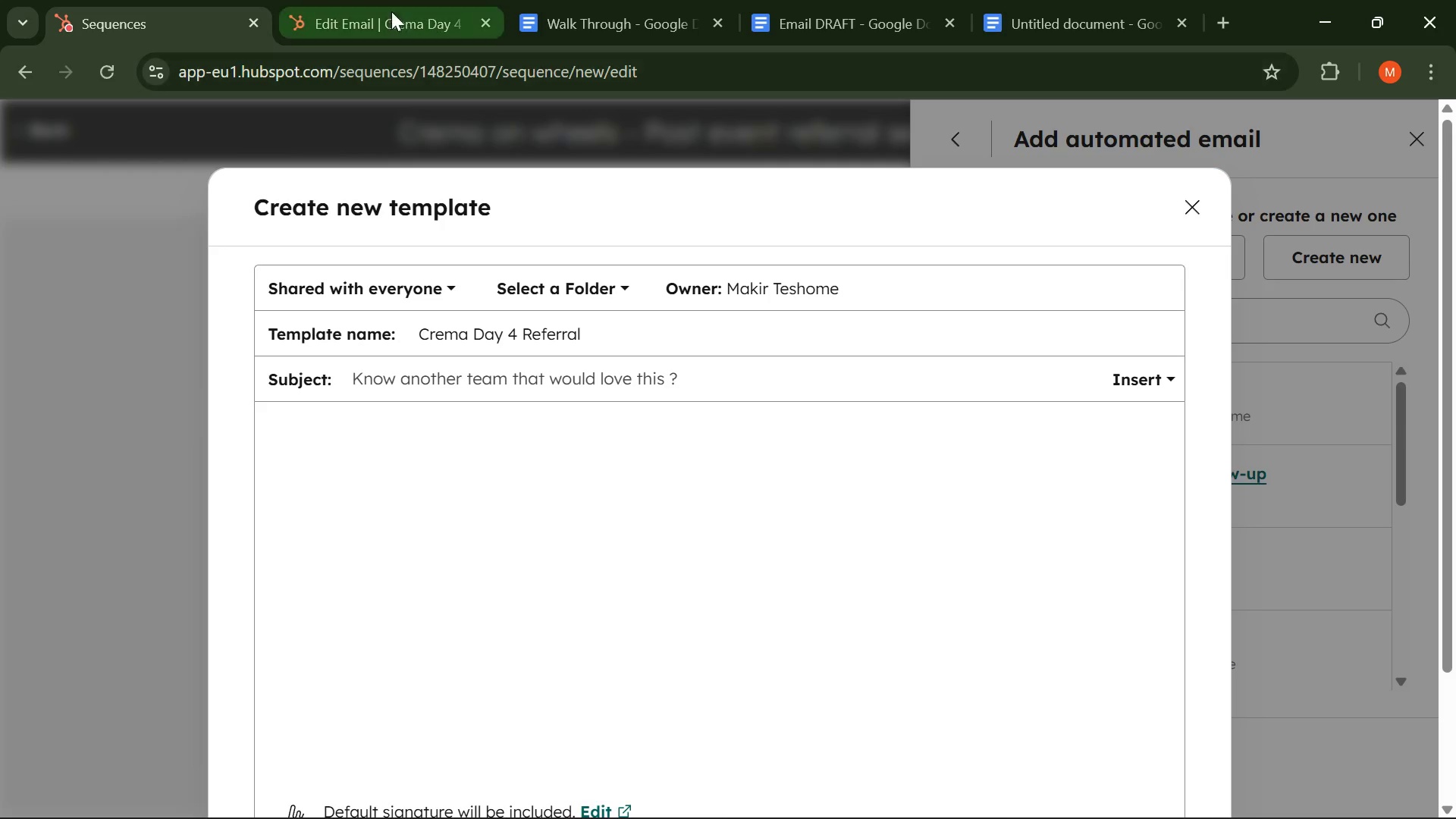 
left_click([380, 8])
 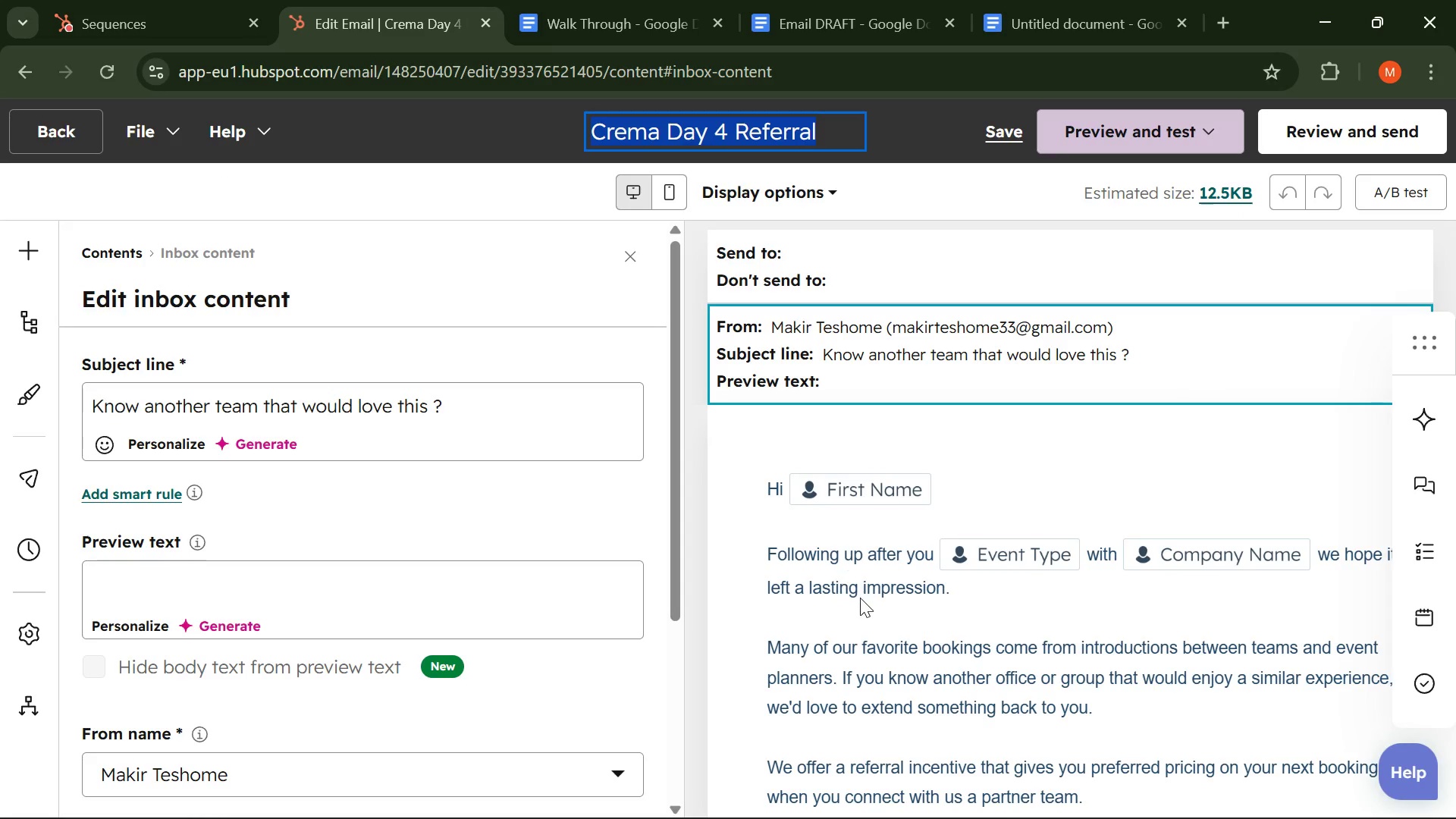 
double_click([860, 598])
 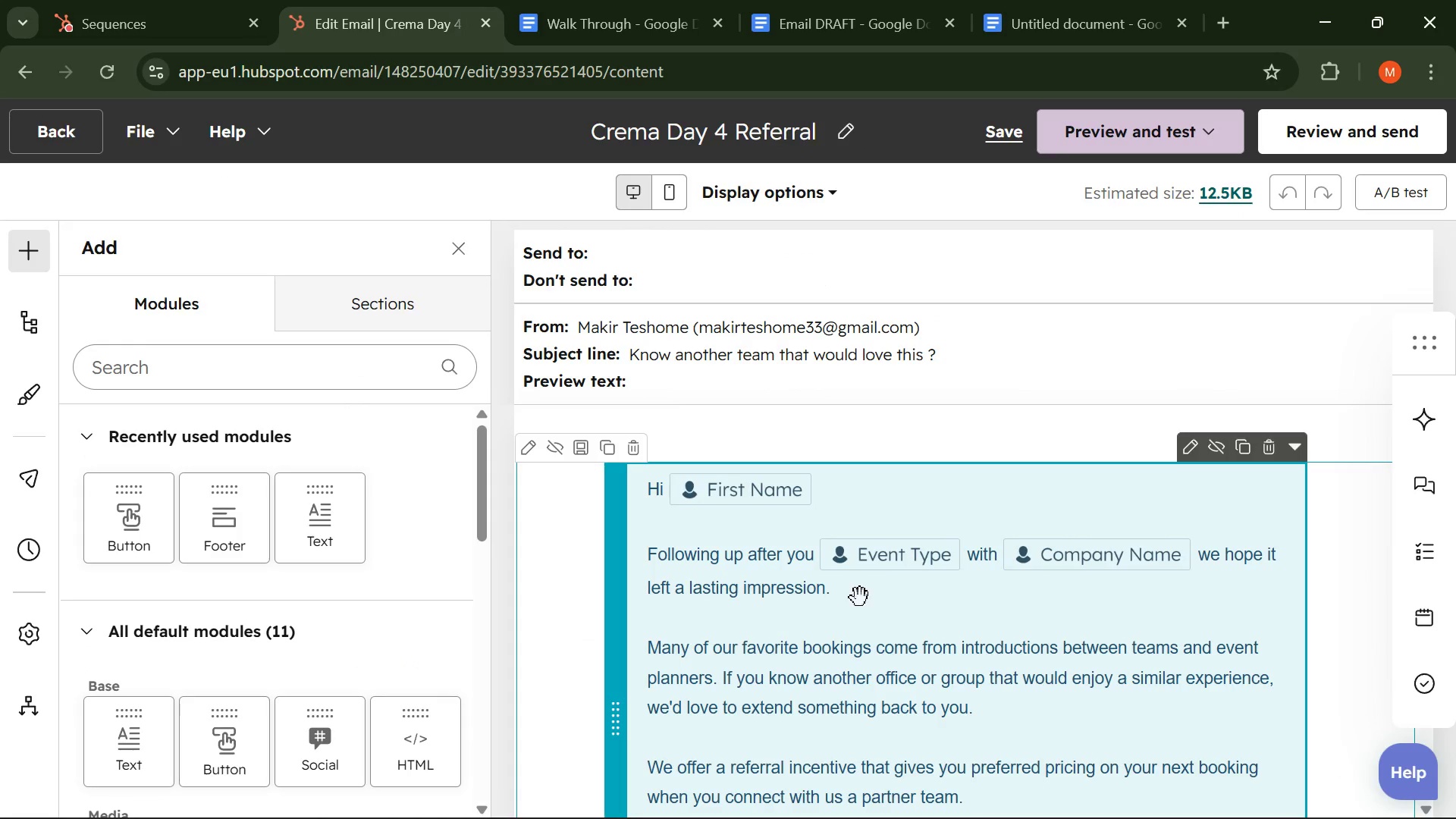 
left_click([860, 598])
 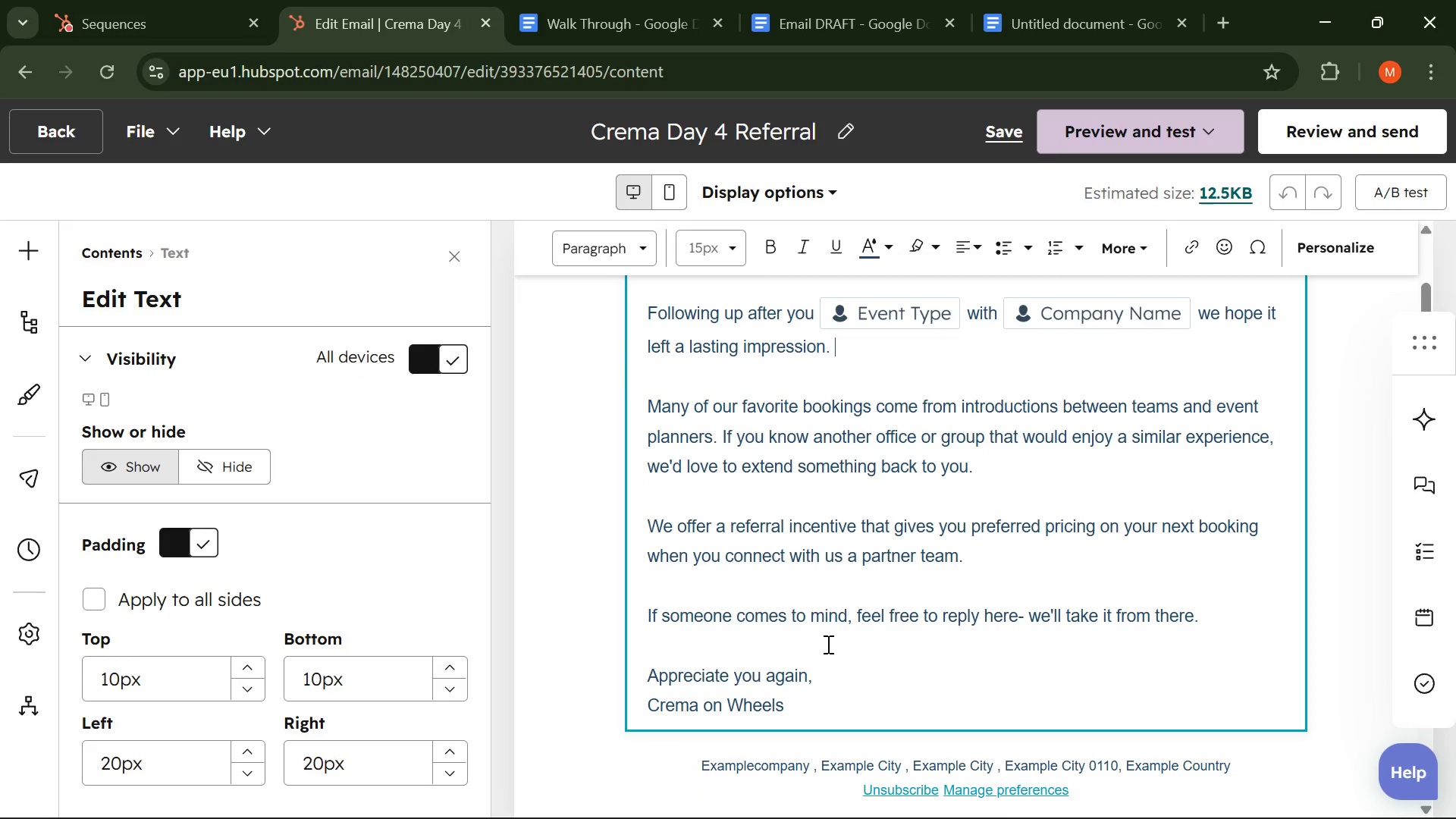 
left_click_drag(start_coordinate=[816, 721], to_coordinate=[724, 657])
 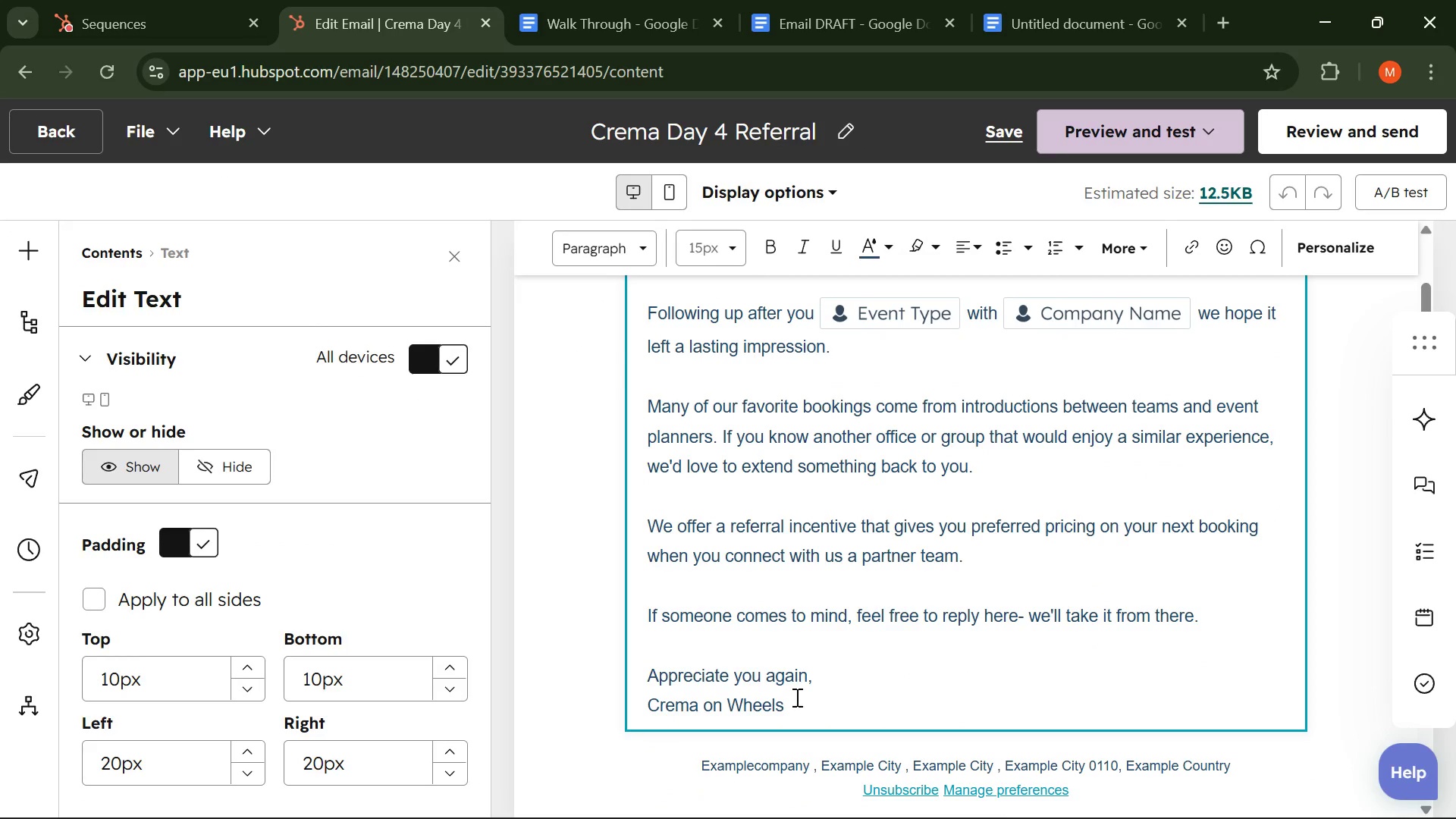 
left_click_drag(start_coordinate=[795, 697], to_coordinate=[677, 657])
 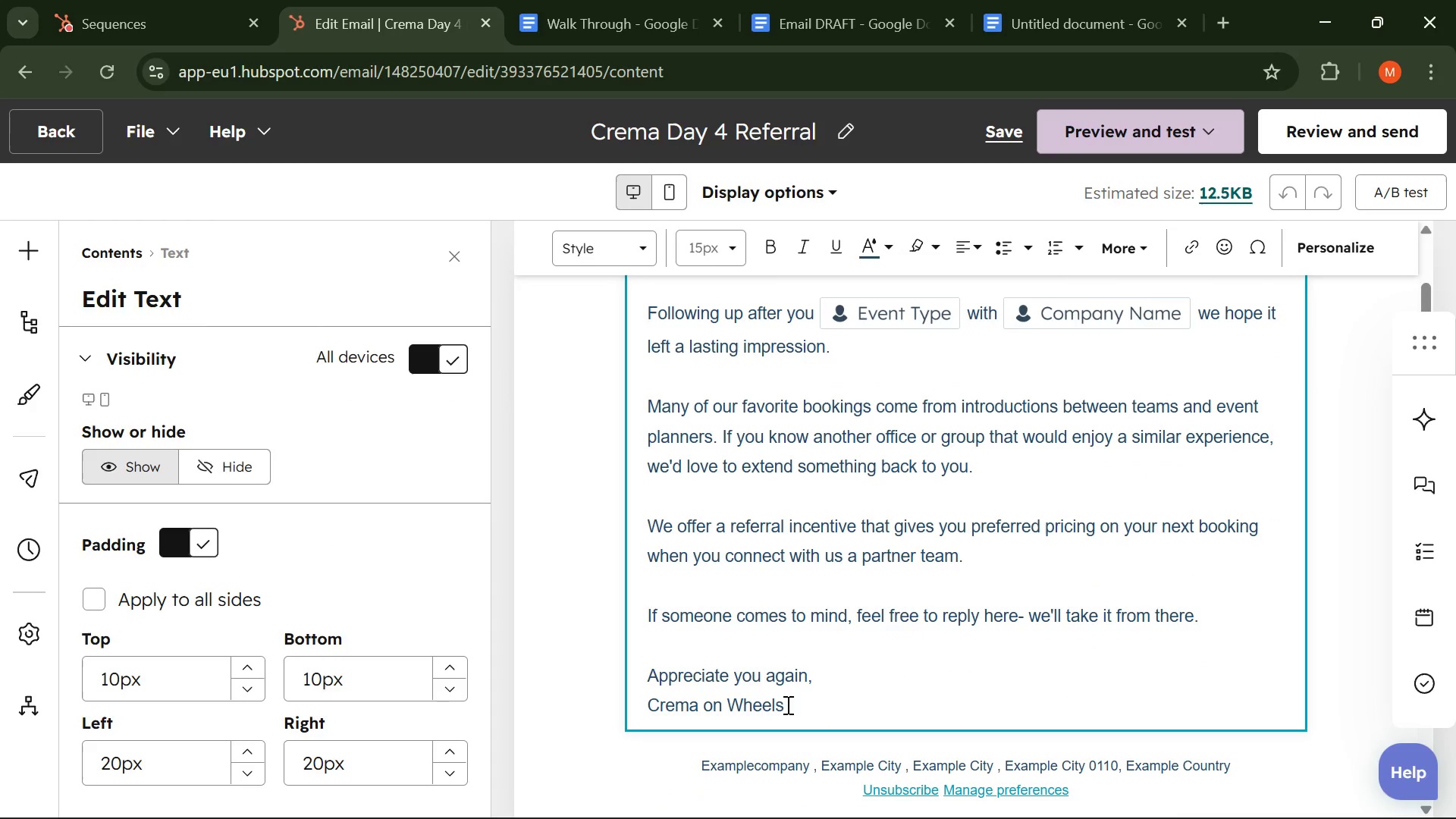 
left_click_drag(start_coordinate=[786, 704], to_coordinate=[642, 487])
 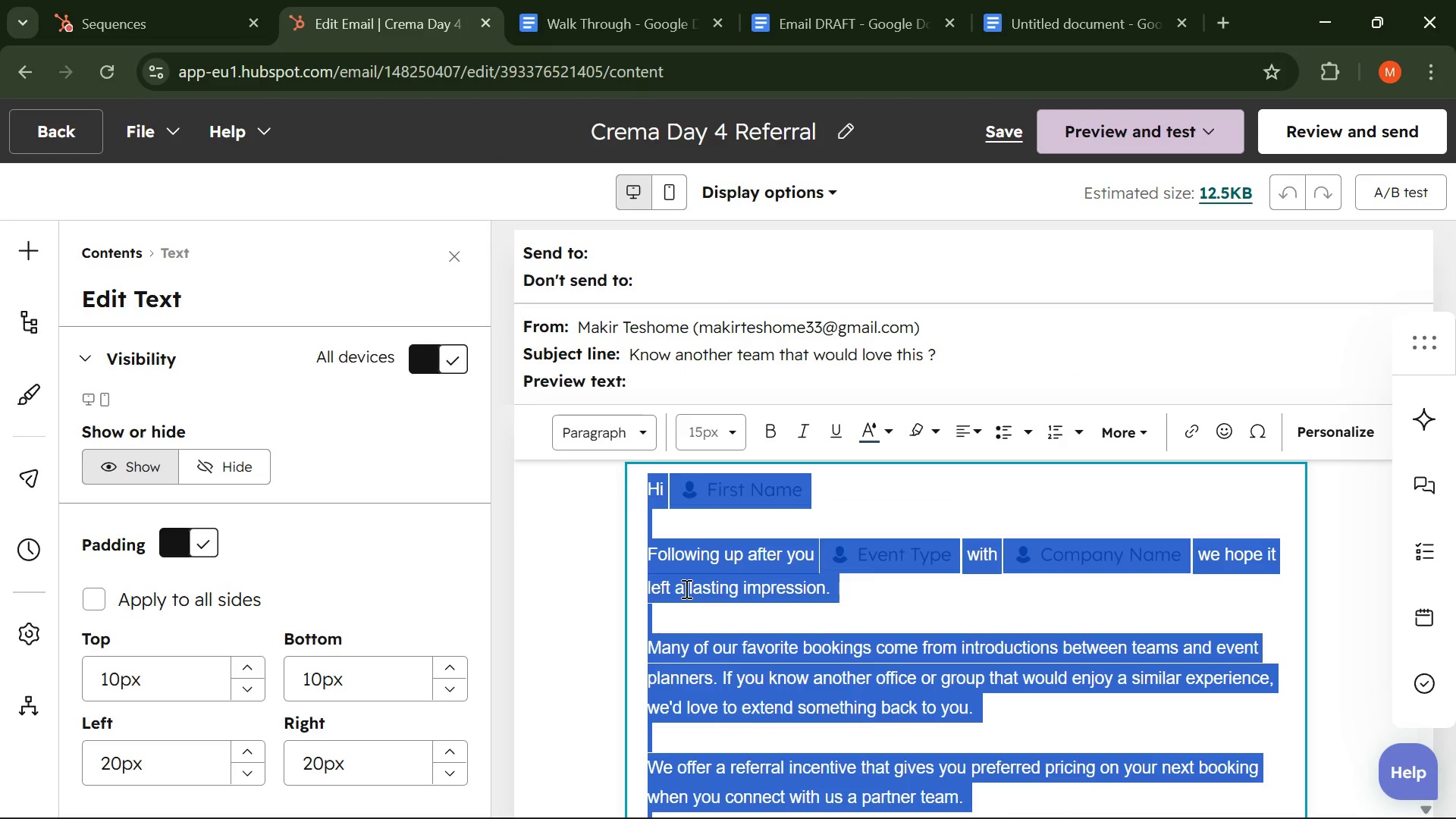 
right_click([685, 588])
 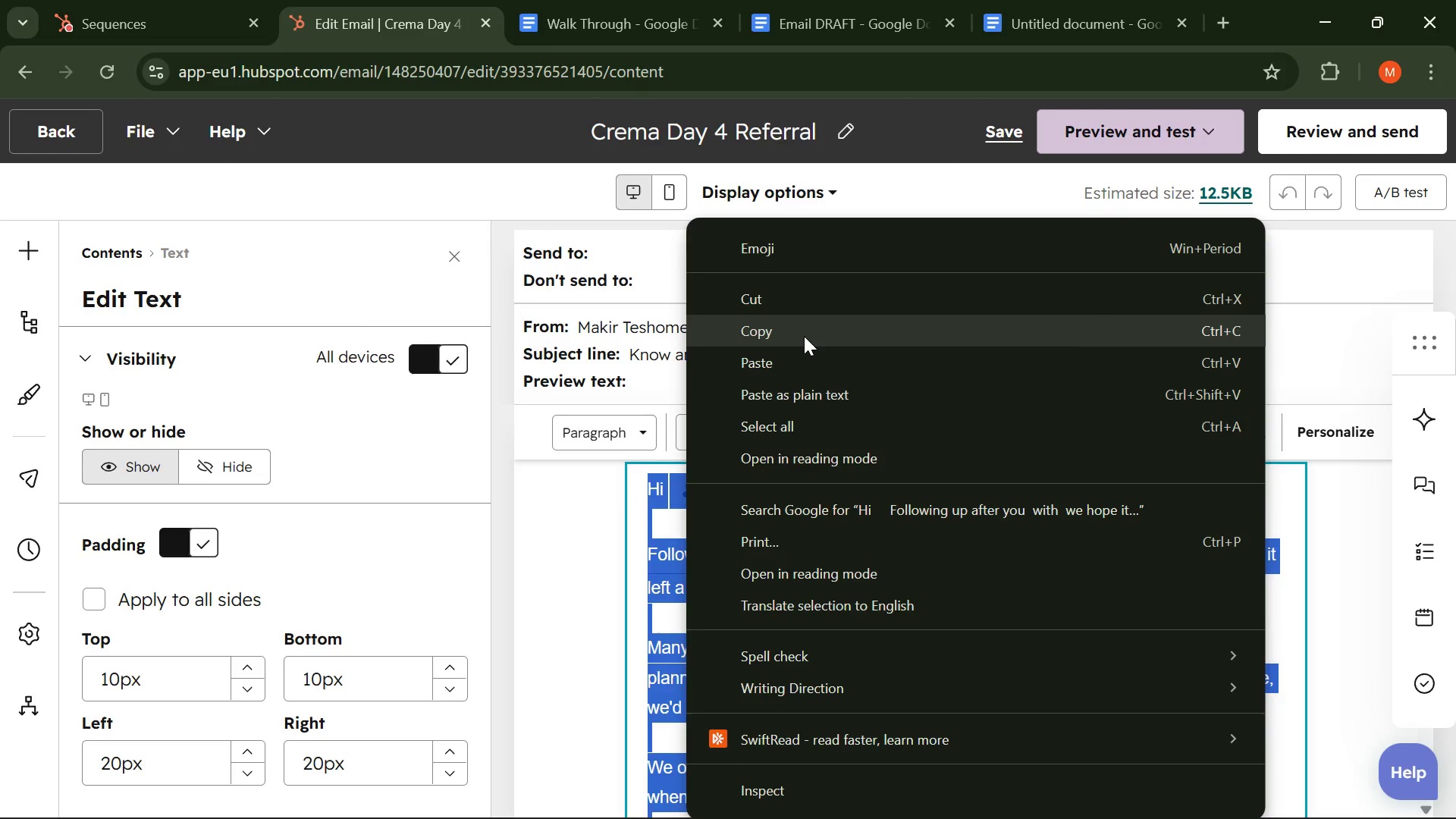 
left_click([804, 336])
 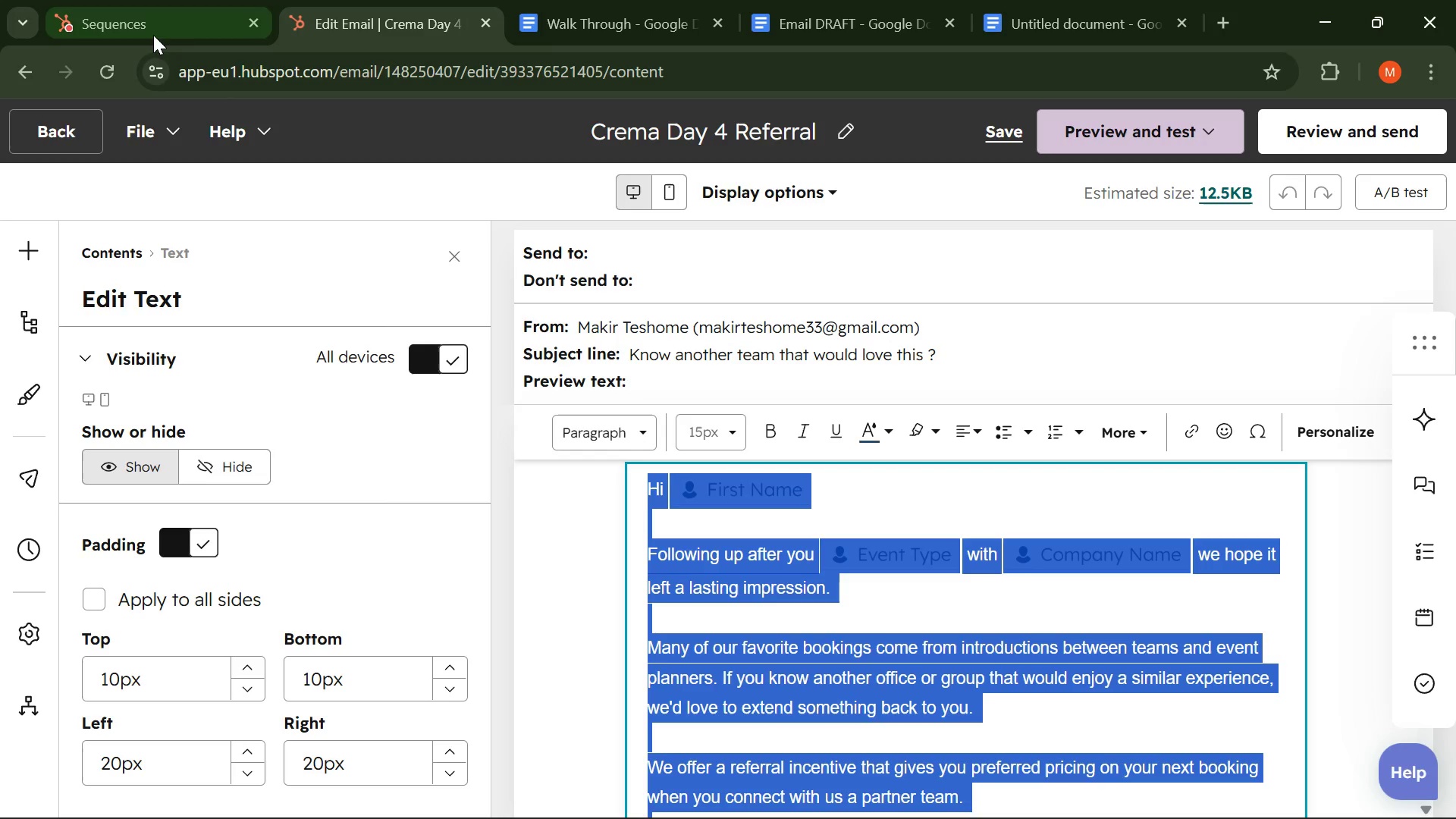 
left_click([152, 34])
 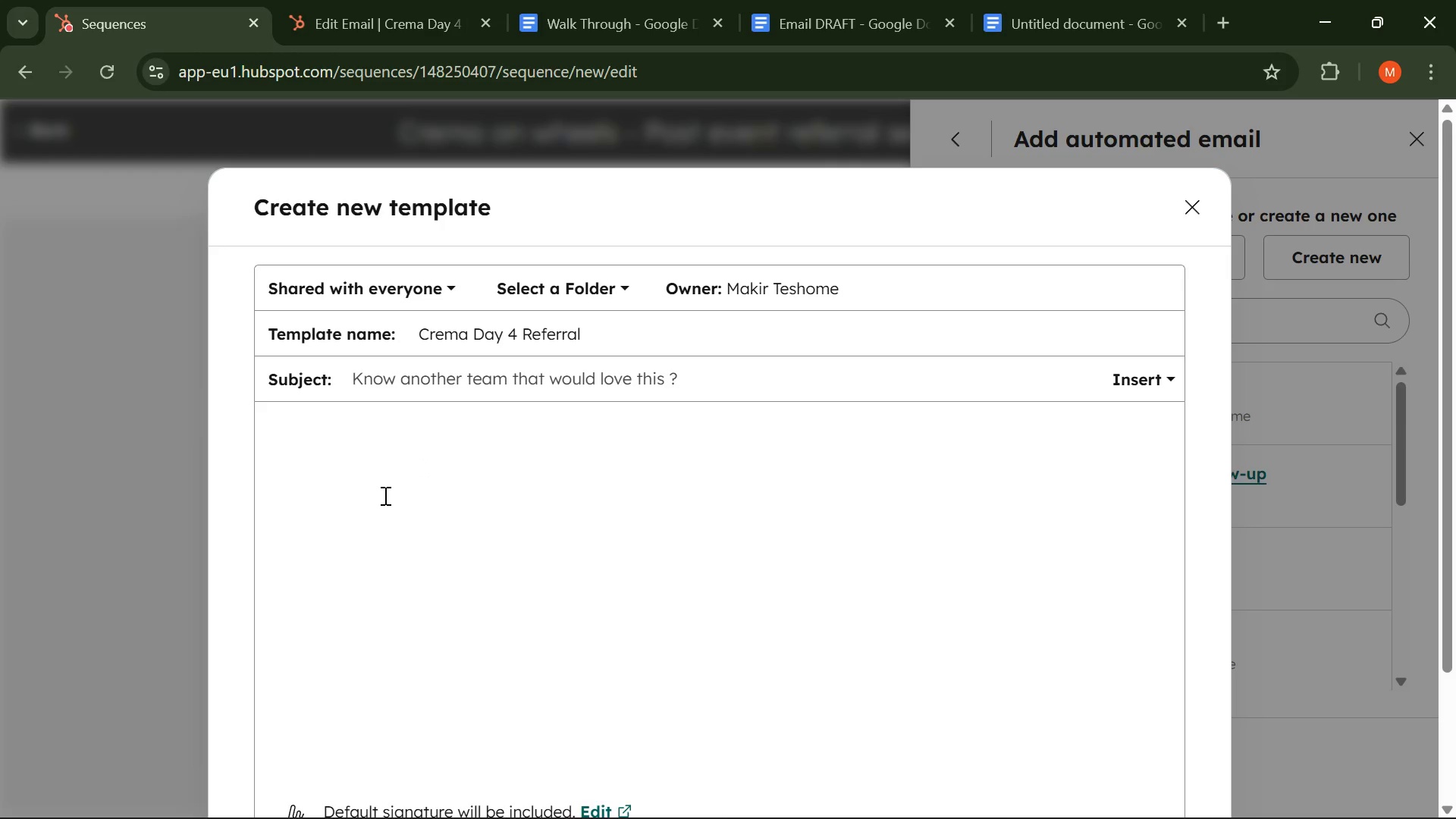 
left_click([365, 456])
 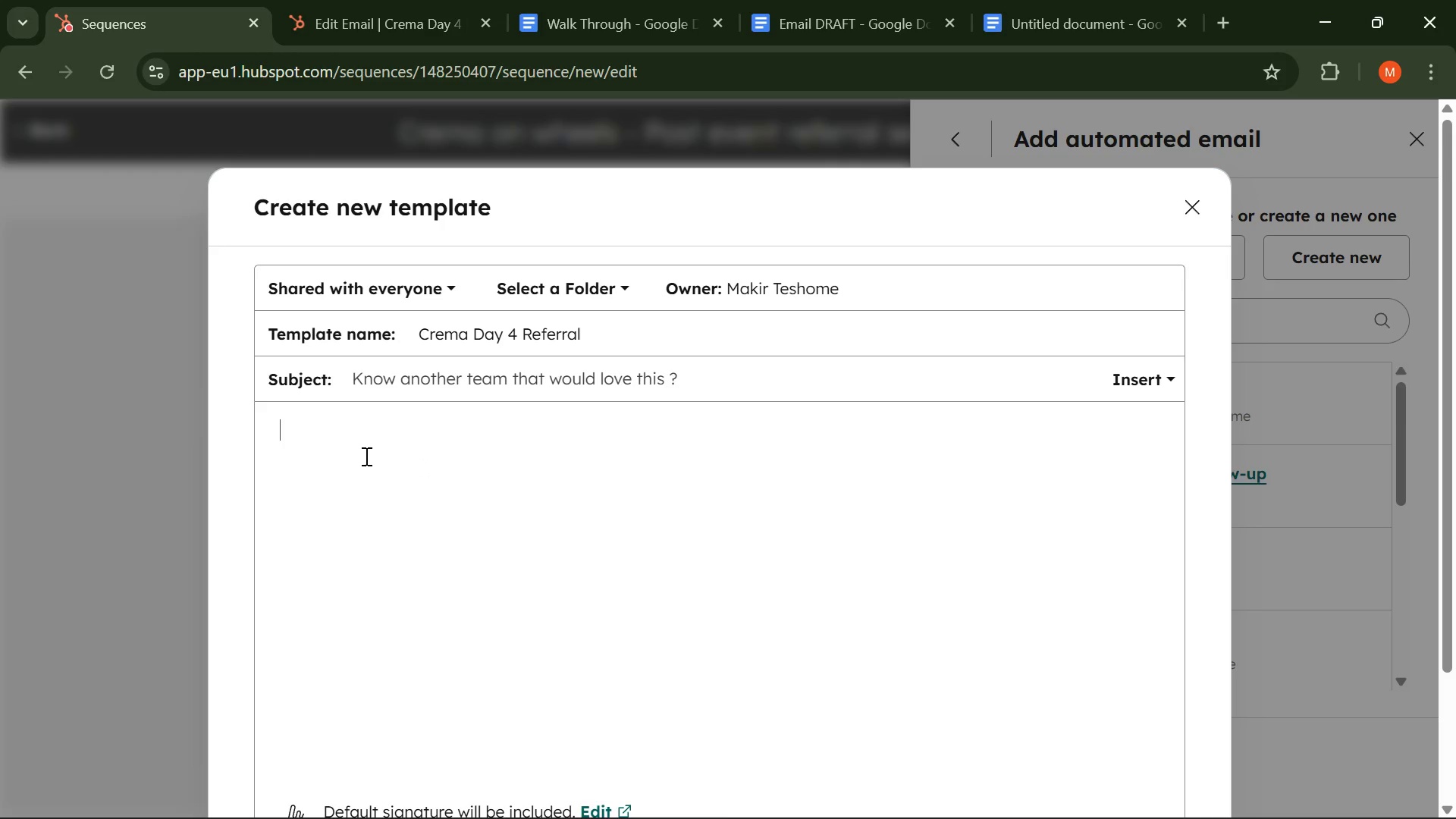 
right_click([365, 456])
 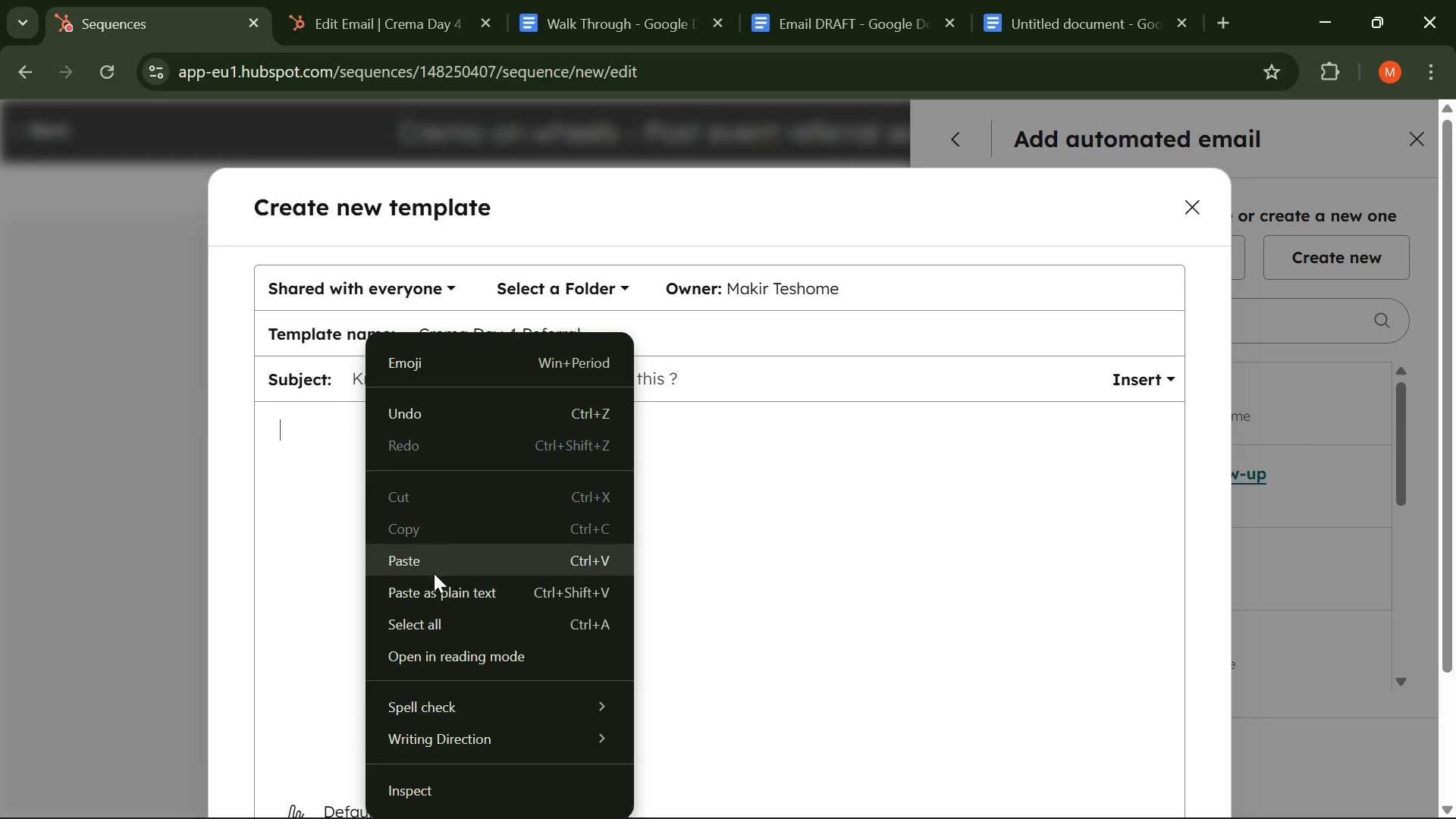 
left_click([434, 574])
 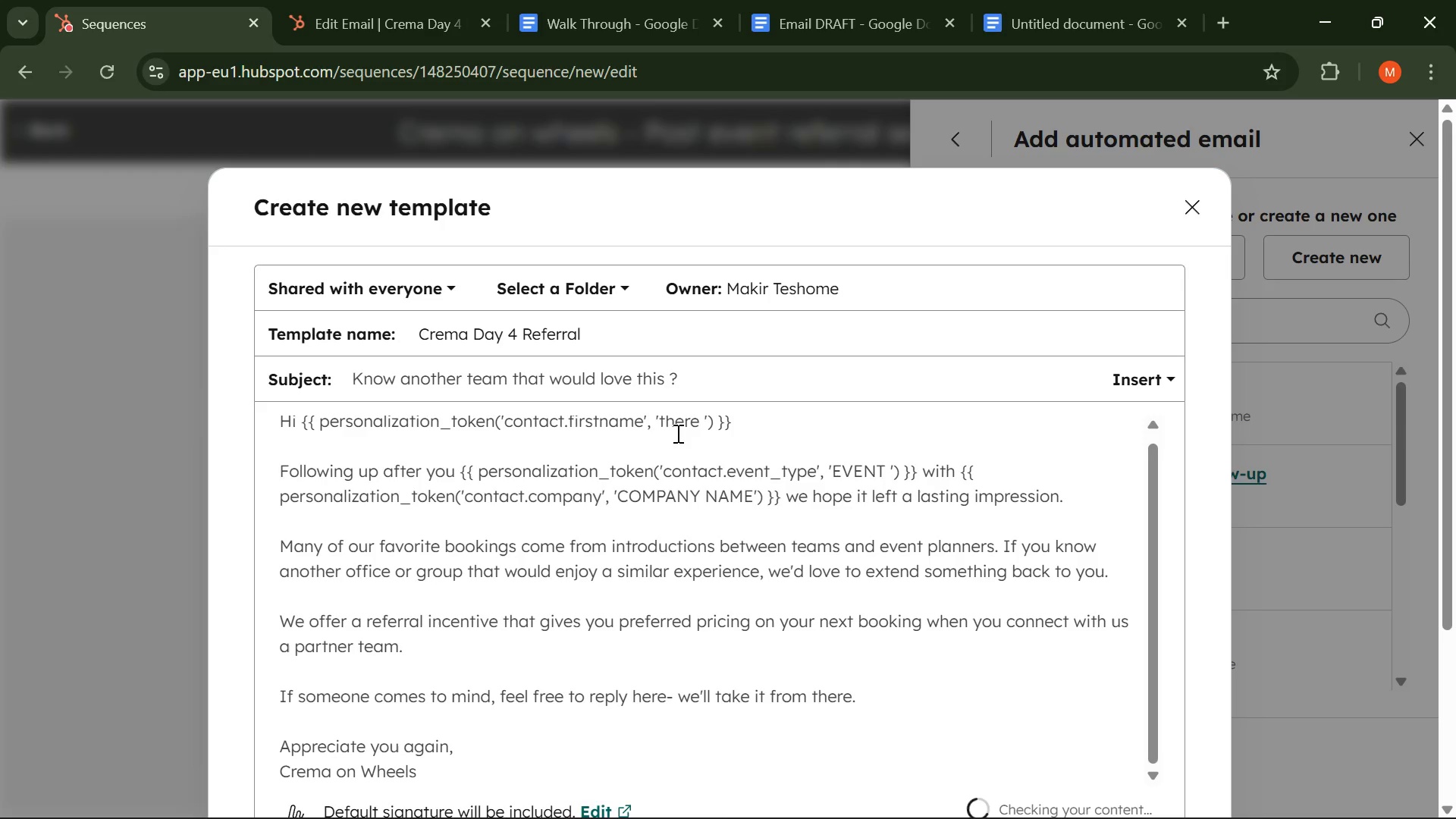 
left_click([720, 431])
 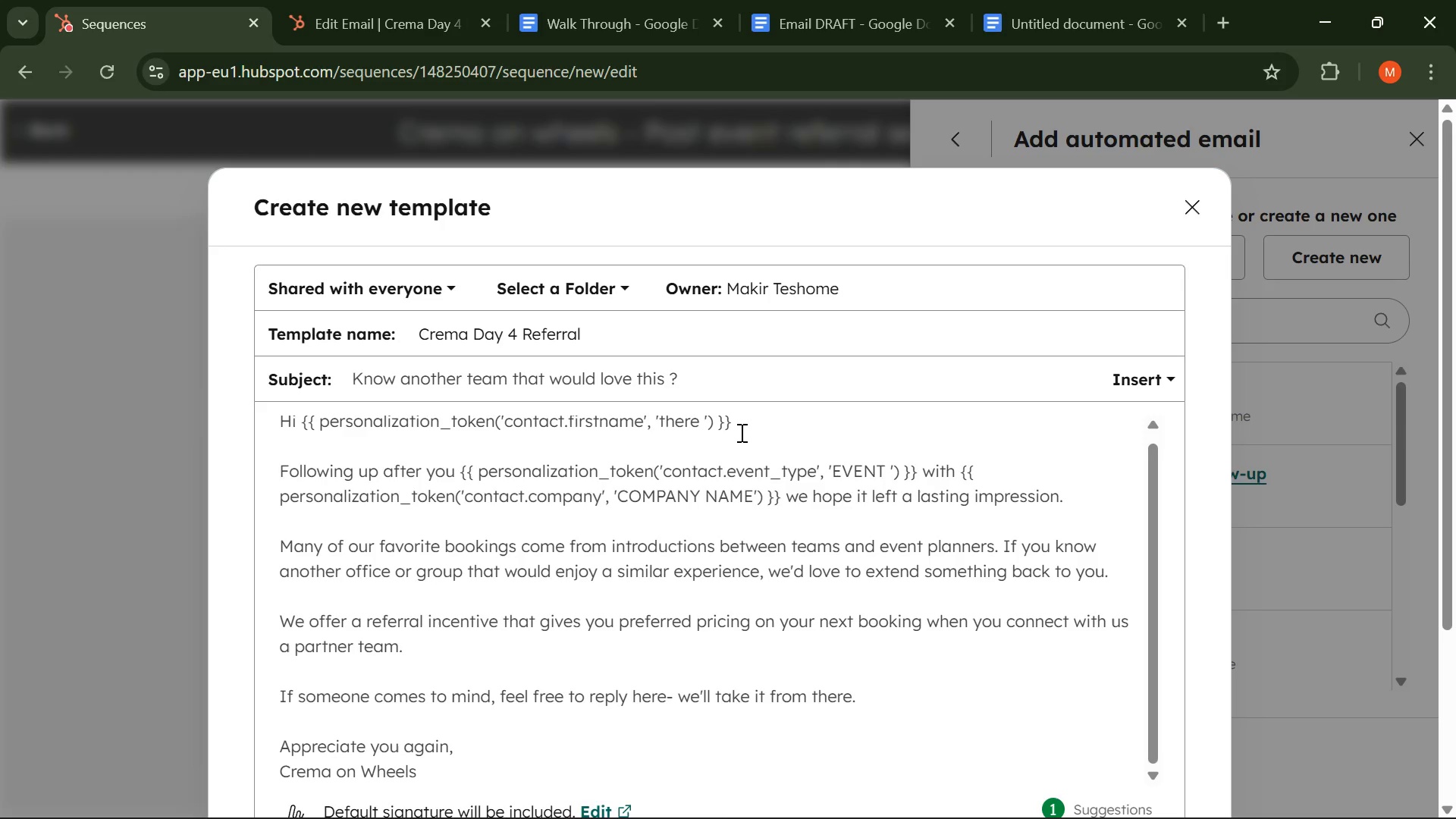 
left_click_drag(start_coordinate=[740, 432], to_coordinate=[300, 427])
 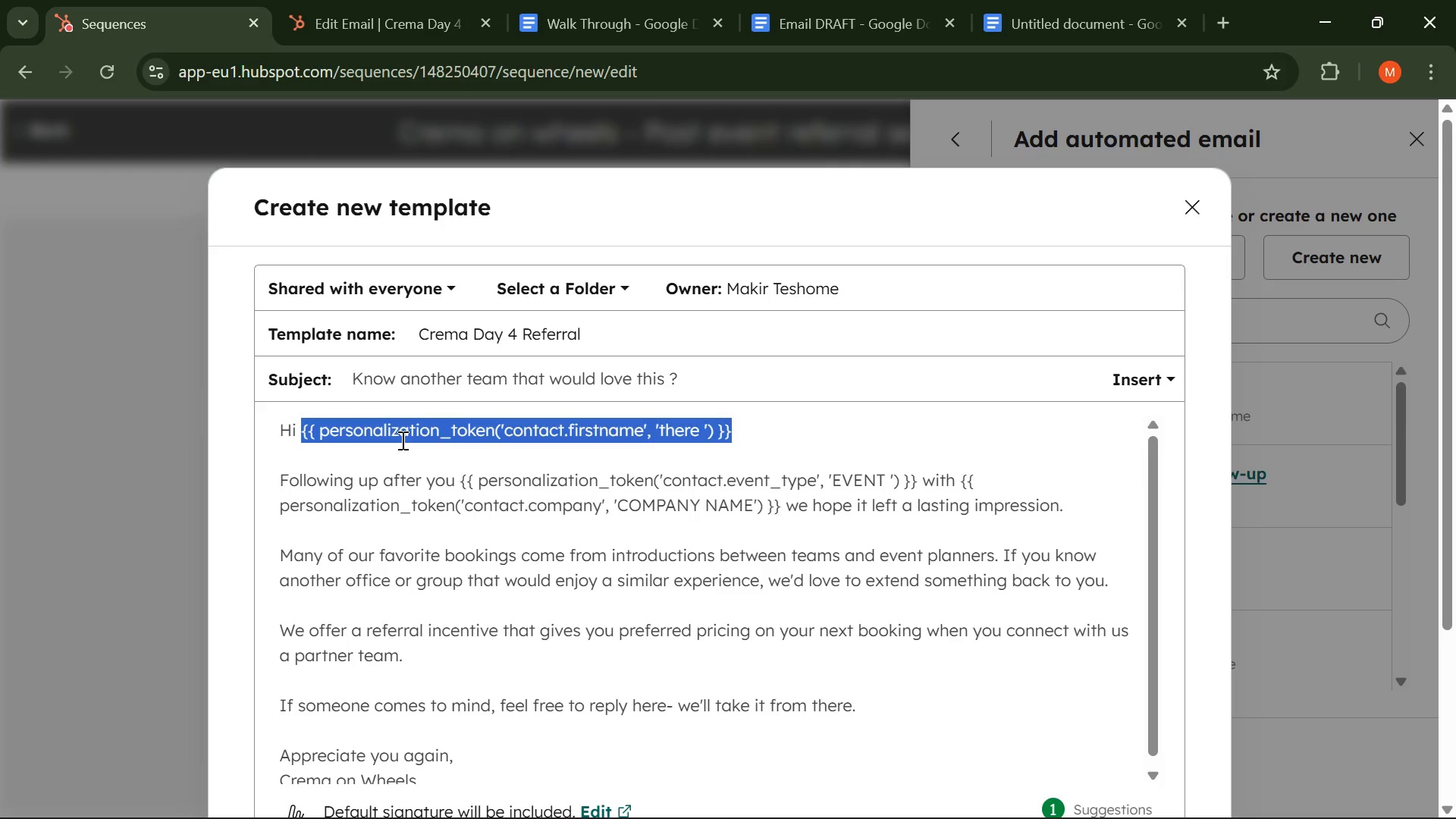 
right_click([401, 440])
 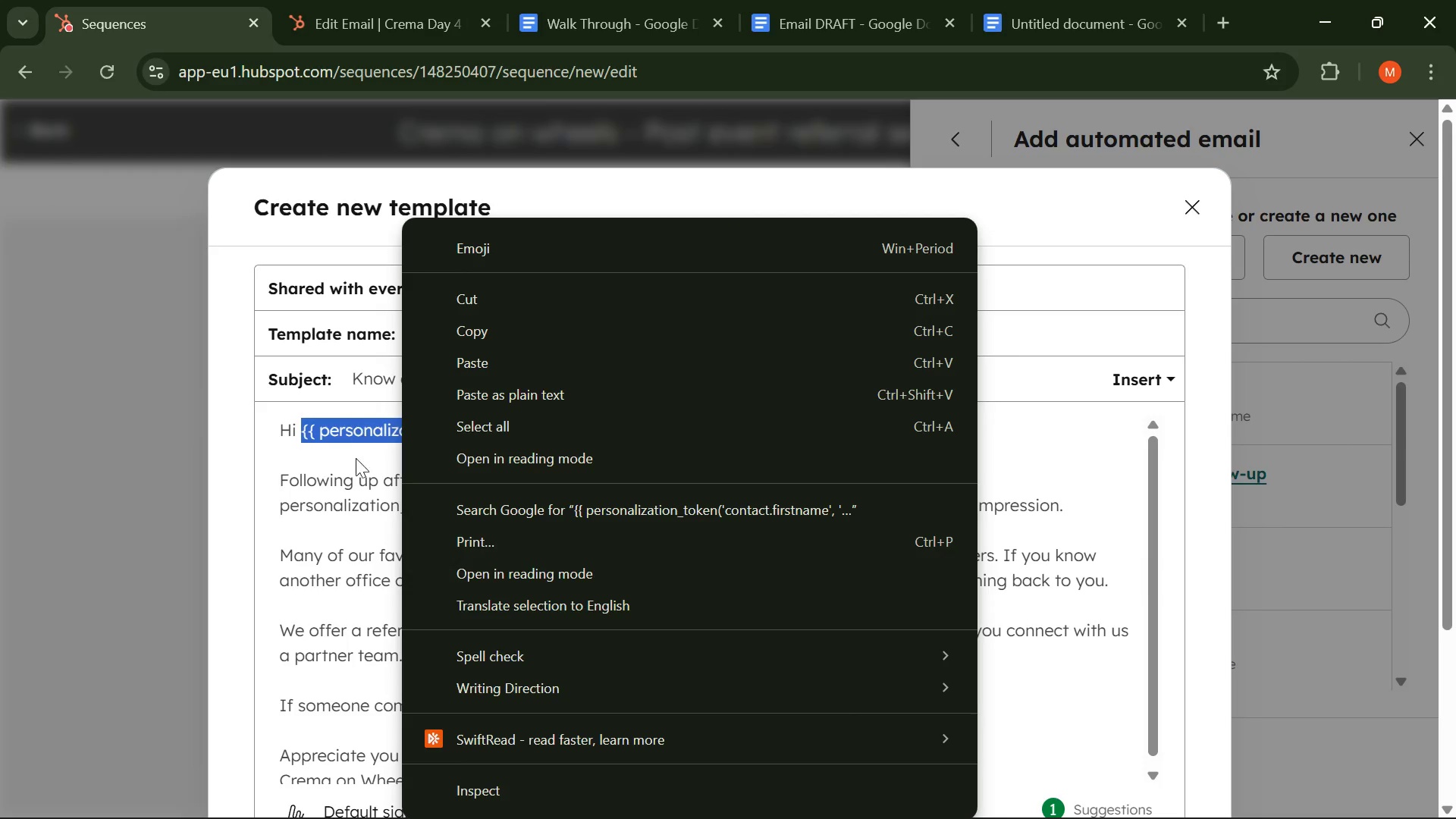 
scroll: coordinate [518, 685], scroll_direction: down, amount: 15.0
 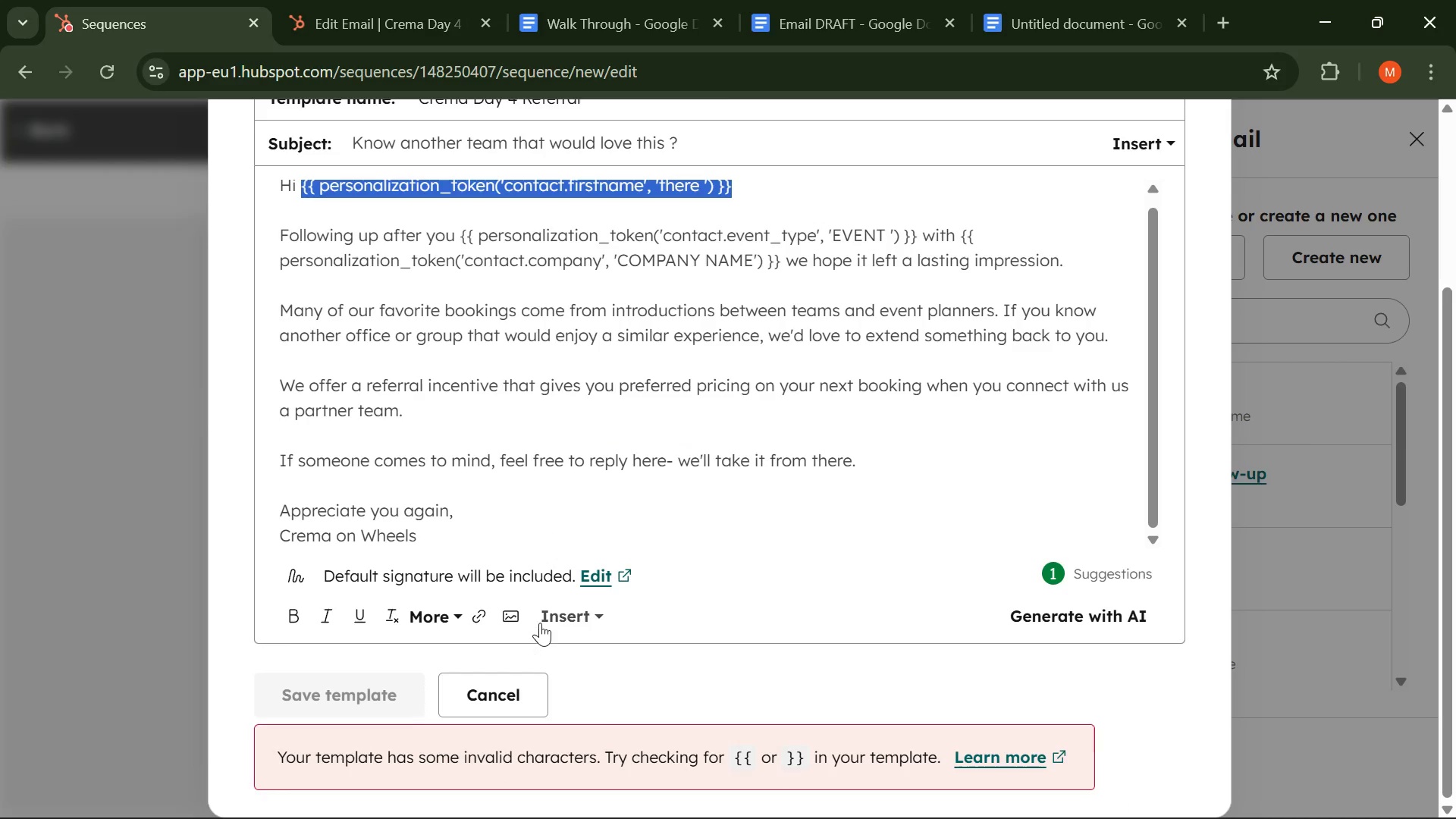 
left_click([540, 623])
 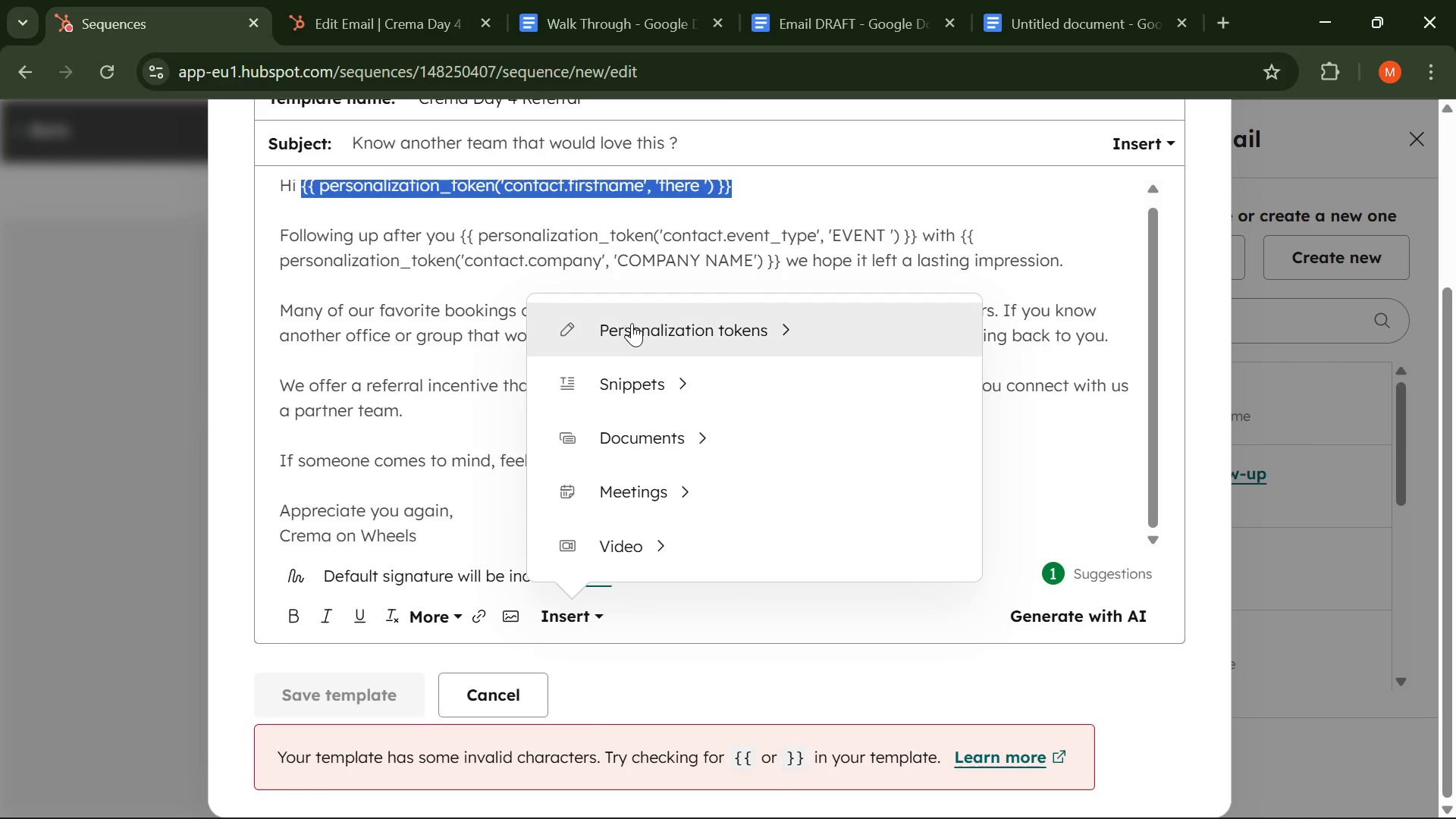 
double_click([632, 323])
 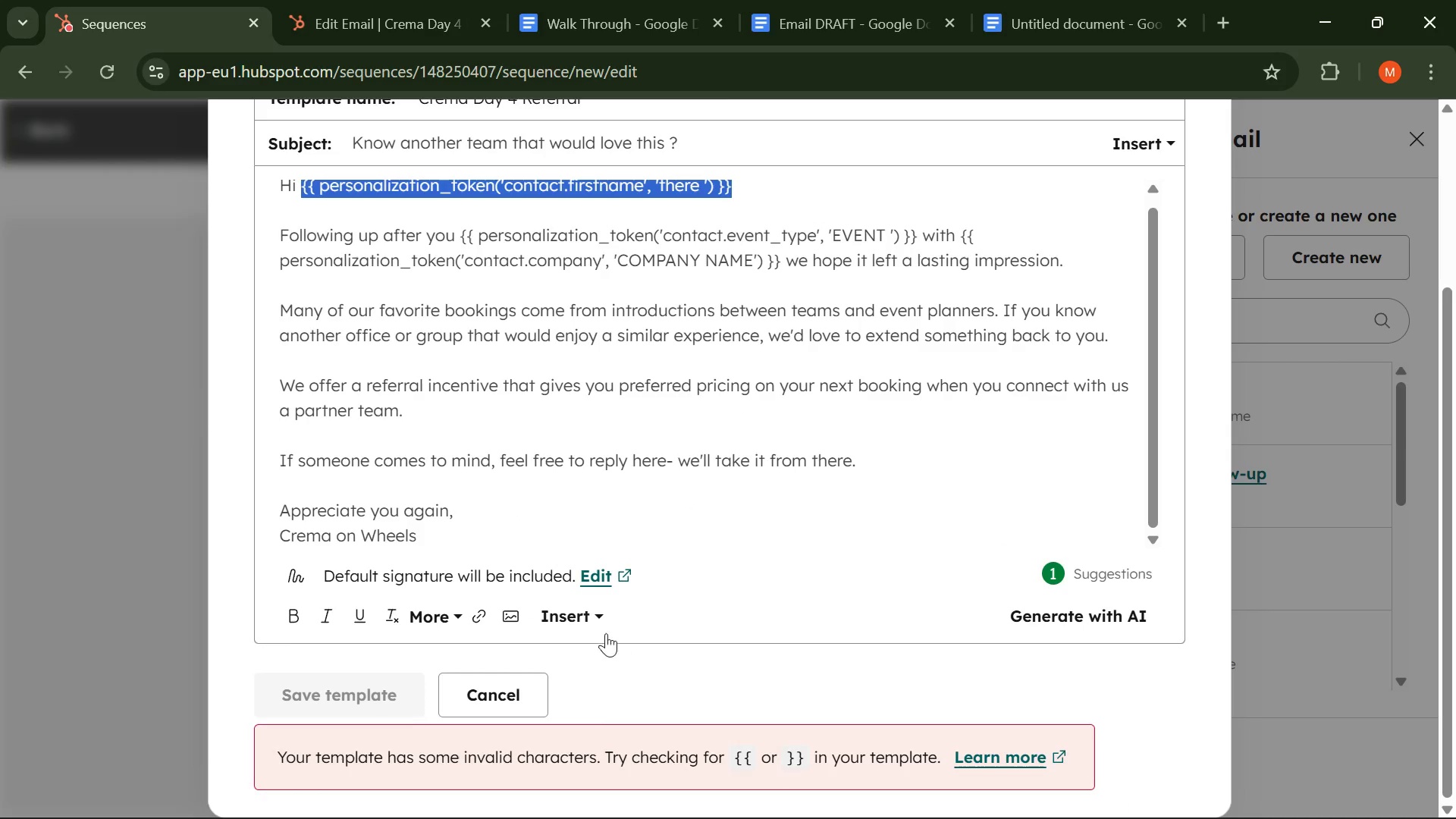 
left_click([591, 626])
 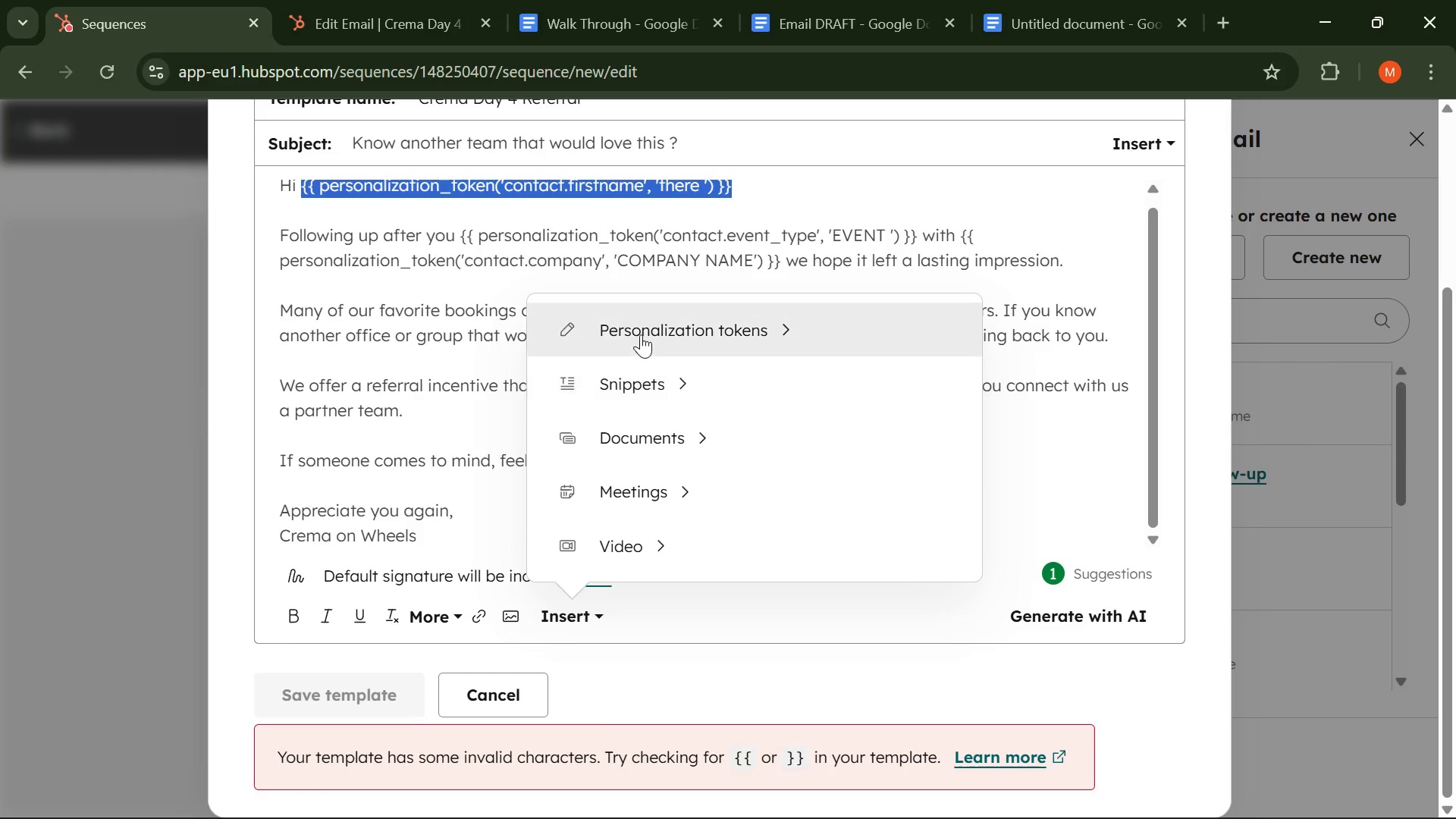 
left_click([641, 334])
 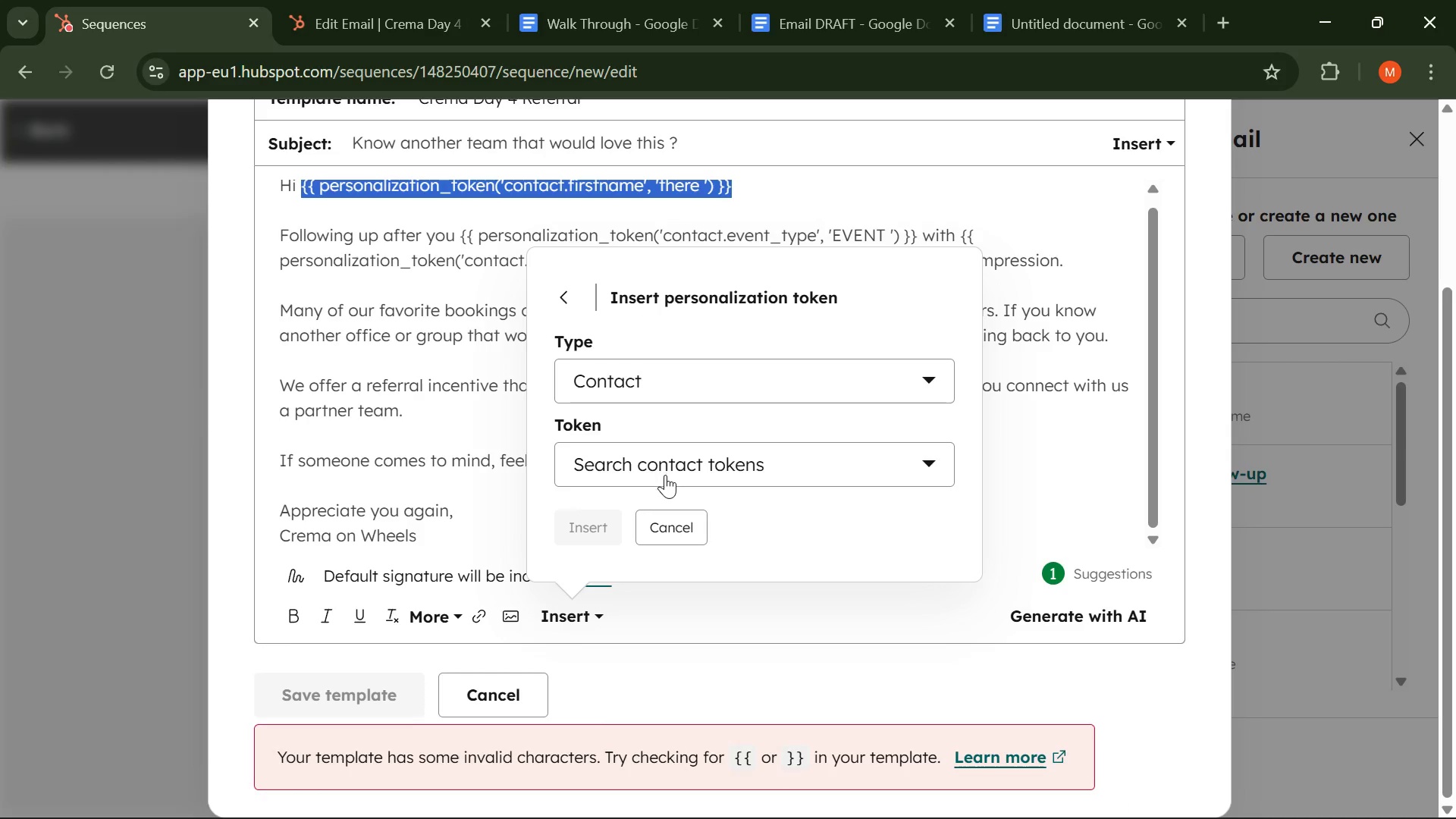 
left_click([665, 475])
 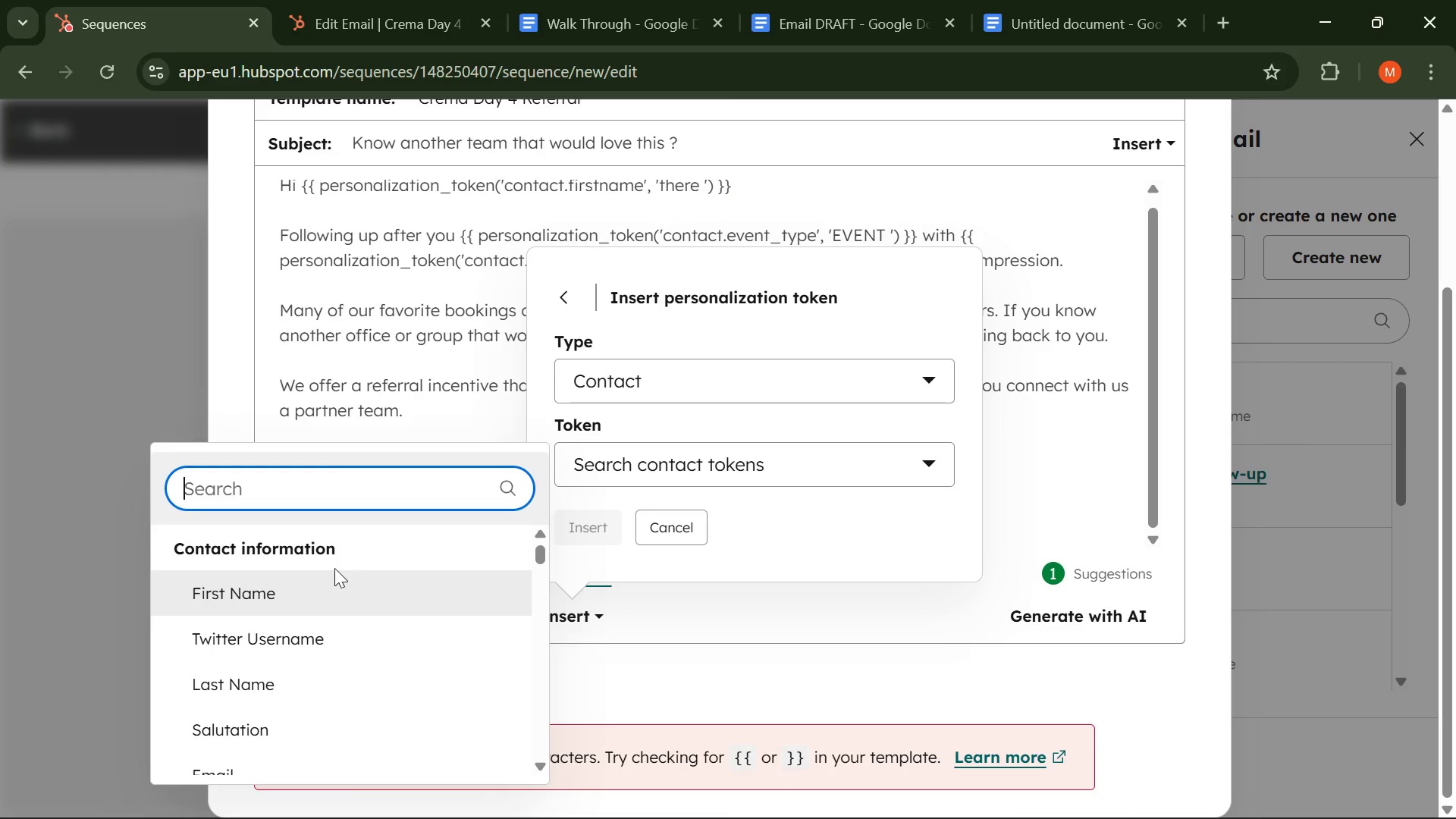 
scroll: coordinate [322, 589], scroll_direction: down, amount: 8.0
 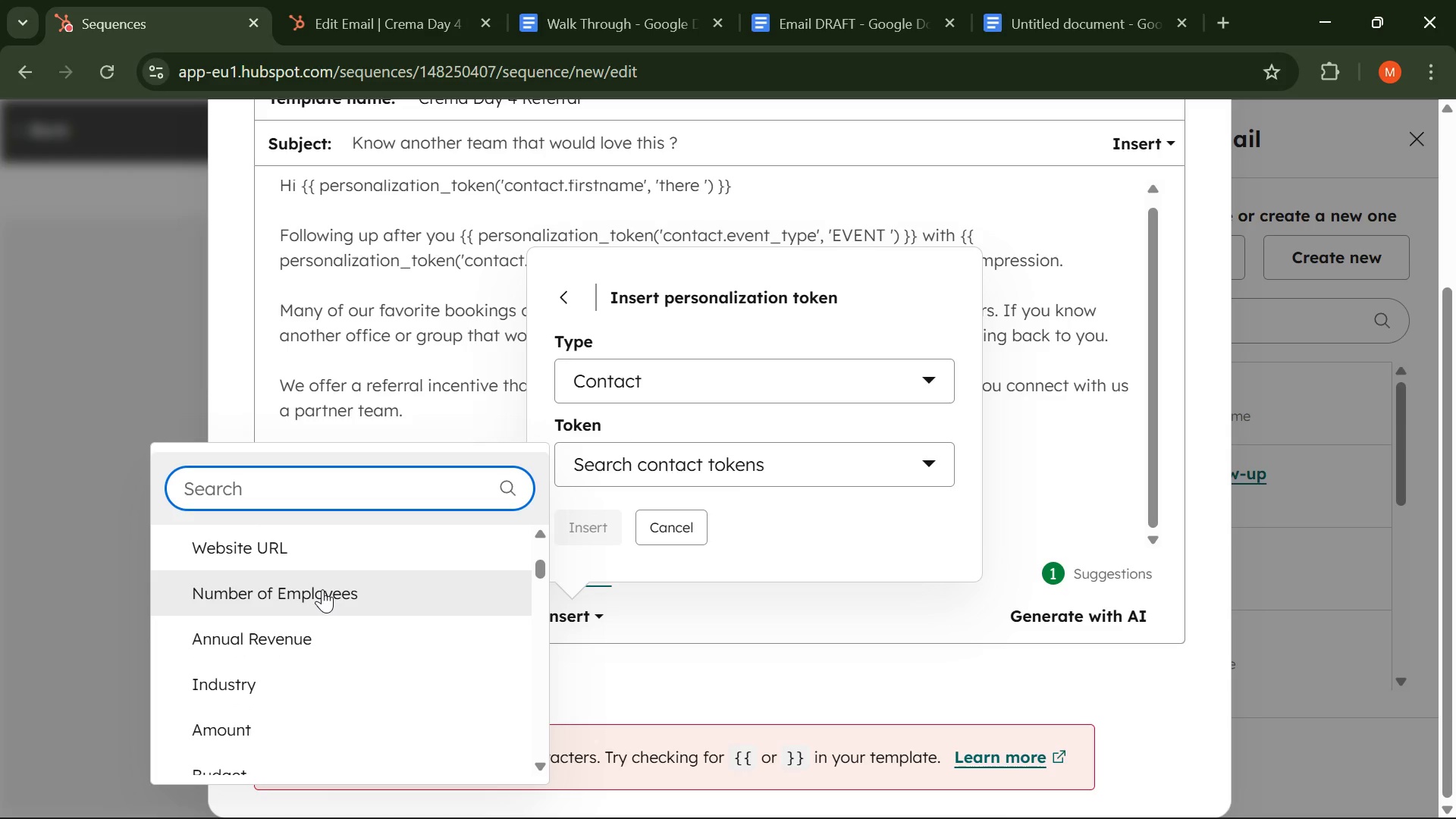 
scroll: coordinate [322, 589], scroll_direction: none, amount: 0.0
 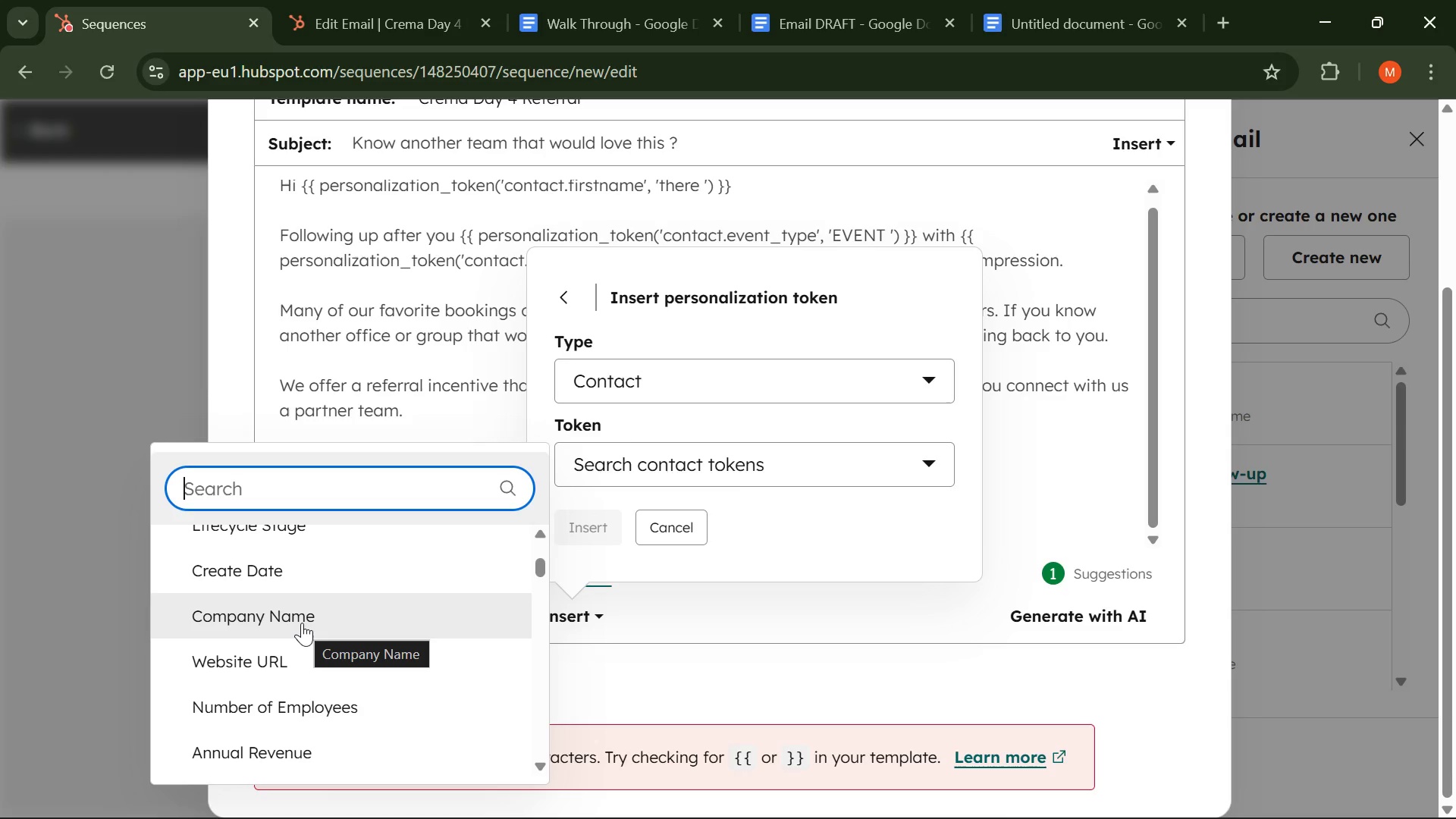 
scroll: coordinate [302, 623], scroll_direction: up, amount: 1.0
 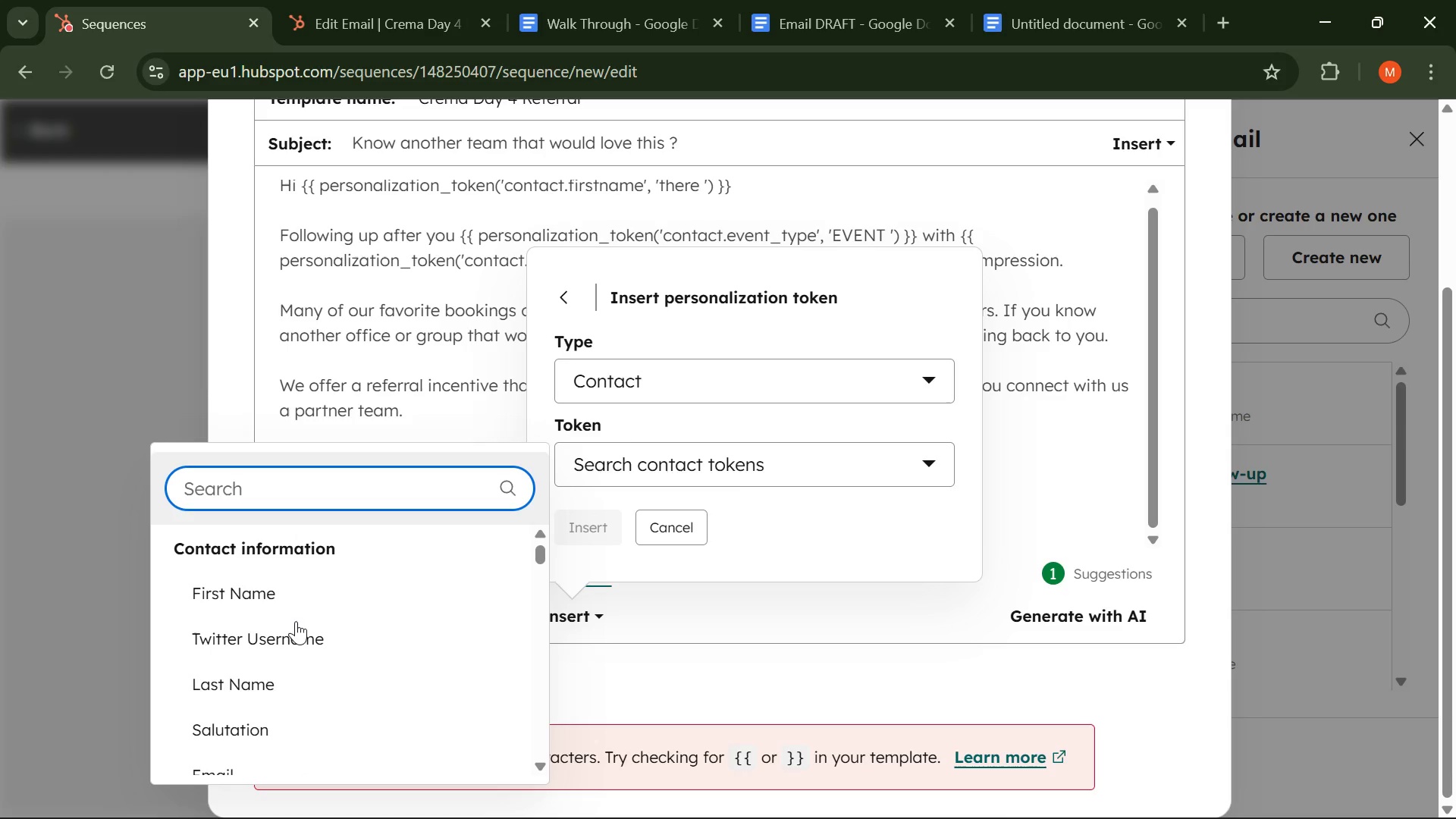 
left_click([243, 603])
 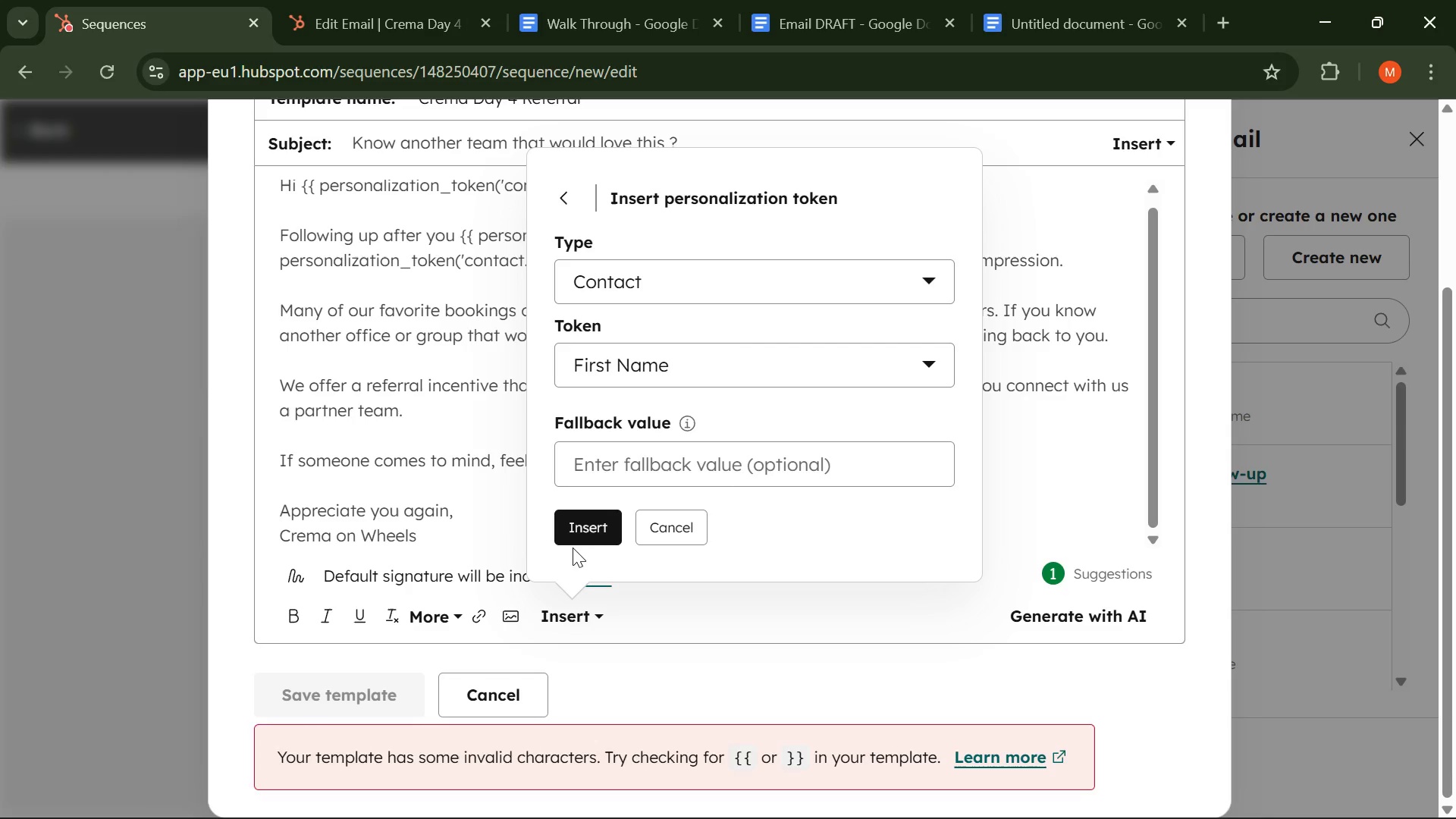 
left_click([573, 537])
 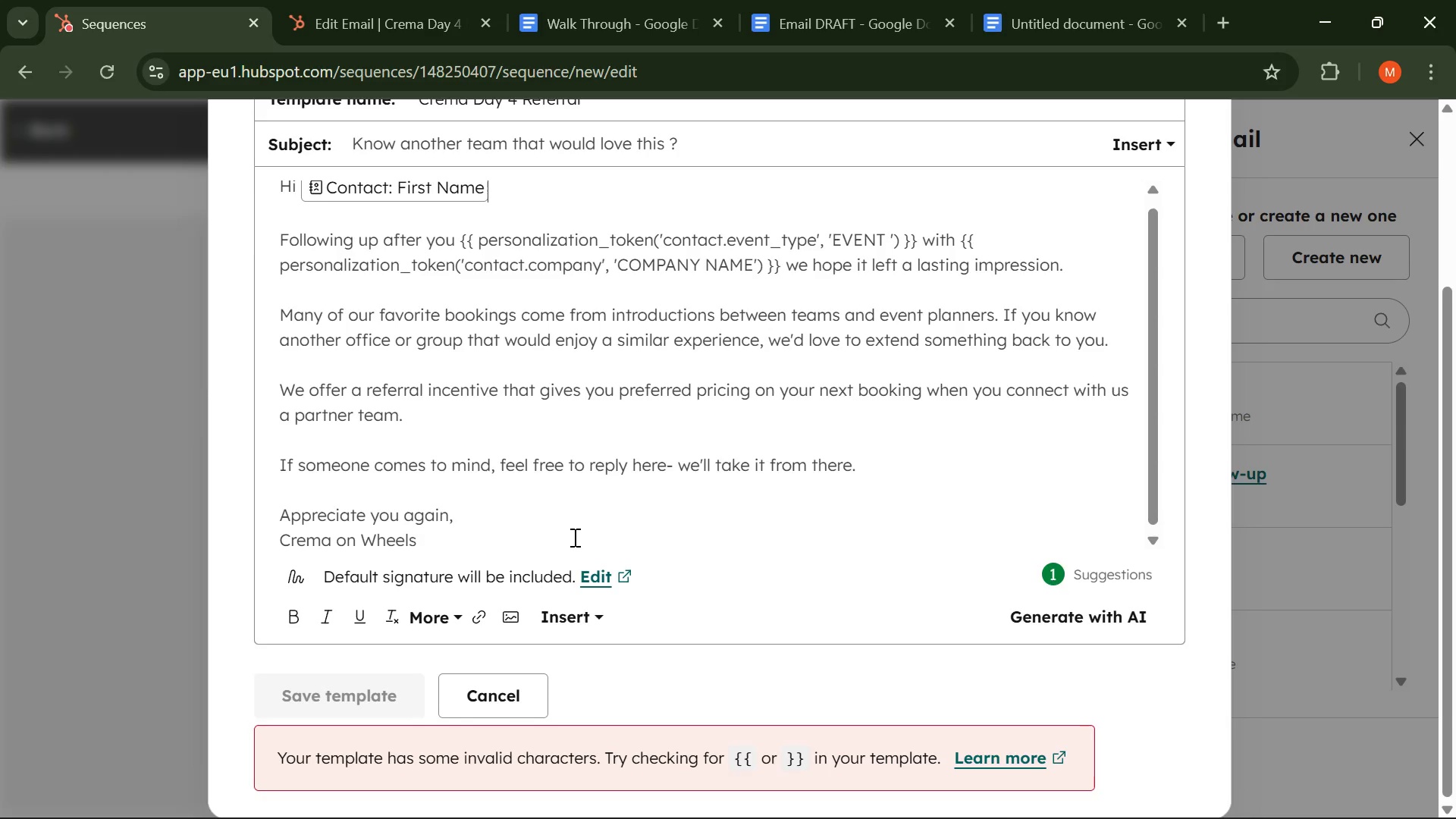 
wait(10.64)
 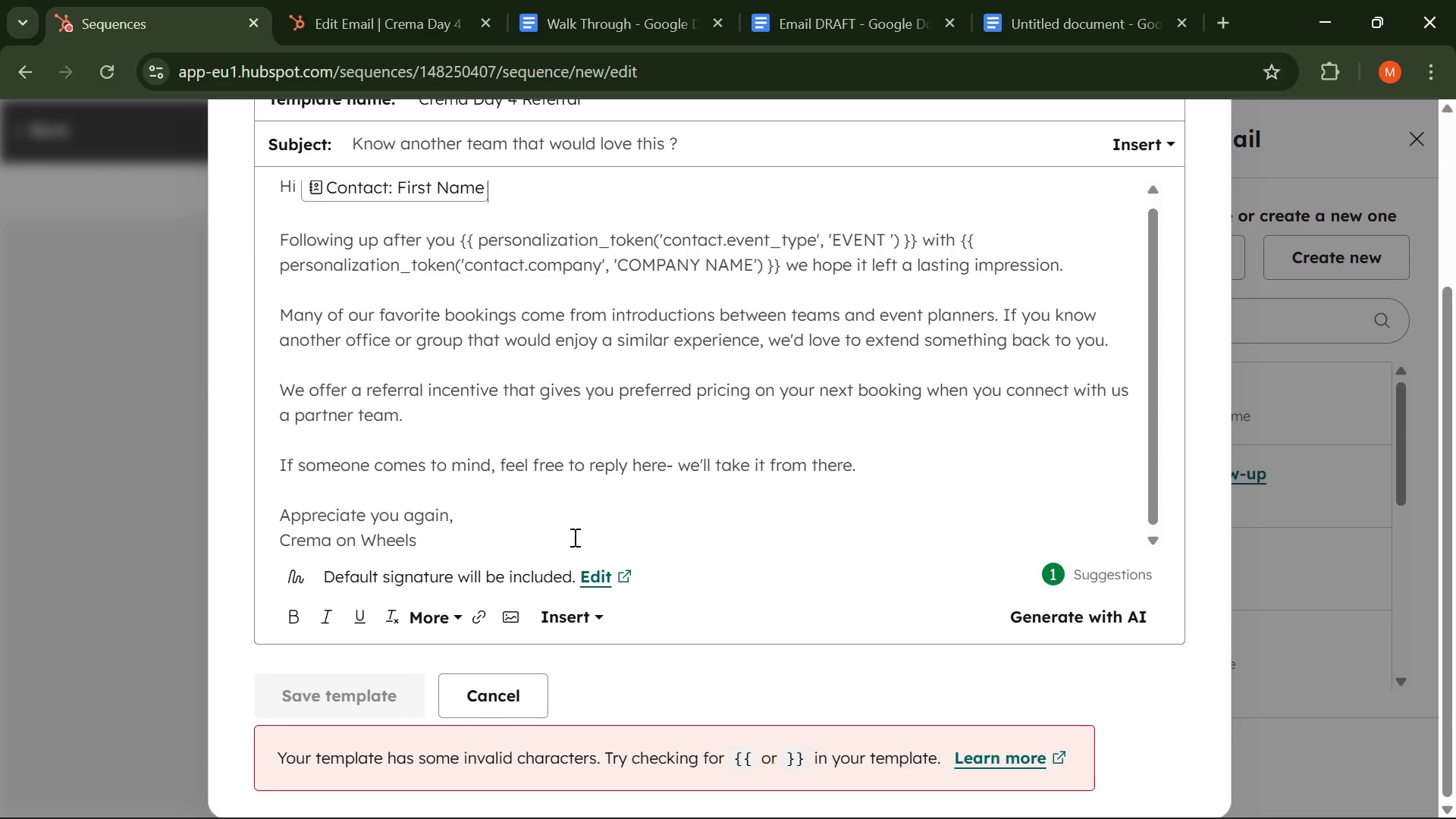 
scroll: coordinate [573, 537], scroll_direction: up, amount: 1.0
 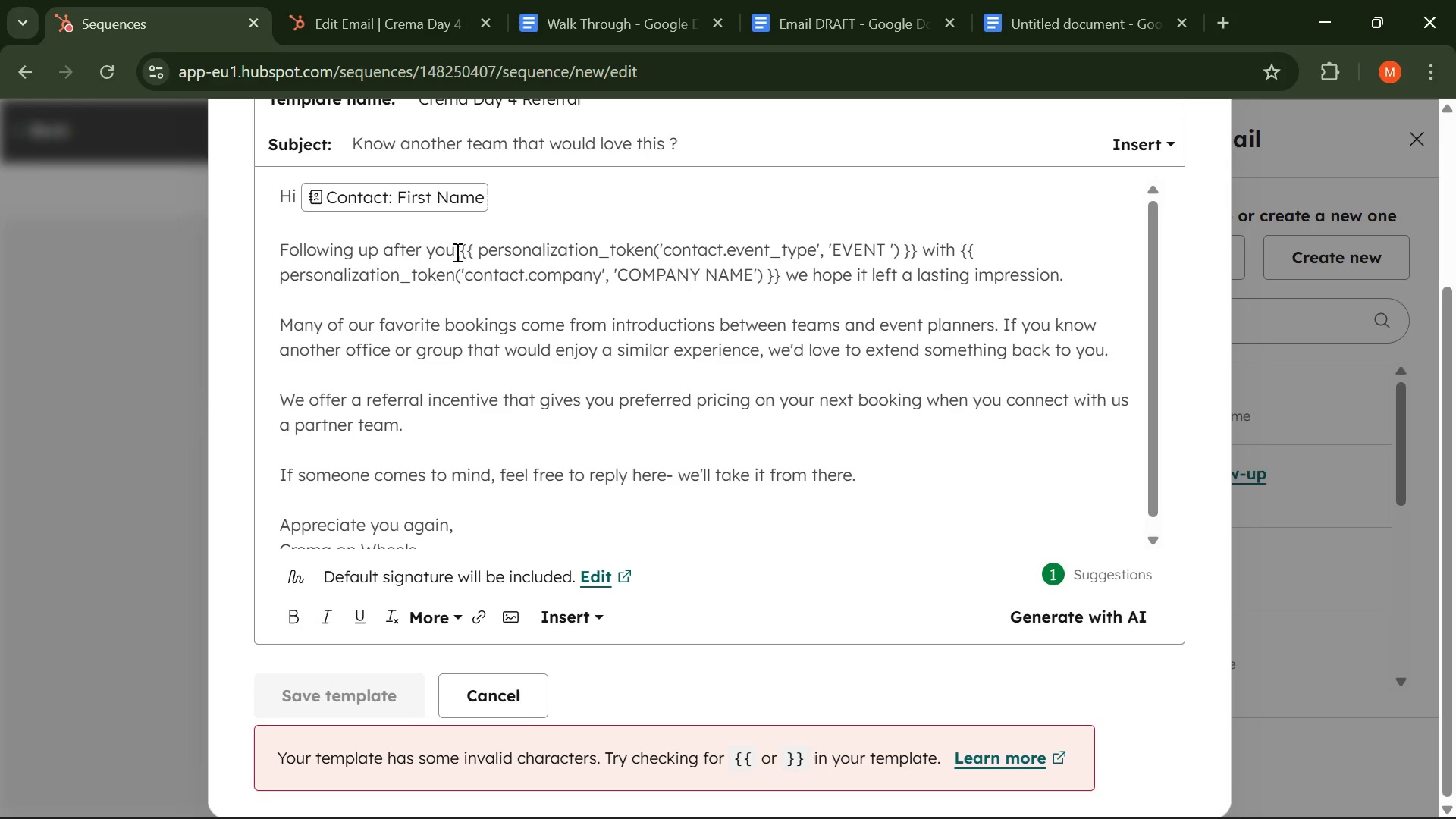 
left_click_drag(start_coordinate=[457, 247], to_coordinate=[915, 248])
 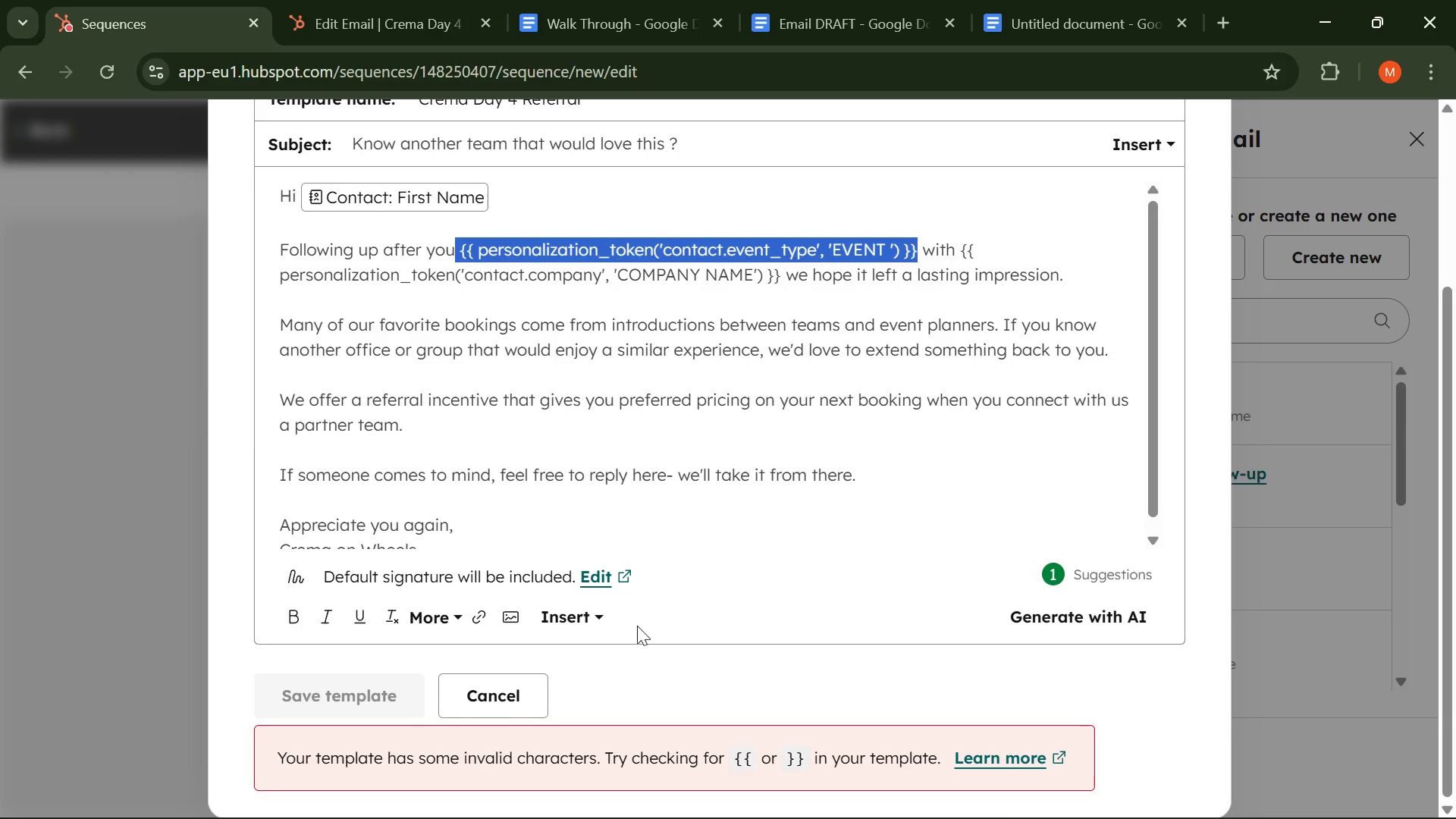 
left_click([584, 629])
 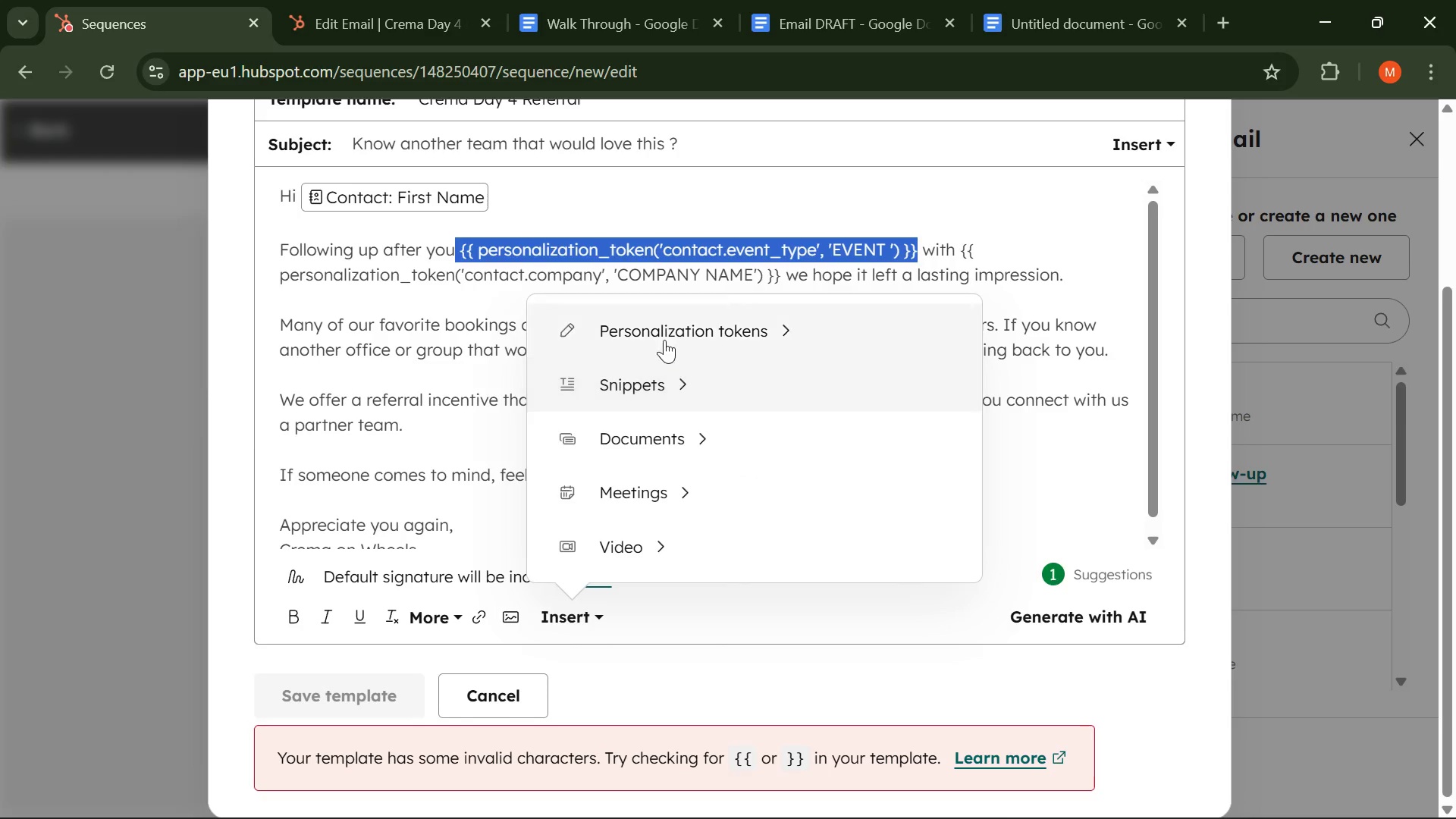 
left_click([665, 338])
 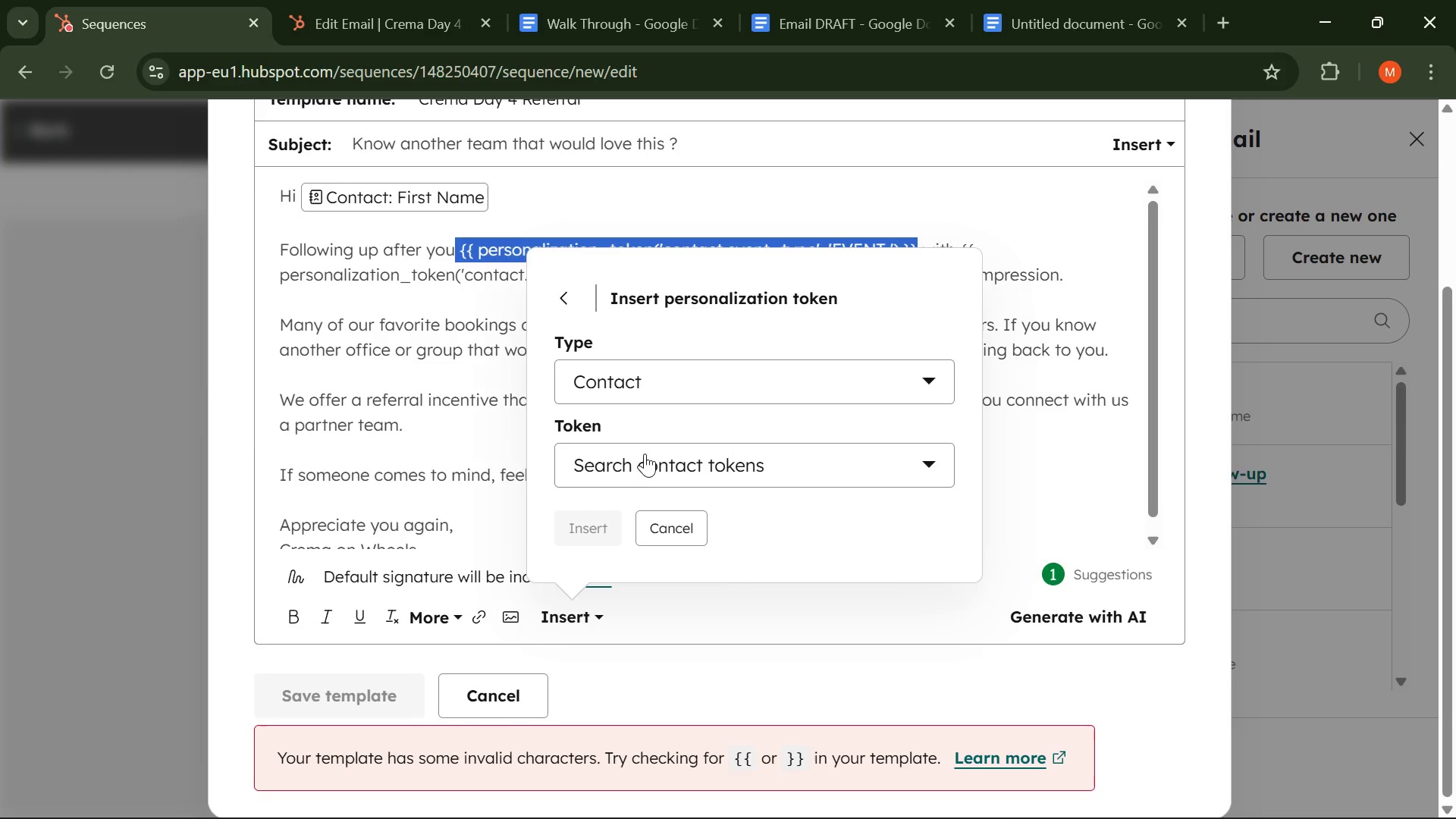 
left_click([644, 468])
 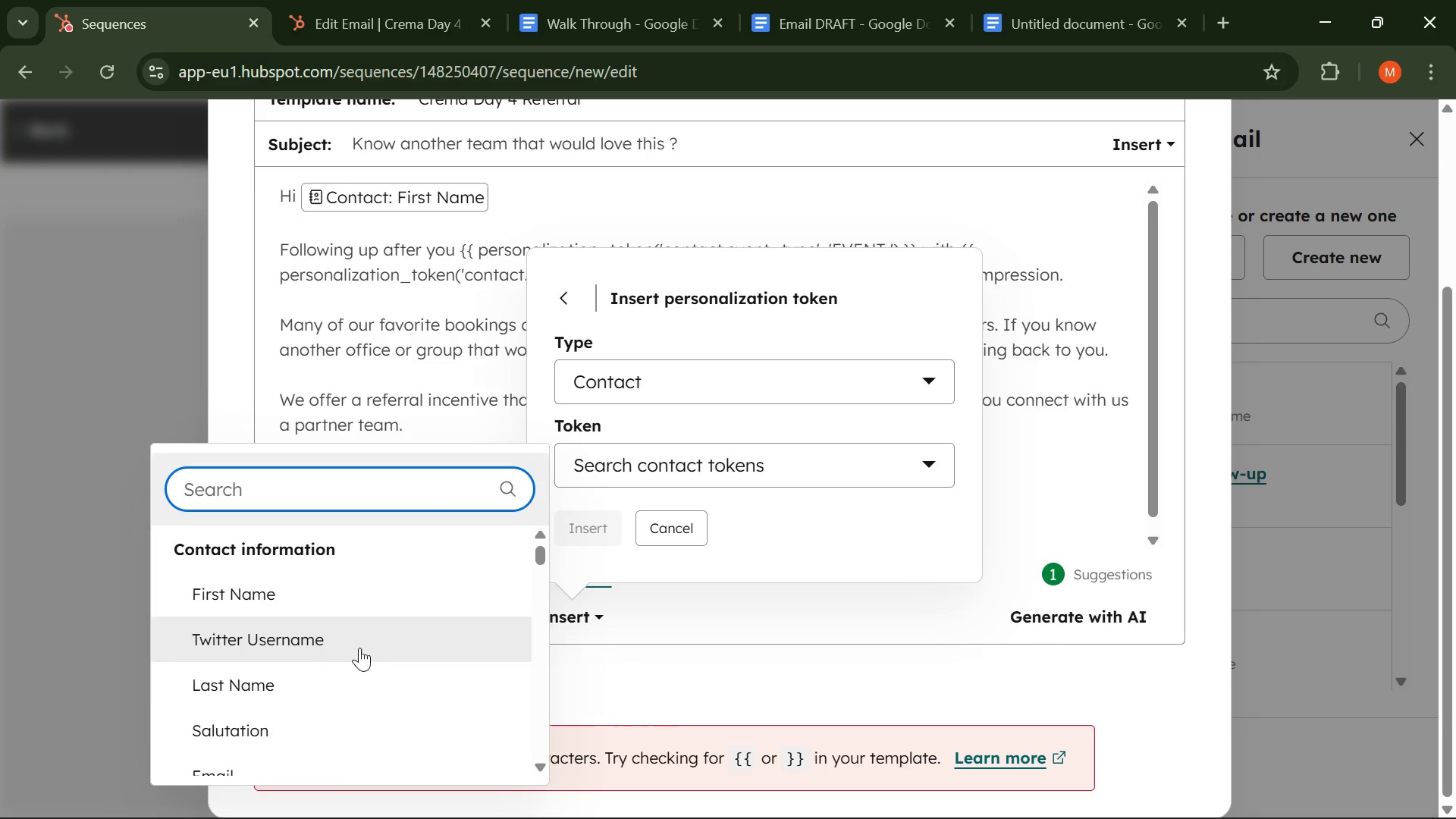 
scroll: coordinate [349, 664], scroll_direction: down, amount: 2.0
 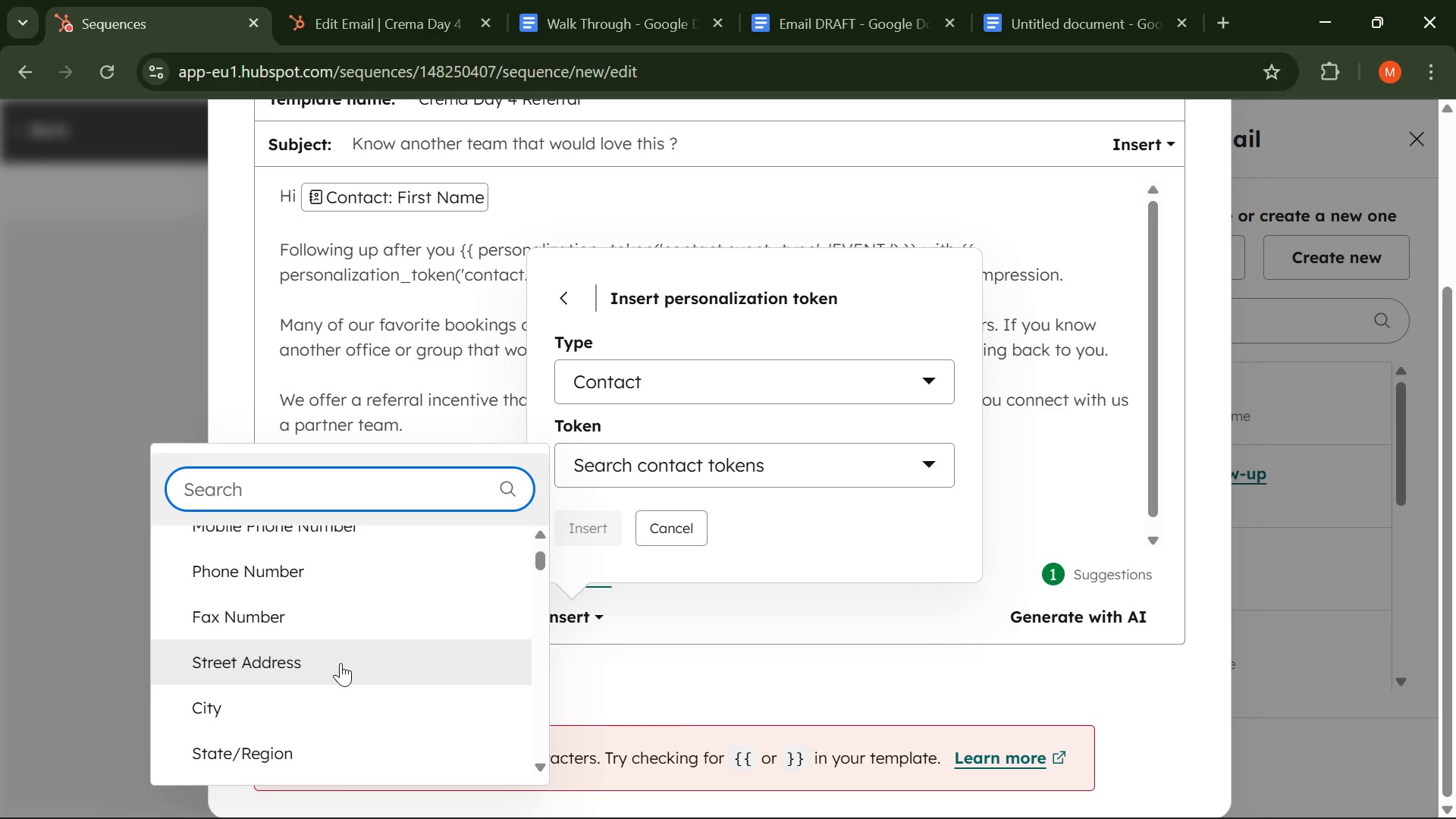 
scroll: coordinate [340, 663], scroll_direction: up, amount: 2.0
 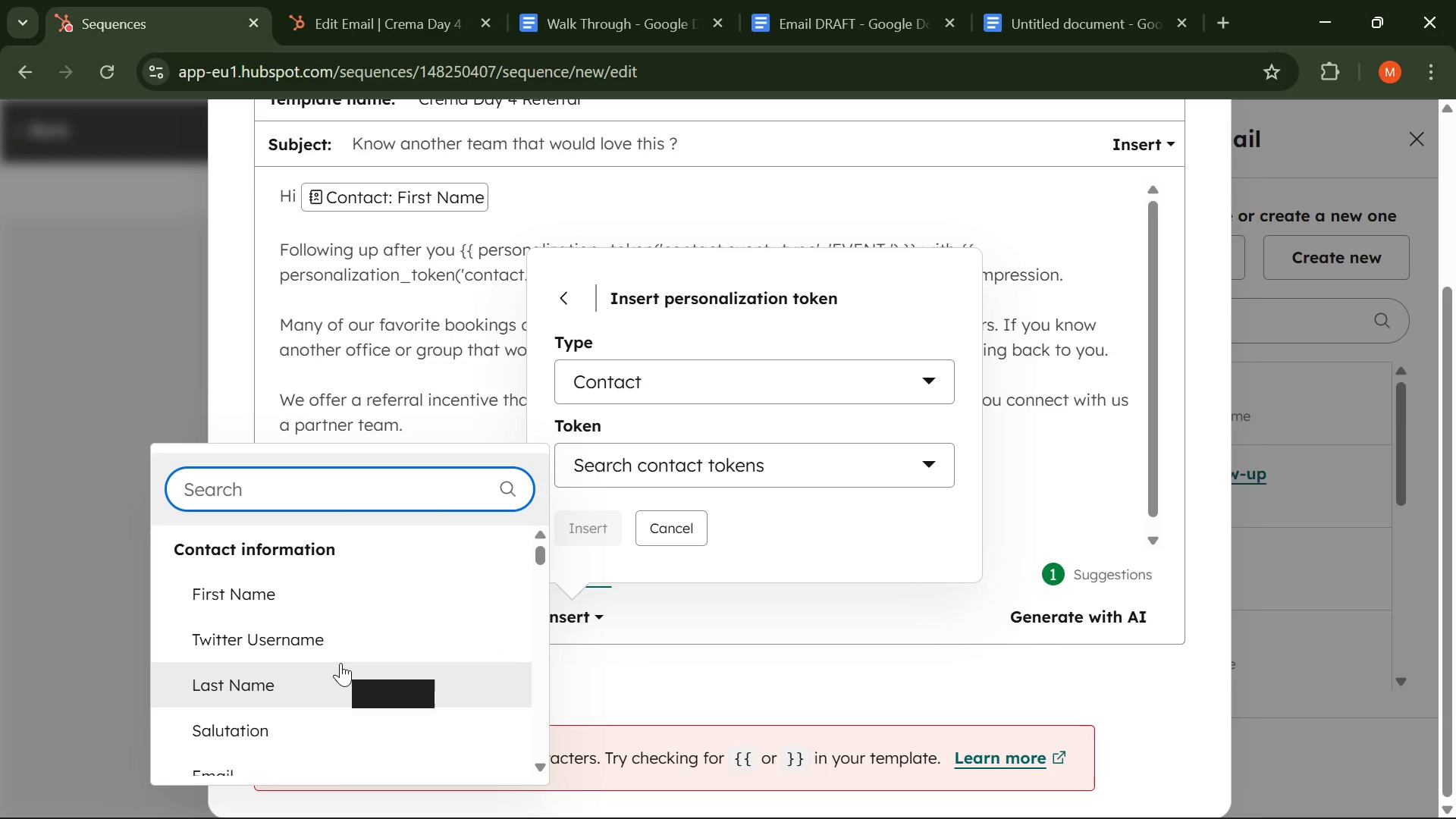 
scroll: coordinate [340, 663], scroll_direction: none, amount: 0.0
 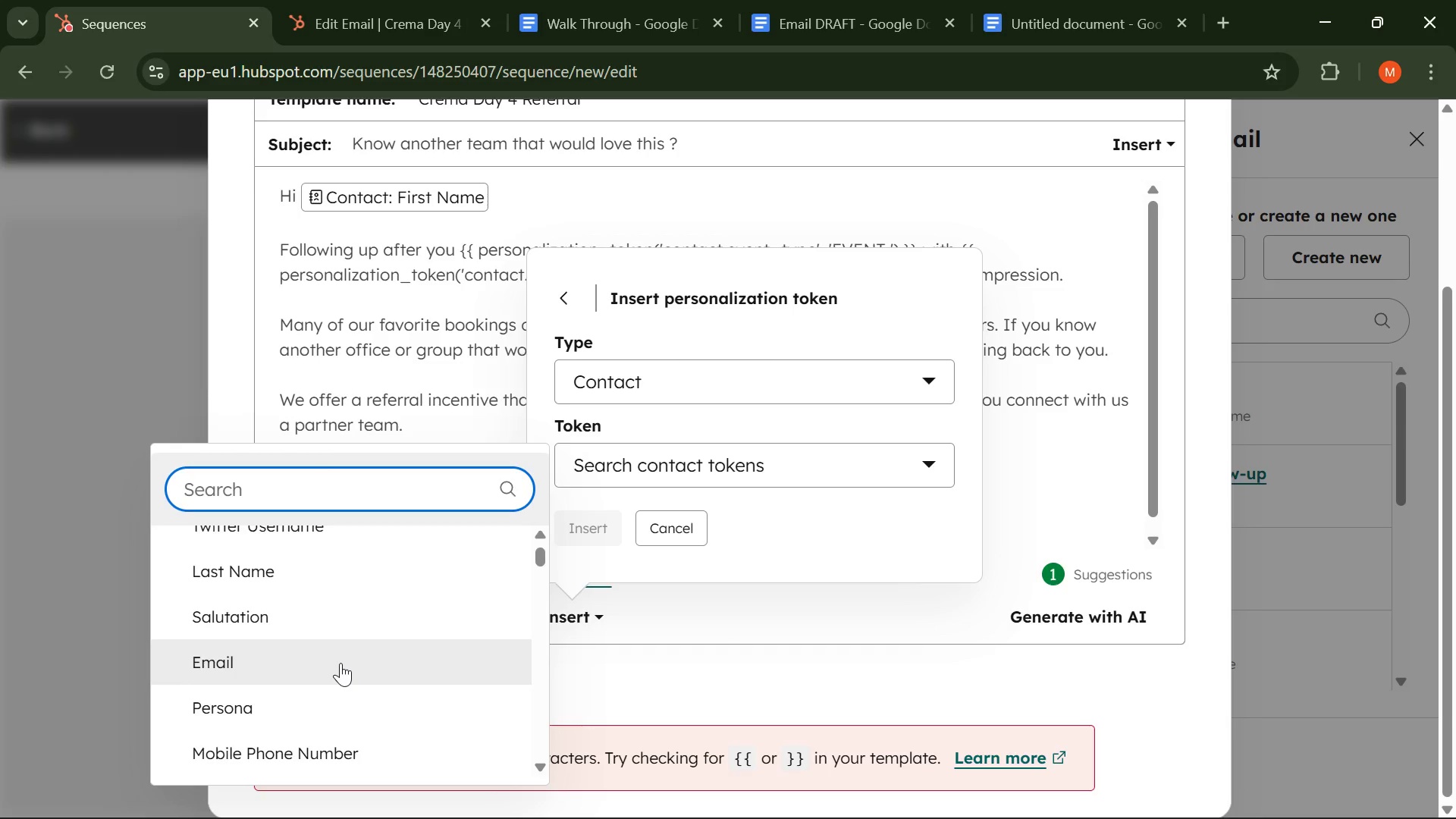 
scroll: coordinate [340, 663], scroll_direction: down, amount: 3.0
 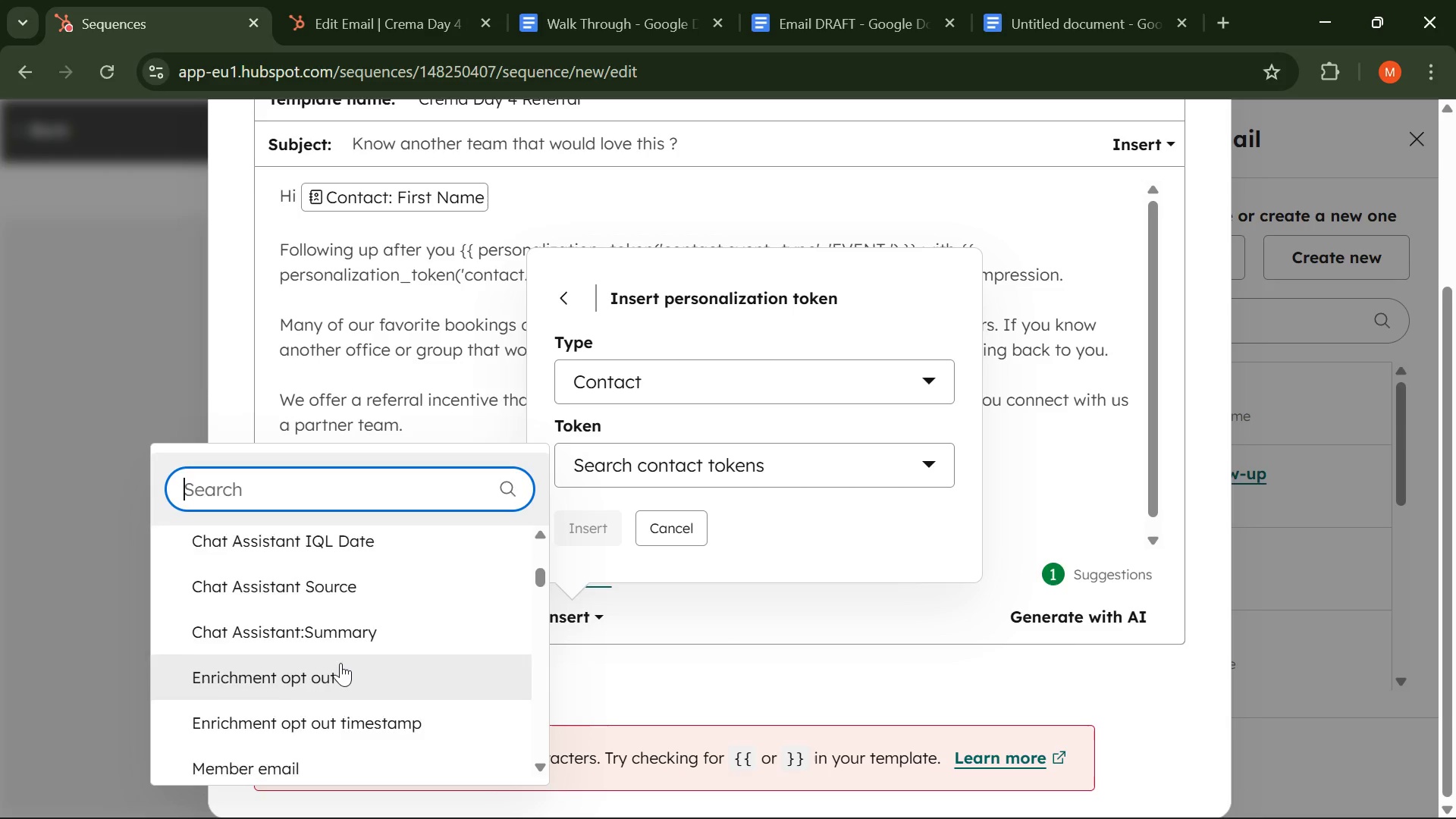 
scroll: coordinate [340, 663], scroll_direction: none, amount: 0.0
 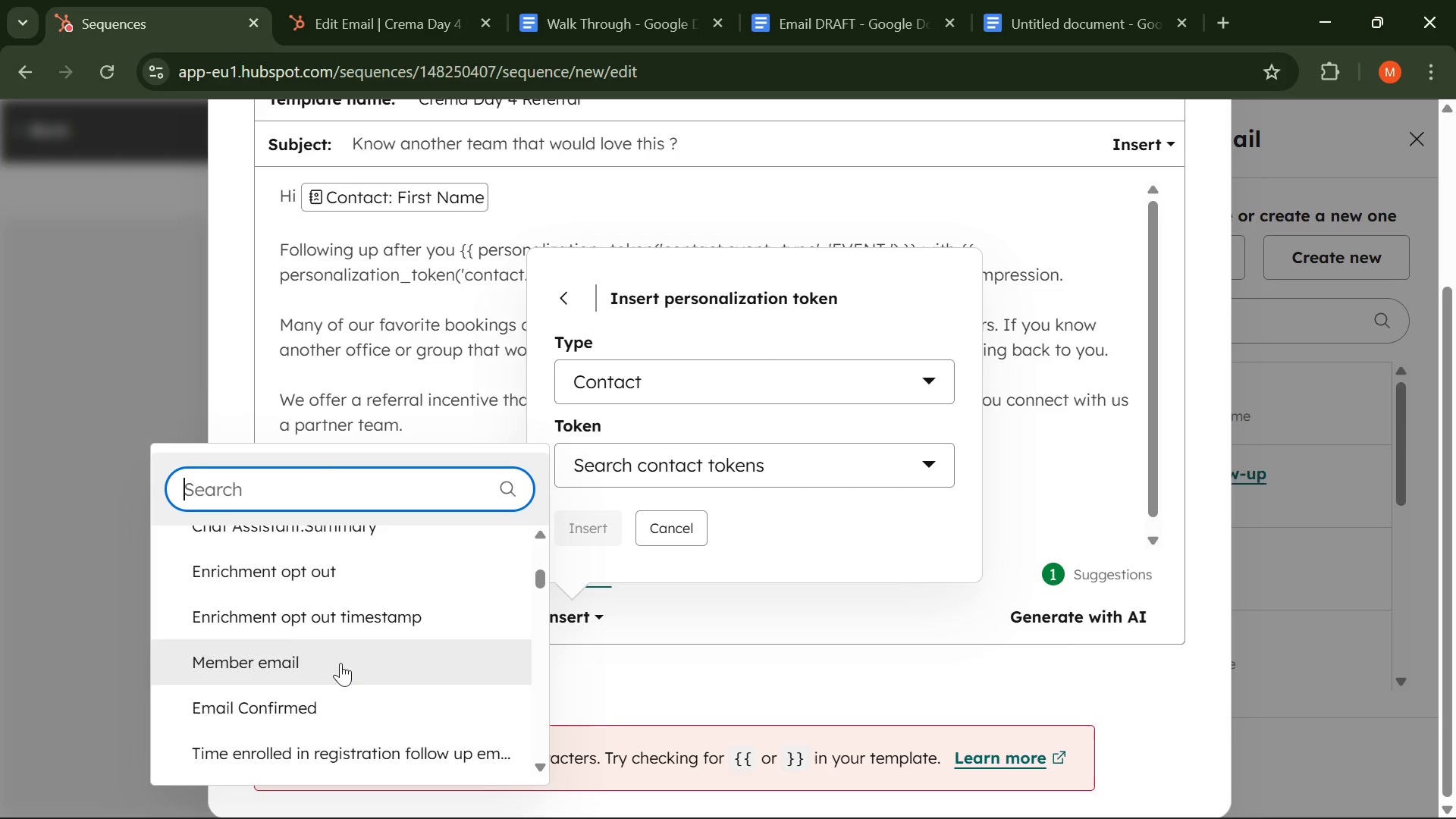 
scroll: coordinate [340, 663], scroll_direction: up, amount: 1.0
 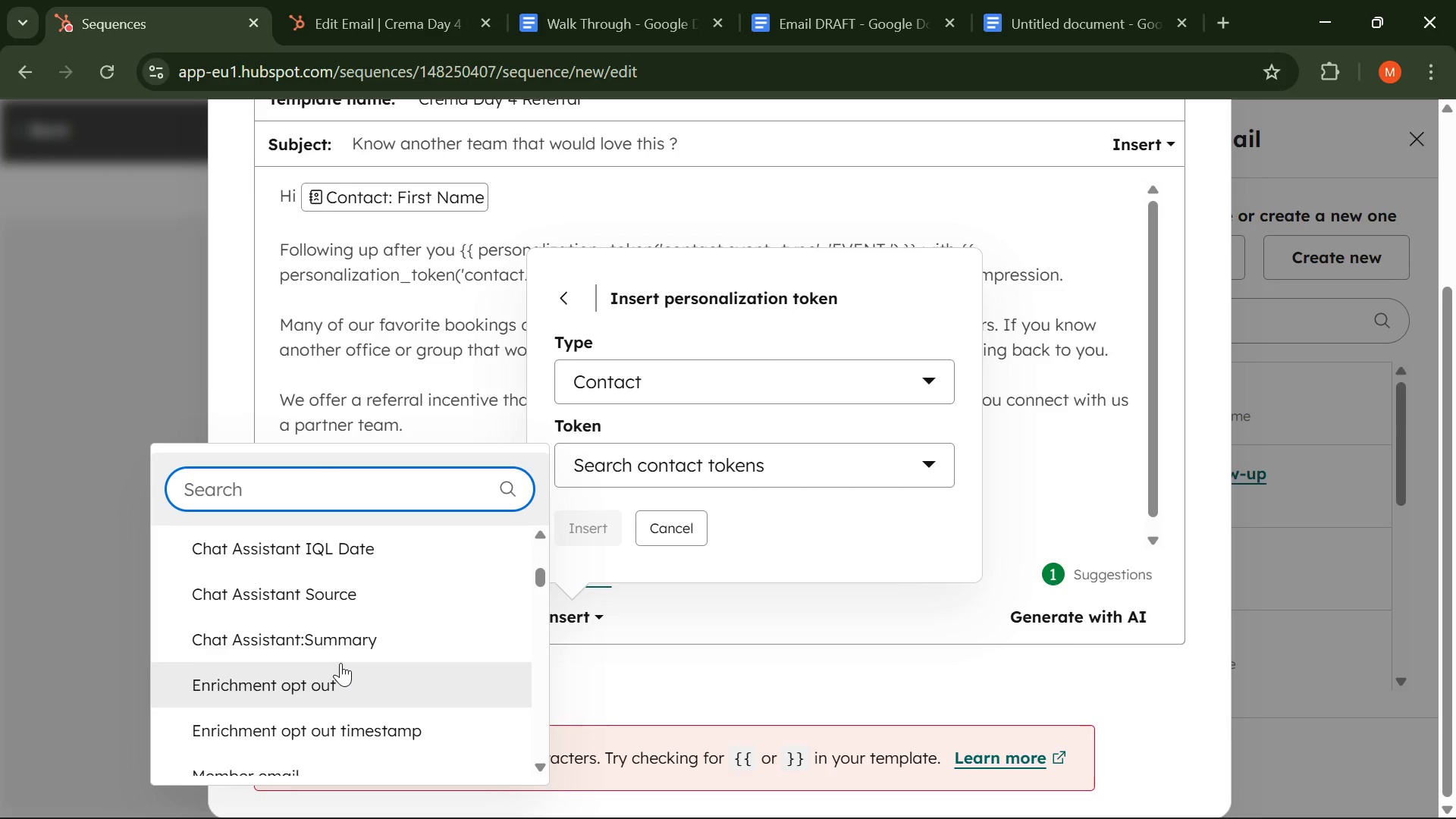 
scroll: coordinate [340, 663], scroll_direction: none, amount: 0.0
 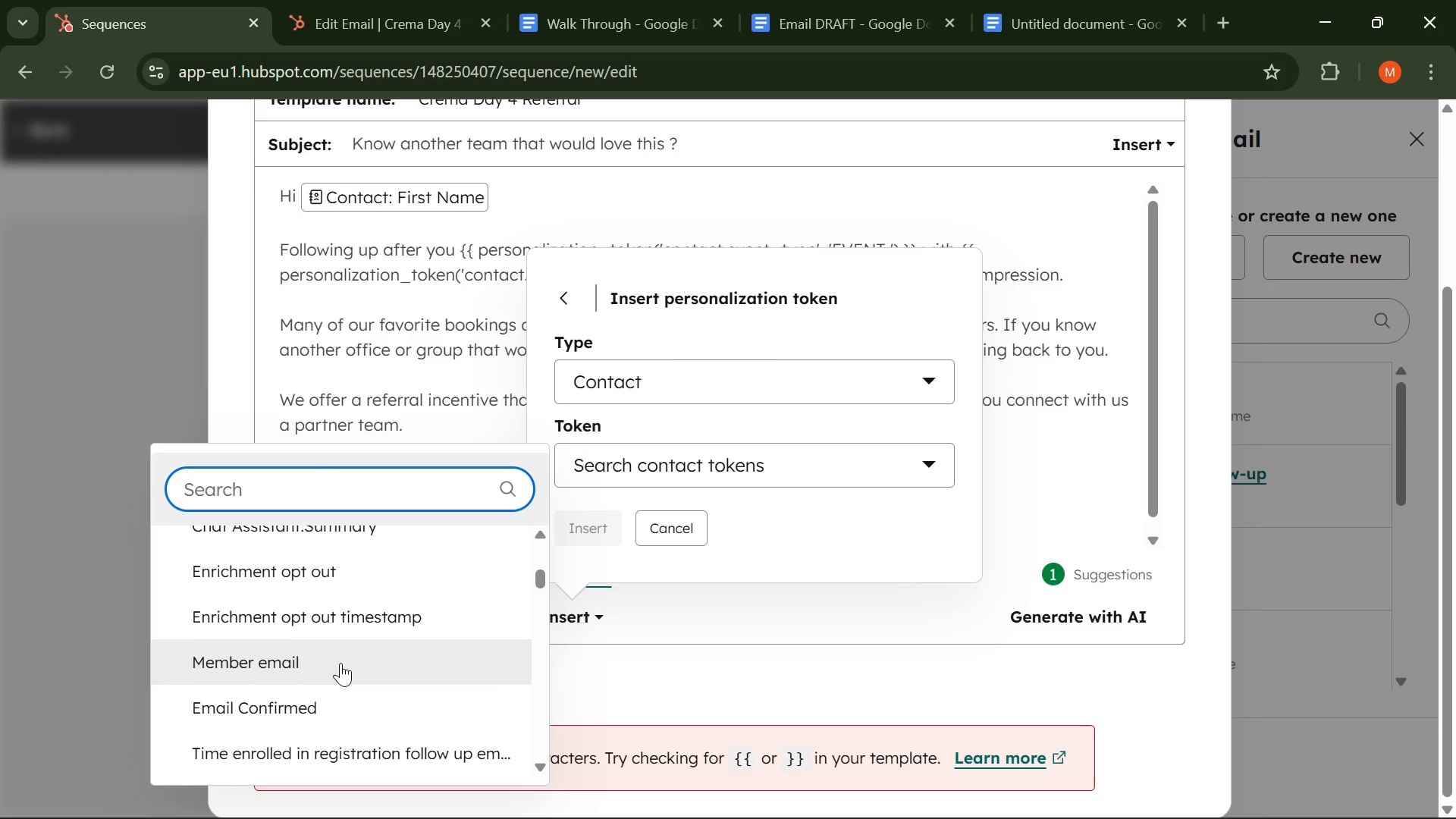 
scroll: coordinate [340, 663], scroll_direction: down, amount: 1.0
 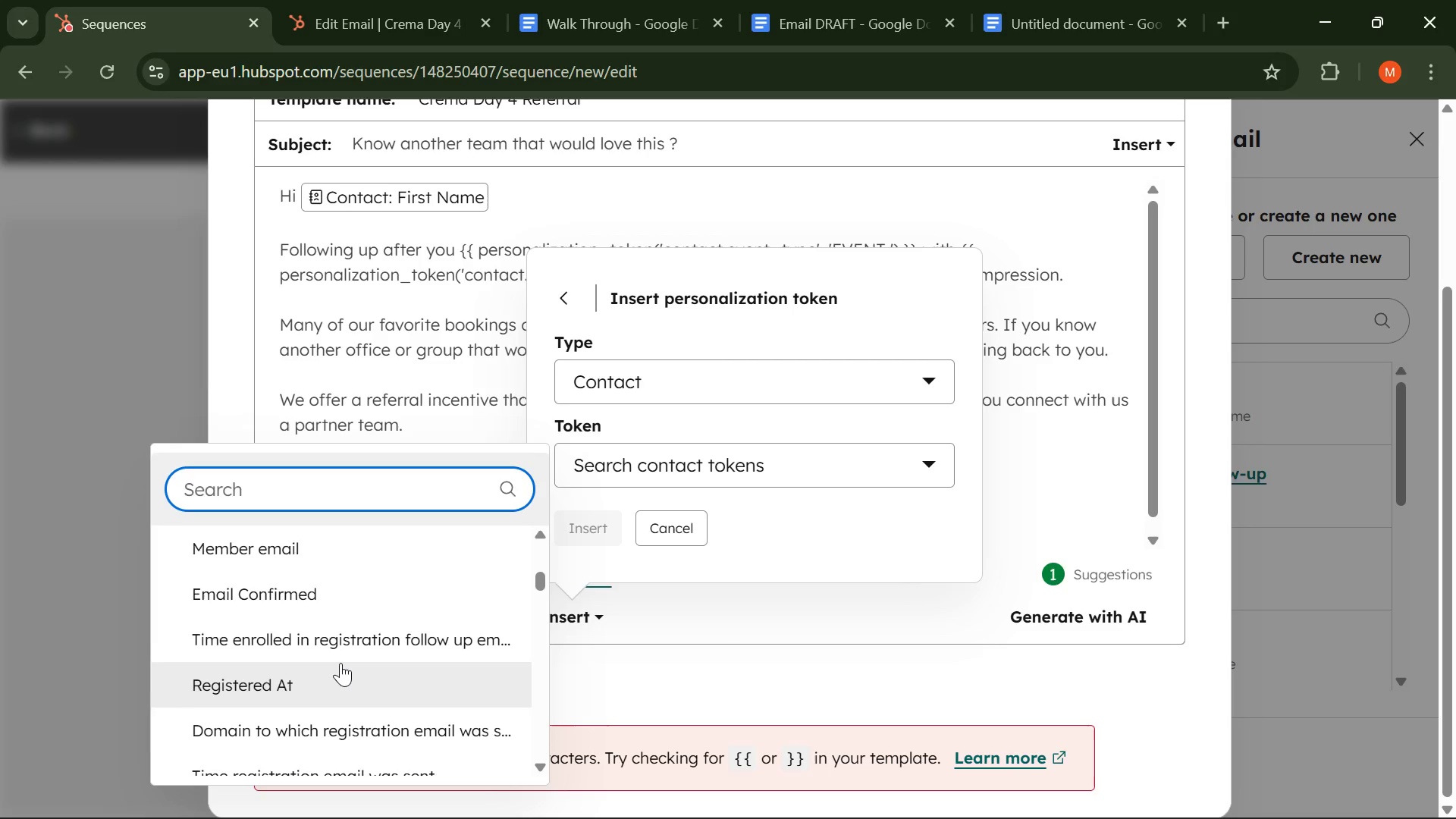 
scroll: coordinate [340, 663], scroll_direction: none, amount: 0.0
 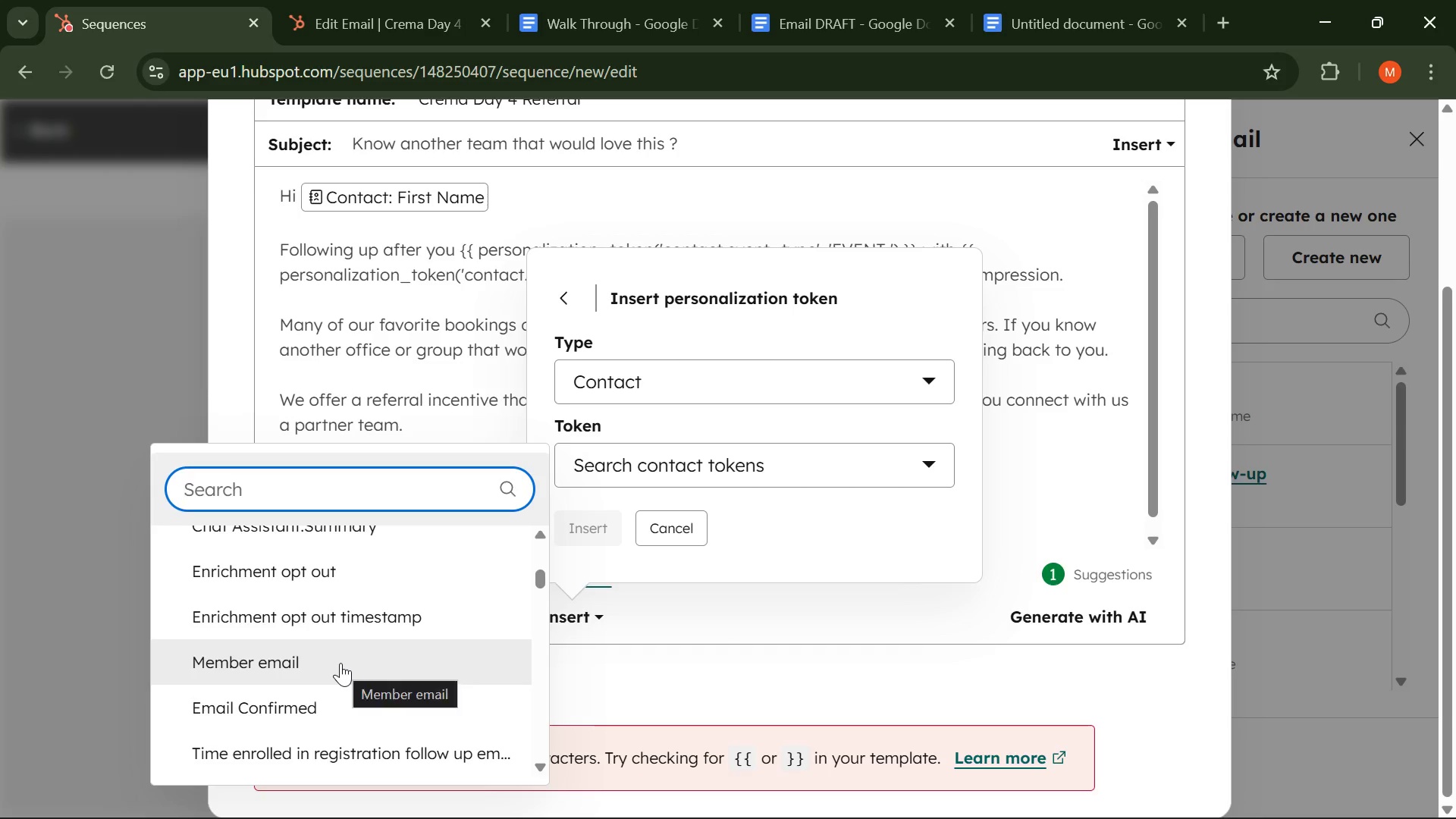 
scroll: coordinate [375, 716], scroll_direction: down, amount: 9.0
 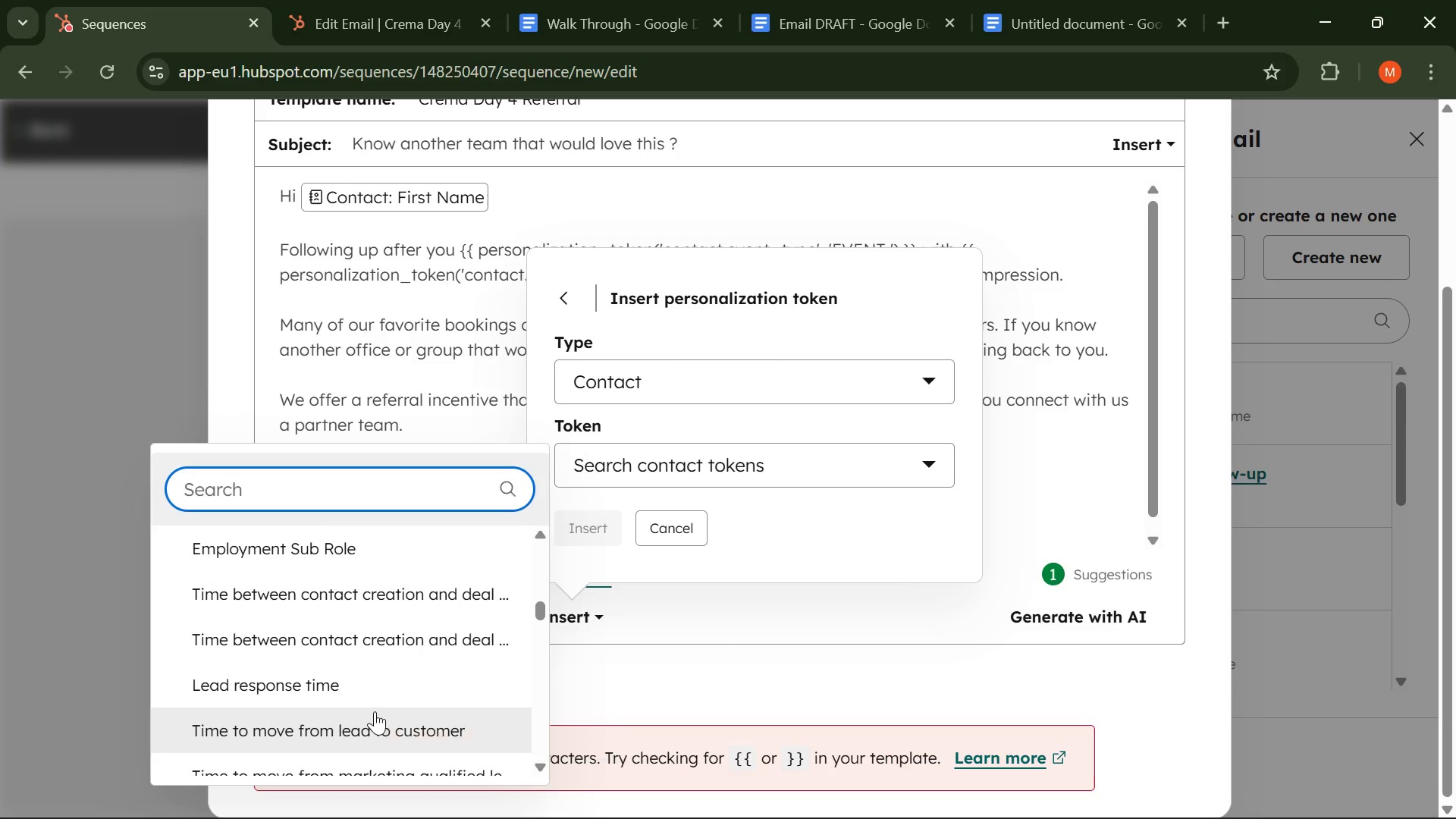 
scroll: coordinate [375, 711], scroll_direction: up, amount: 2.0
 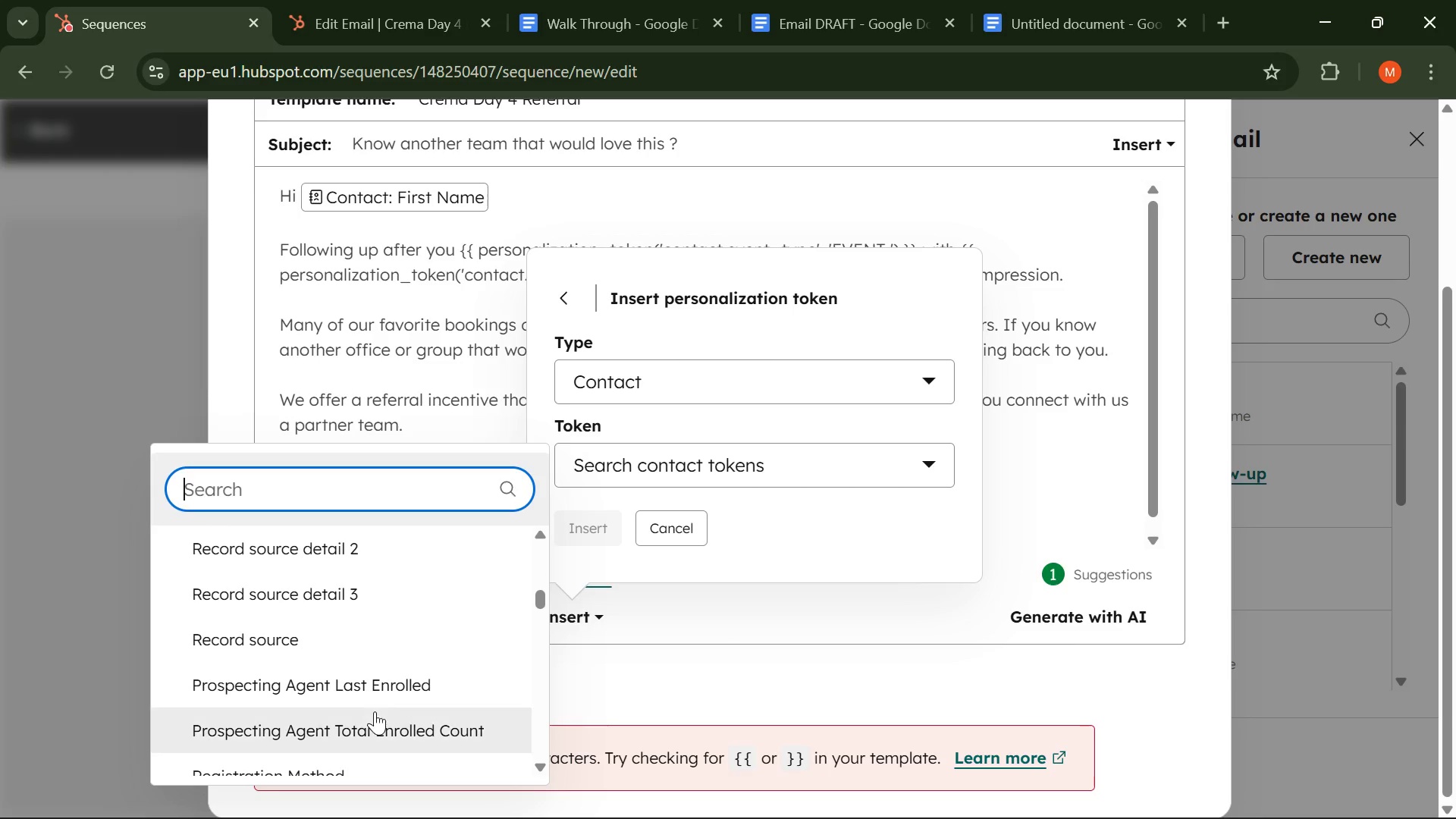 
scroll: coordinate [375, 711], scroll_direction: down, amount: 8.0
 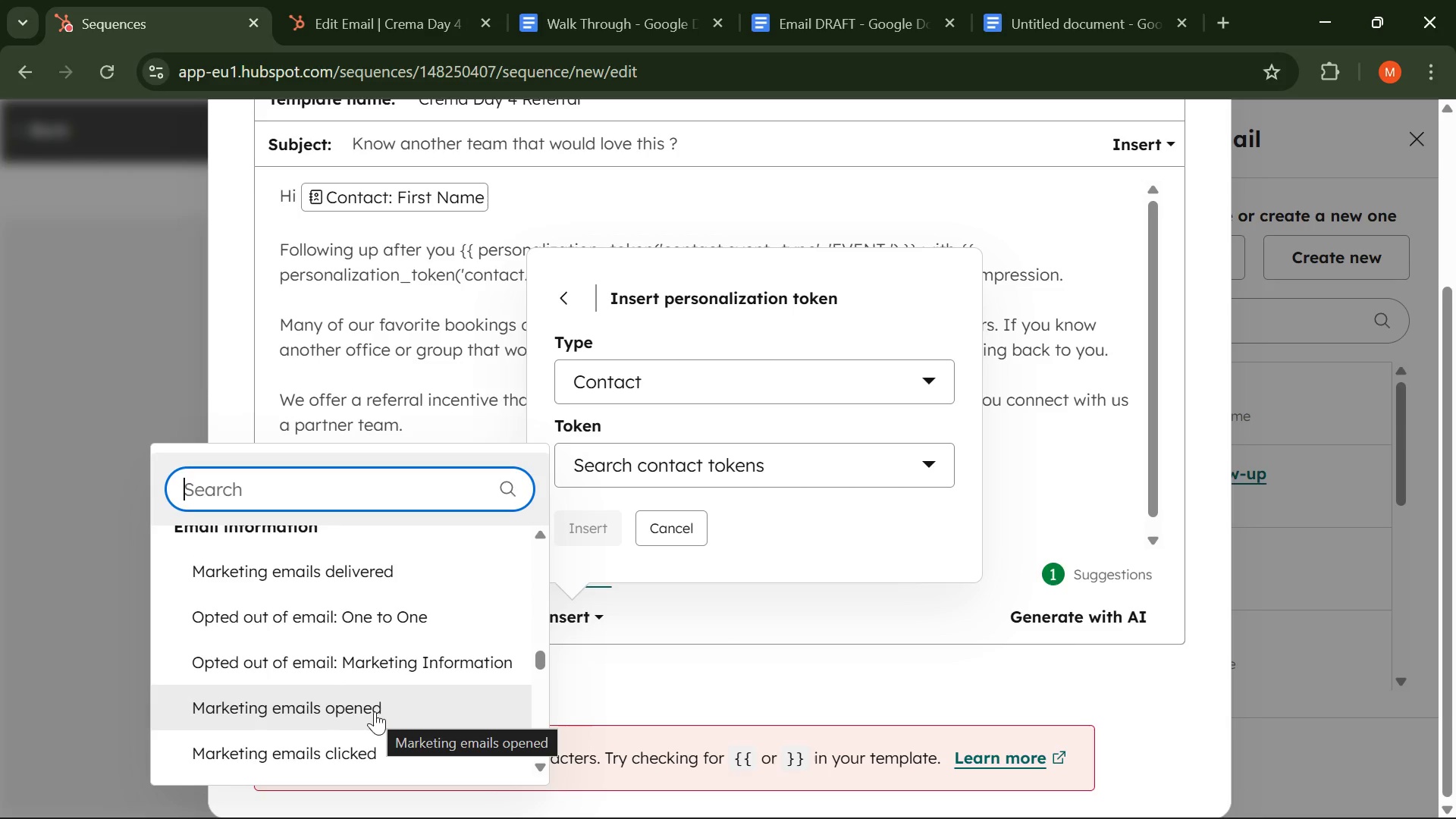 
type(ev)
 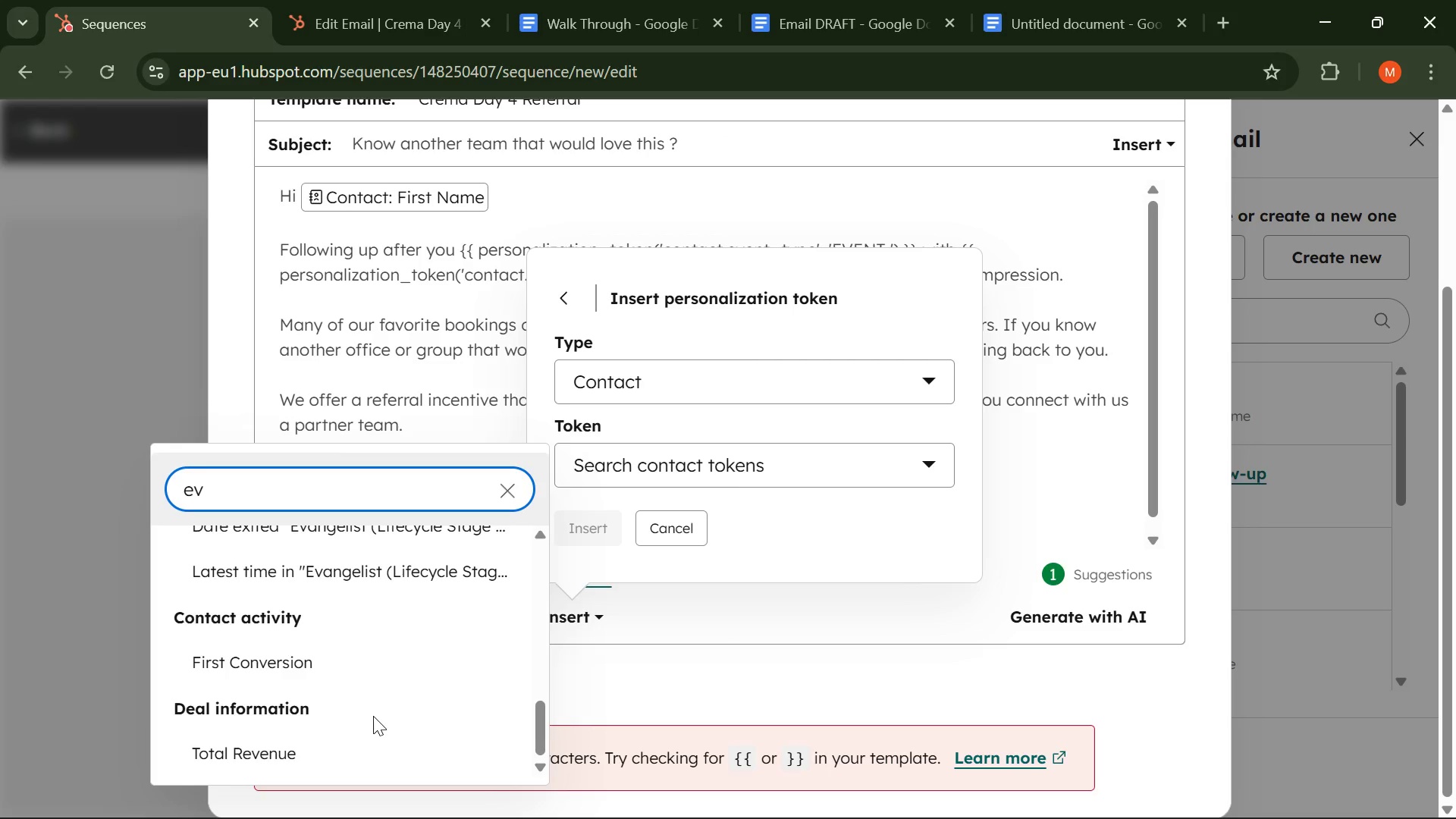 
scroll: coordinate [373, 716], scroll_direction: up, amount: 8.0
 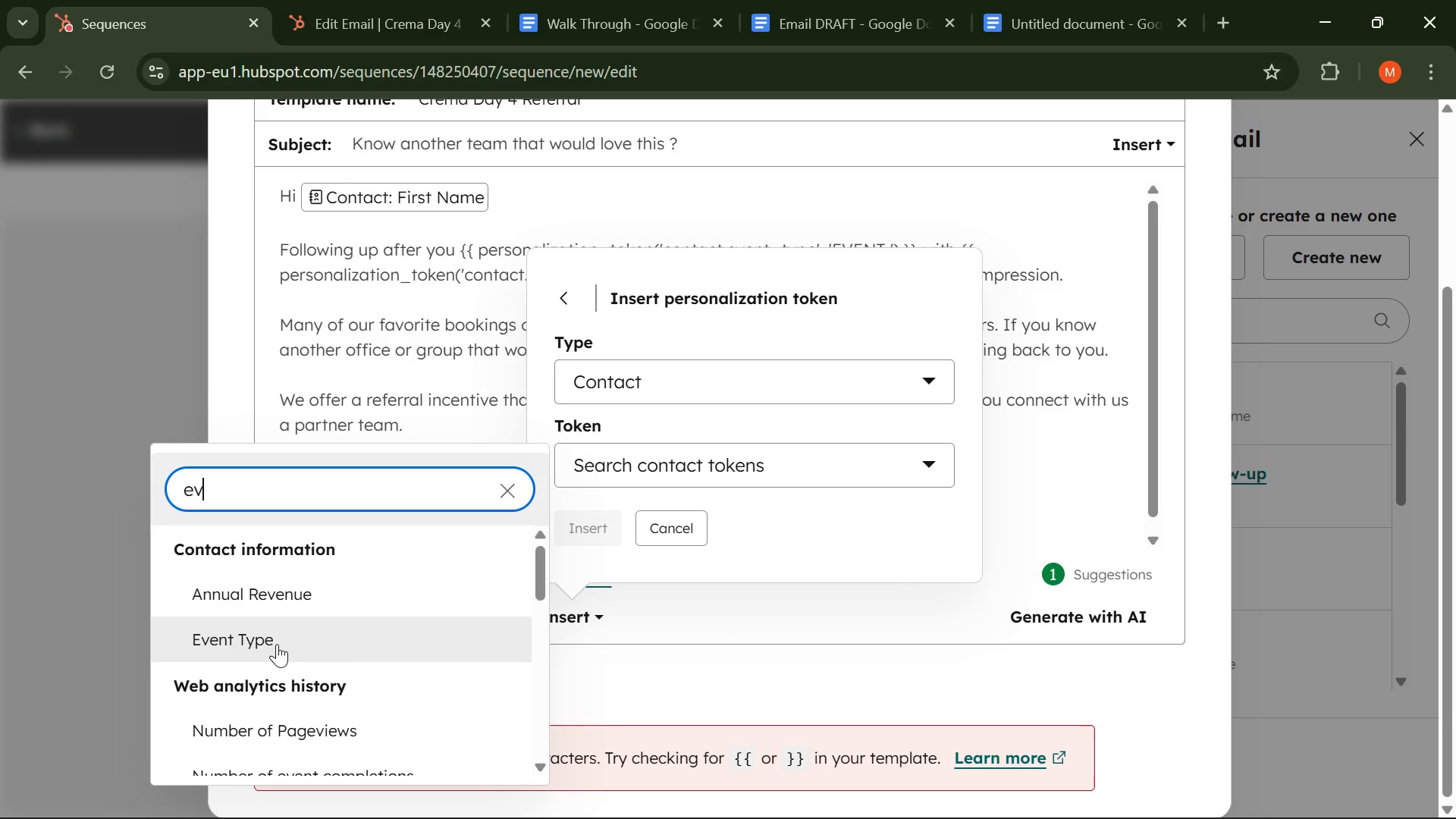 
left_click([277, 644])
 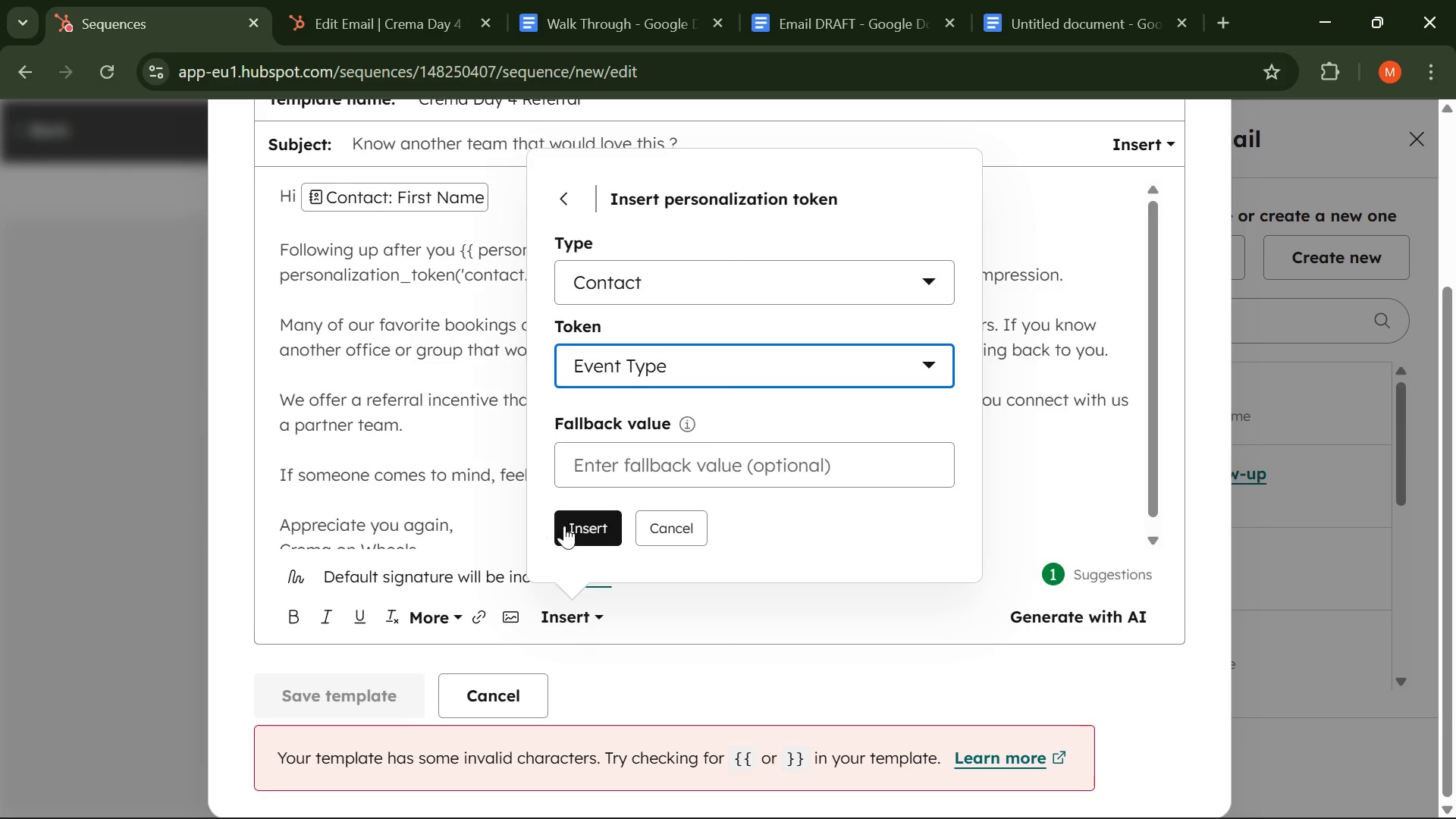 
left_click([583, 529])
 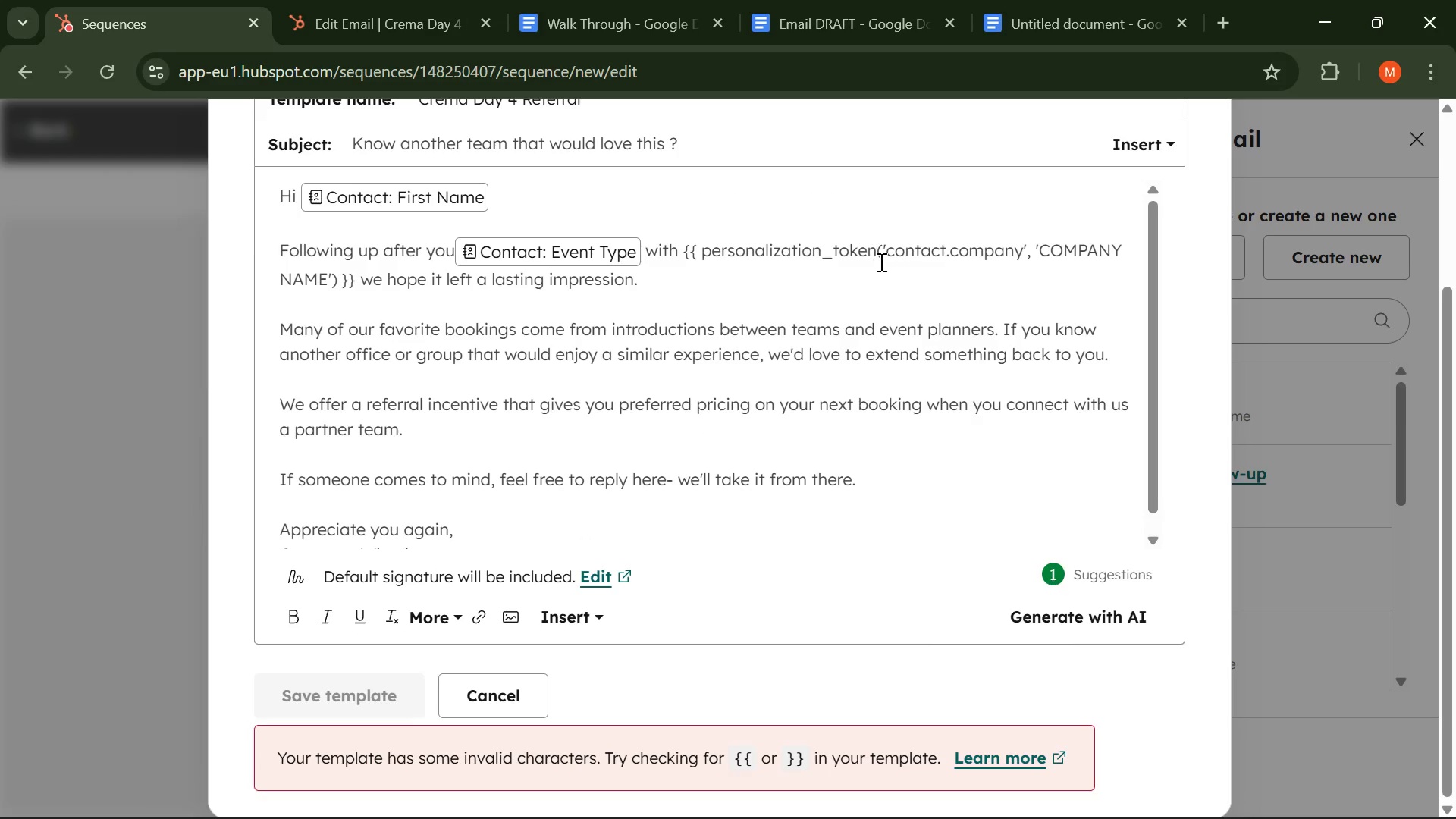 
left_click([885, 255])
 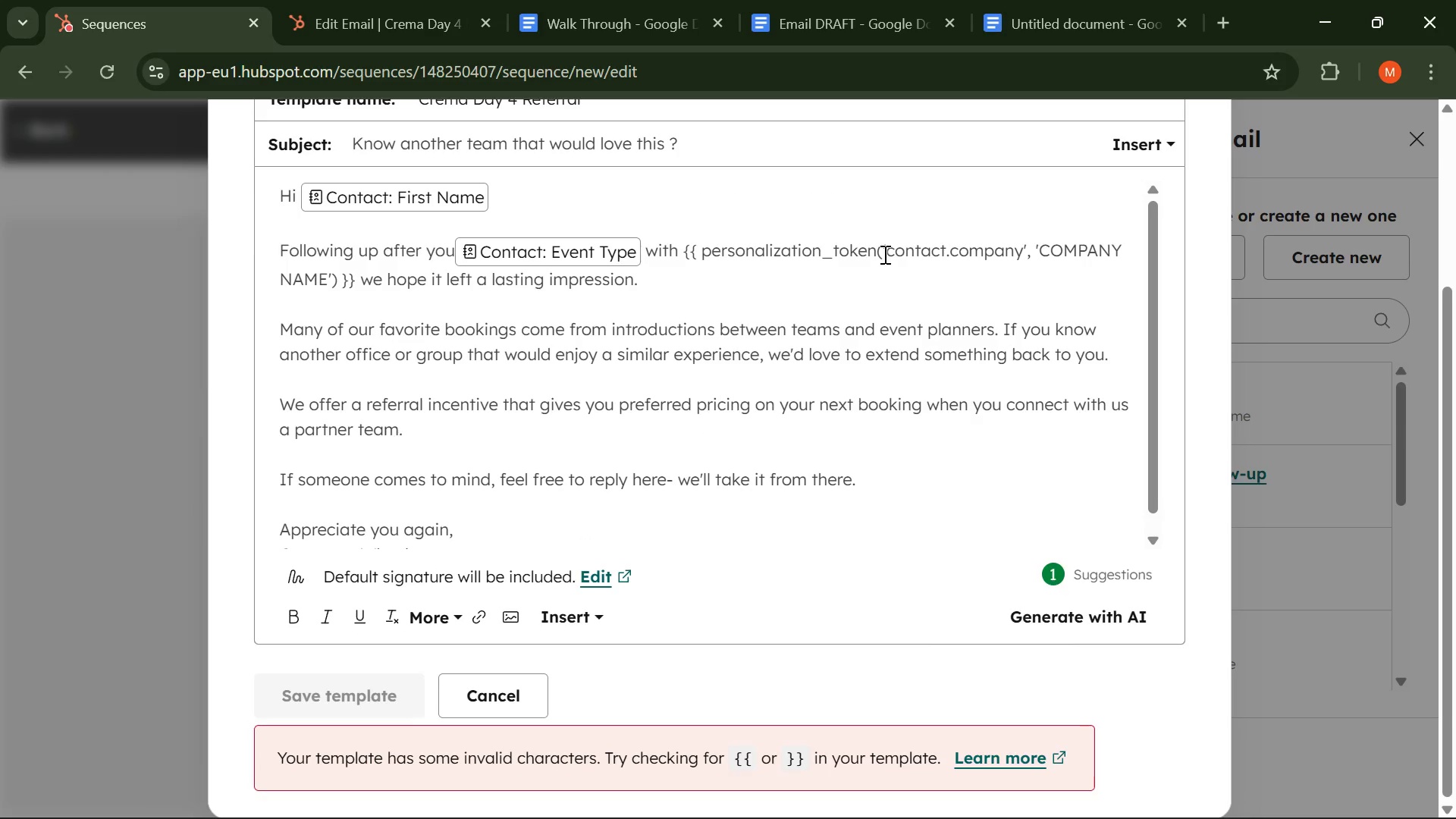 
left_click([883, 254])
 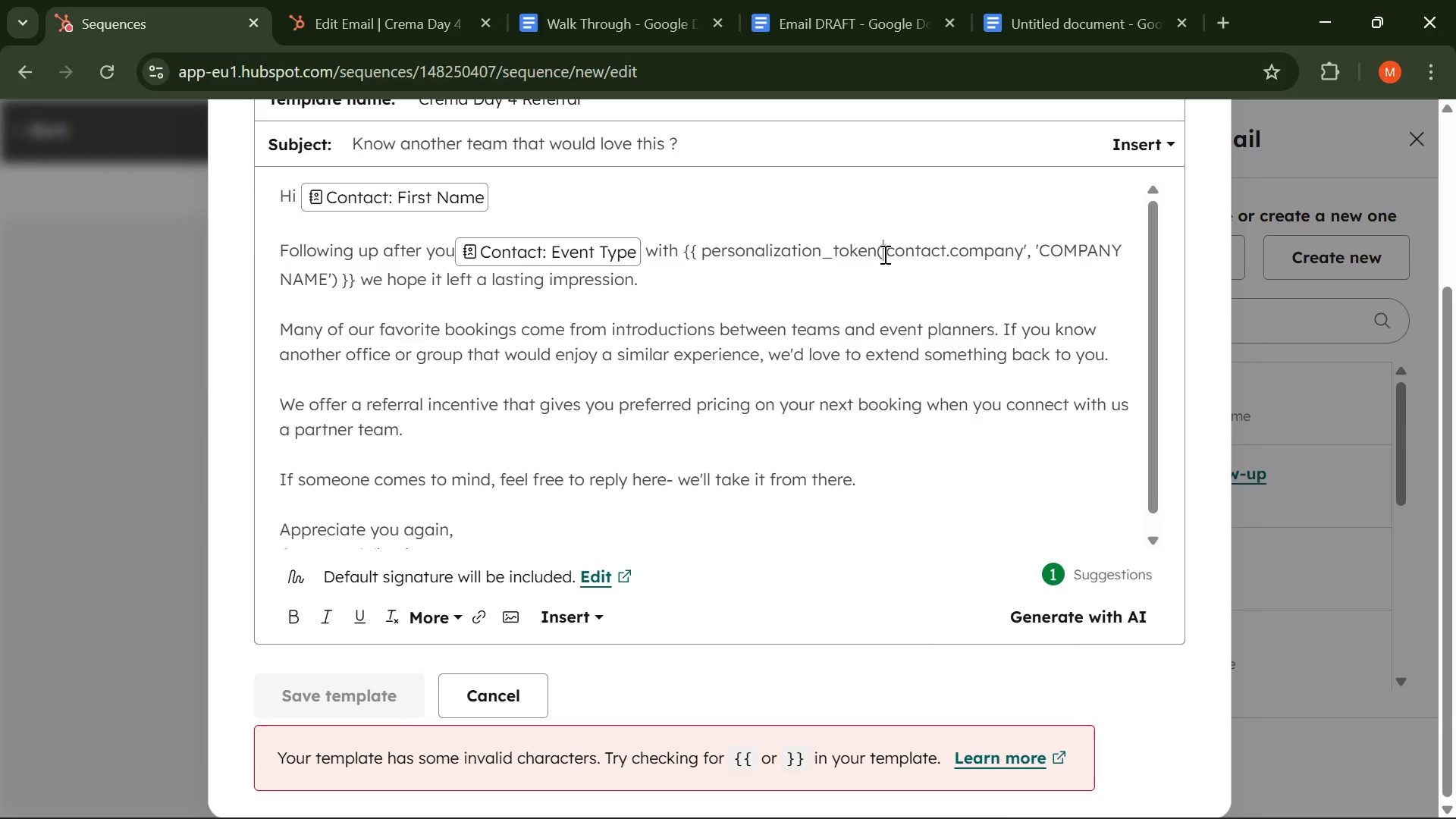 
key(ArrowLeft)
 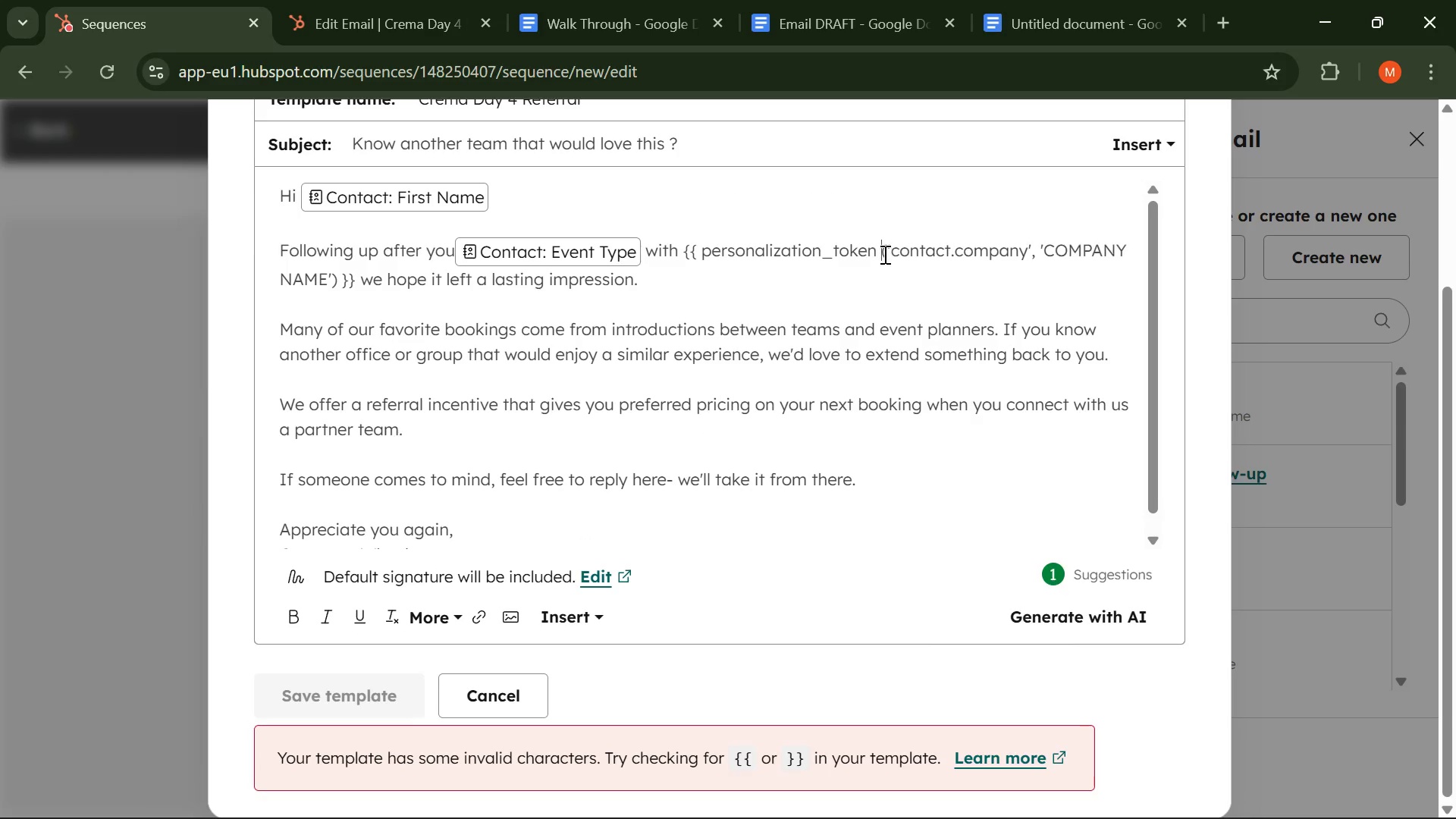 
key(Space)
 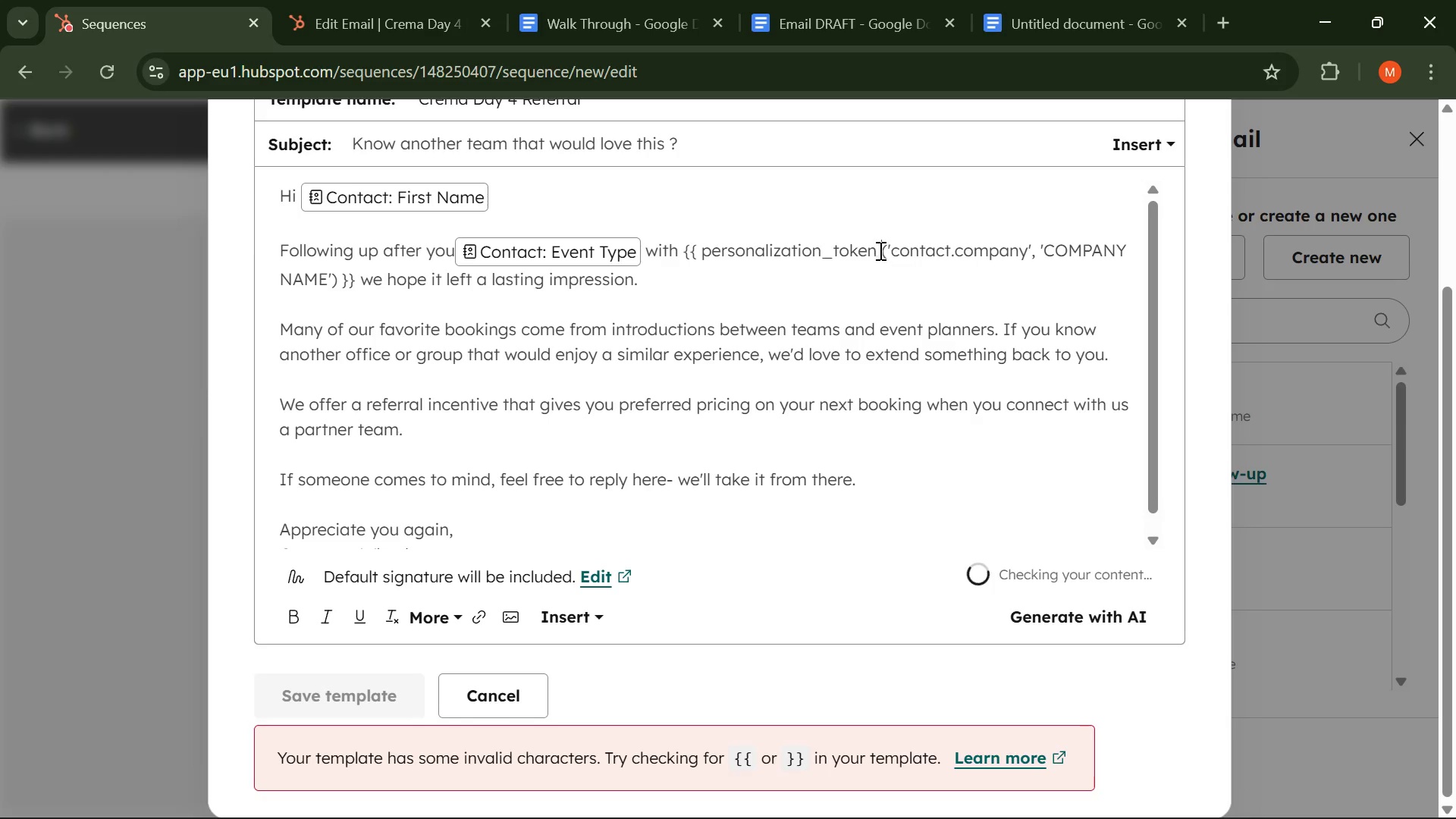 
left_click_drag(start_coordinate=[877, 249], to_coordinate=[353, 290])
 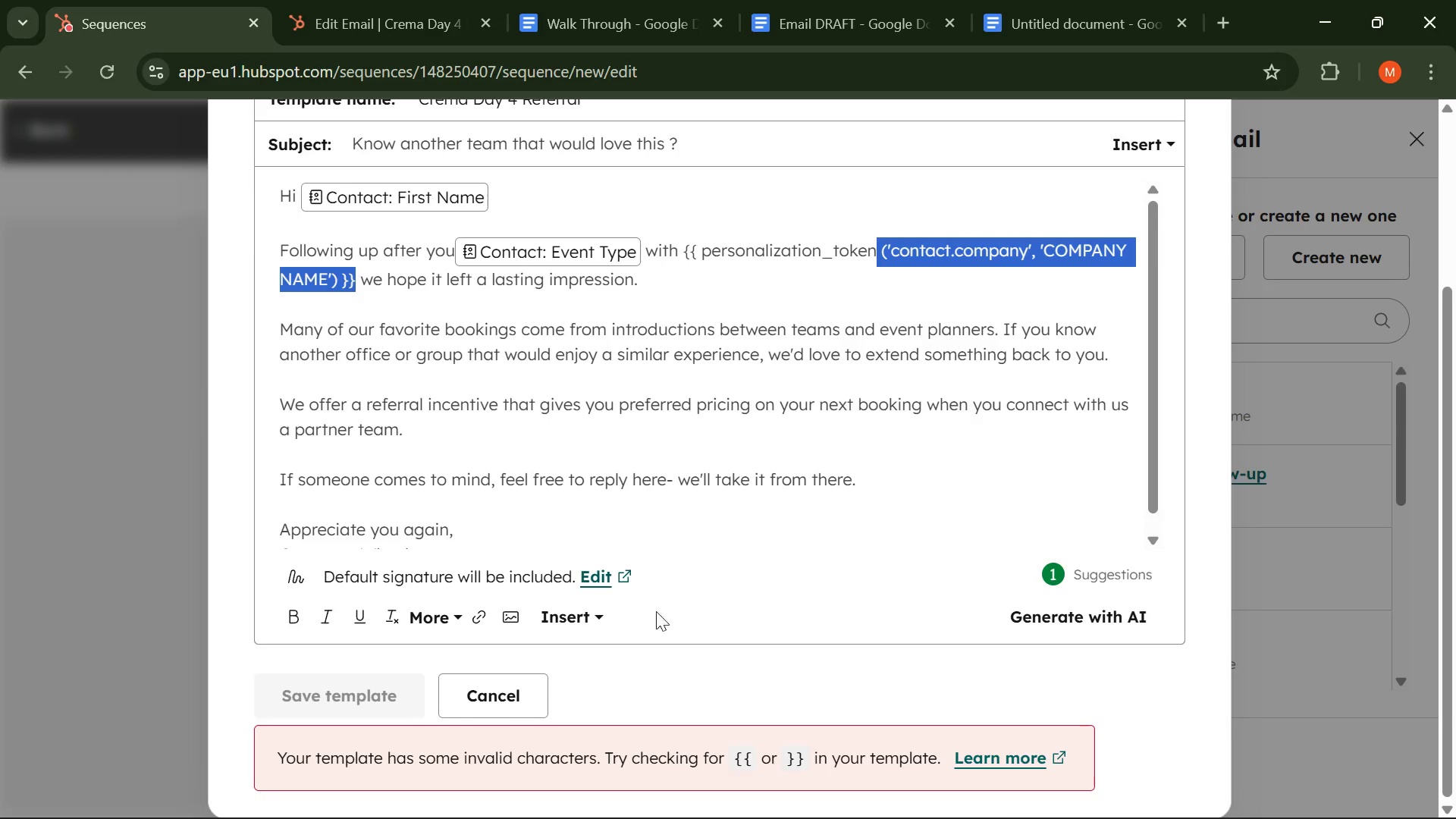 
left_click([566, 617])
 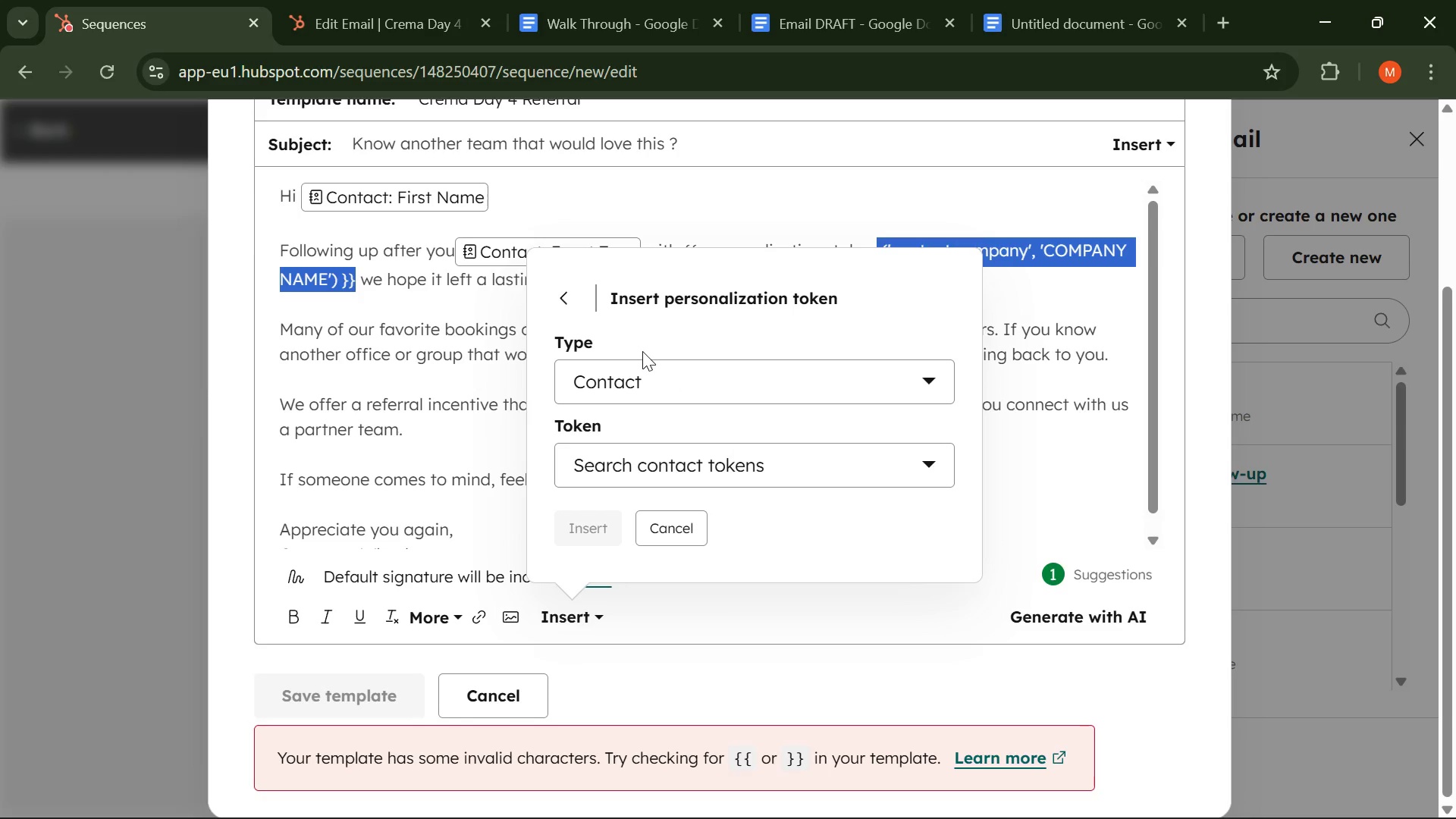 
left_click([628, 457])
 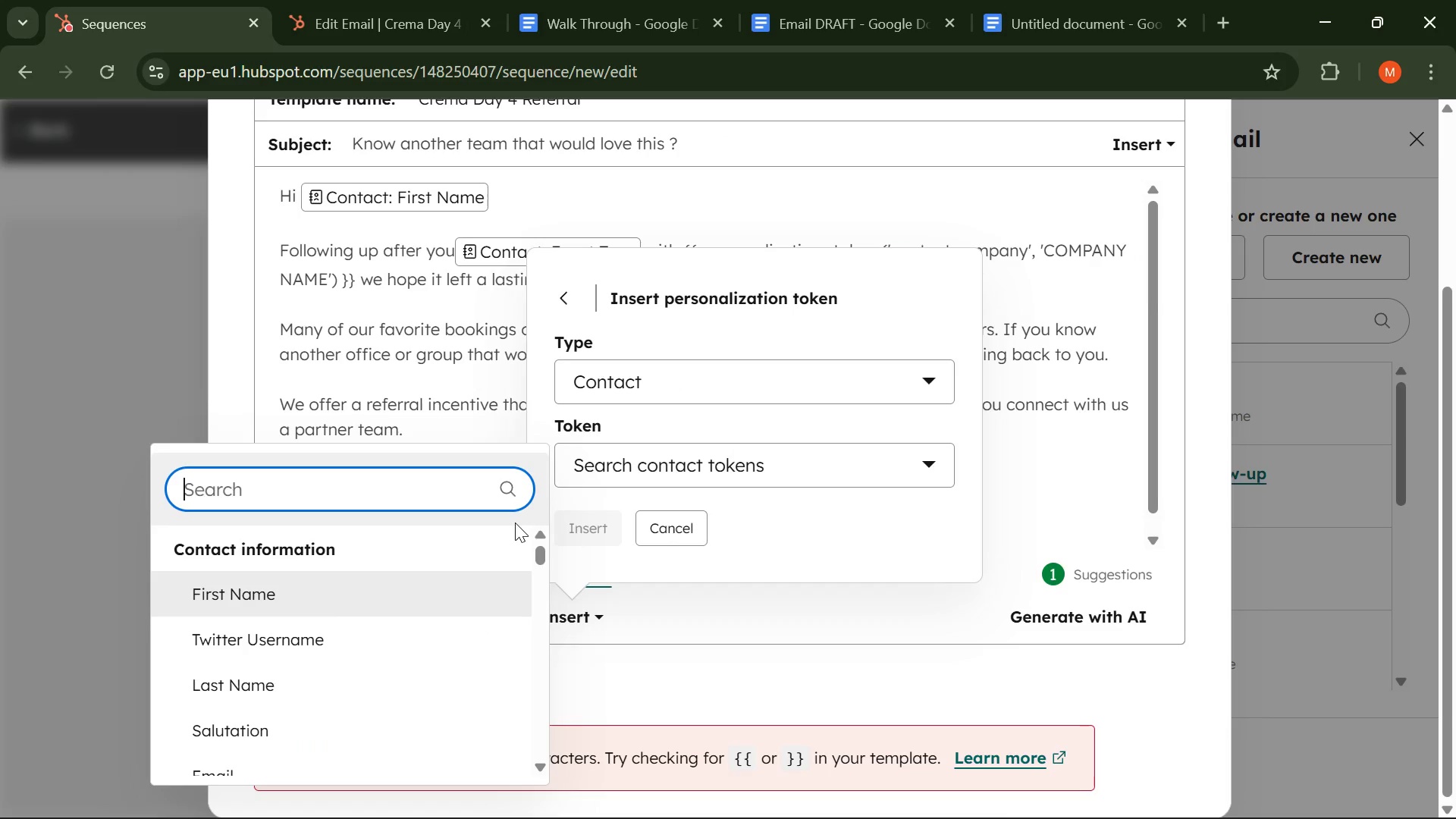 
key(C)
 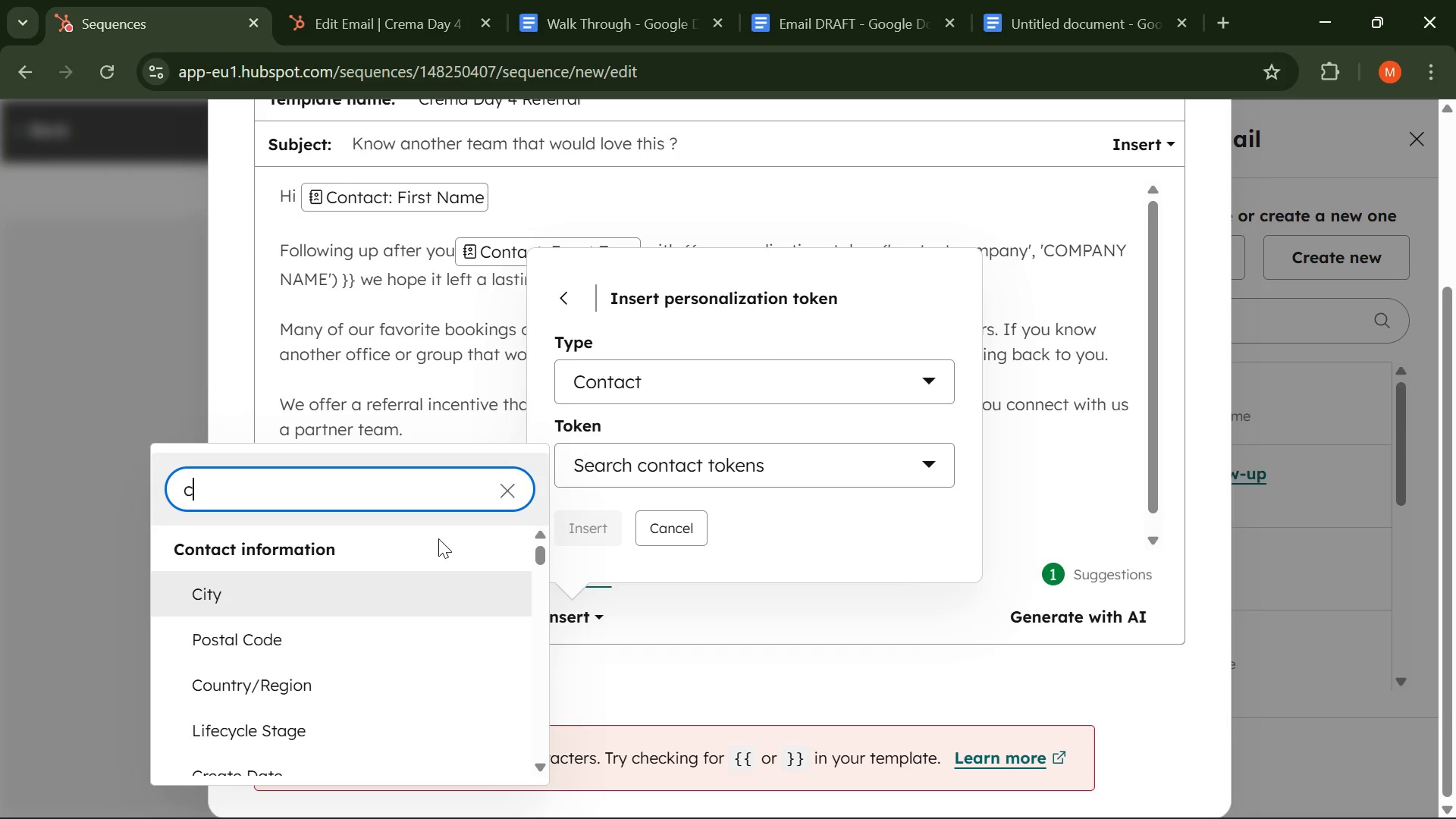 
key(O)
 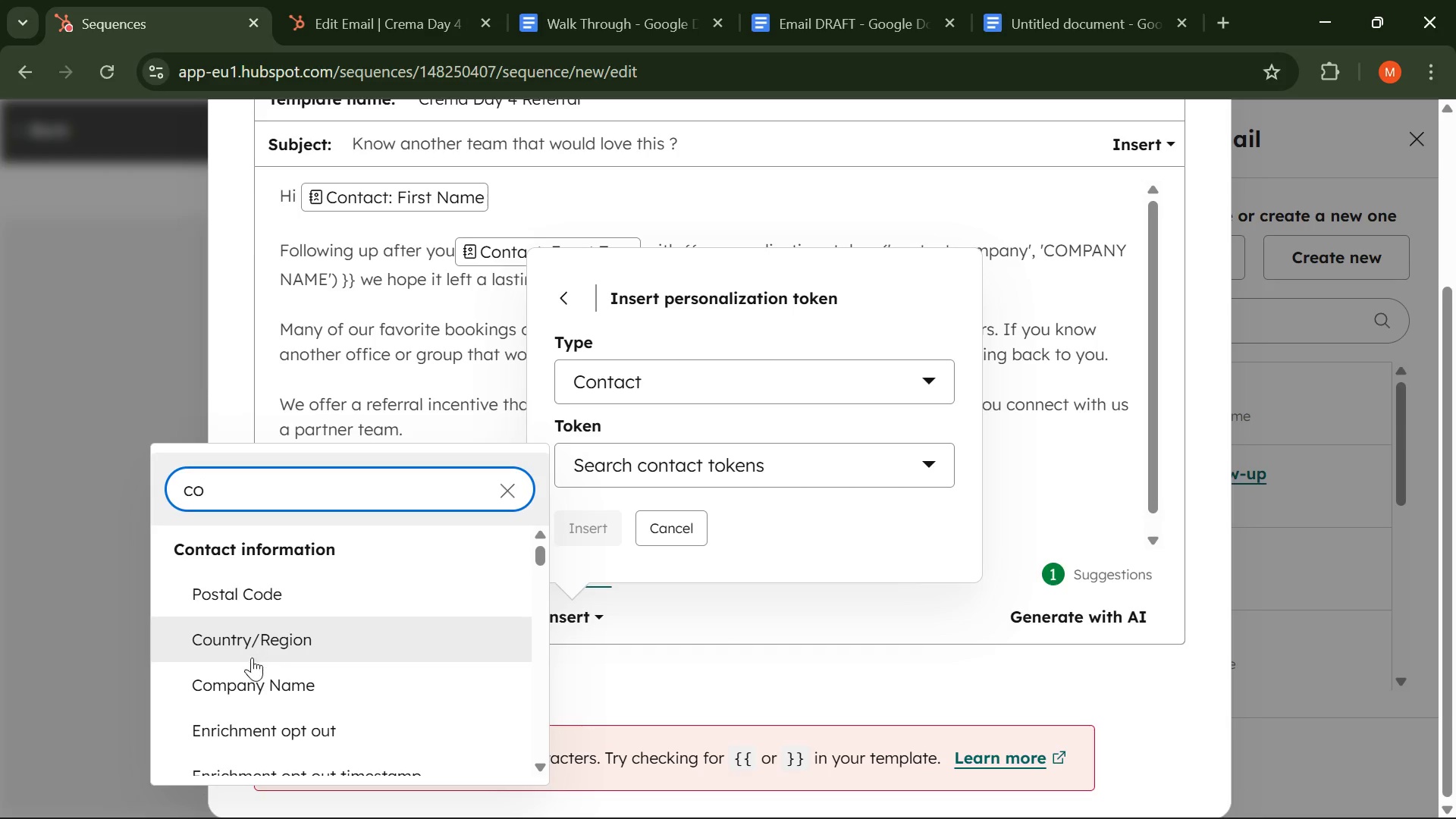 
left_click([257, 676])
 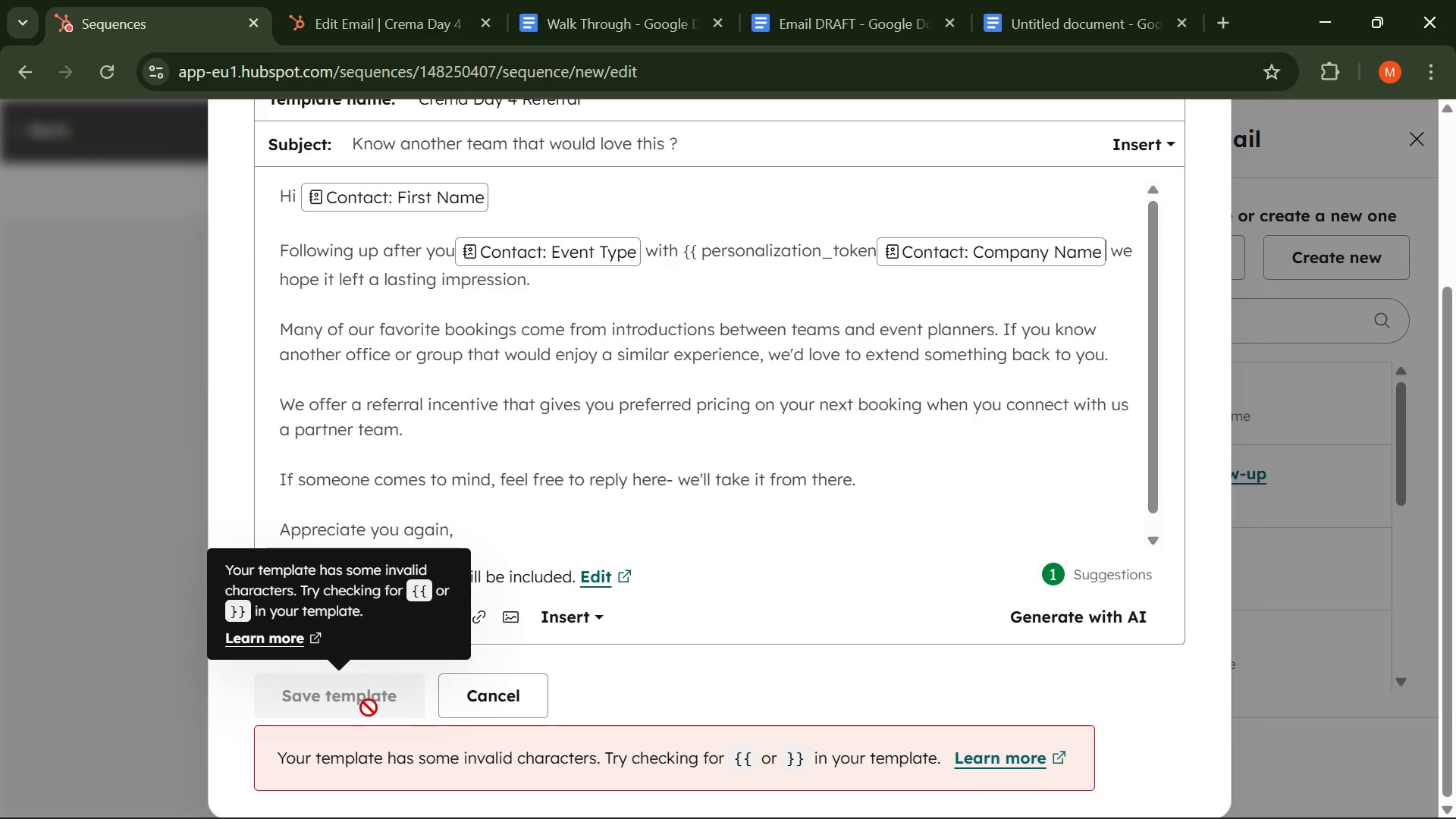 
wait(26.17)
 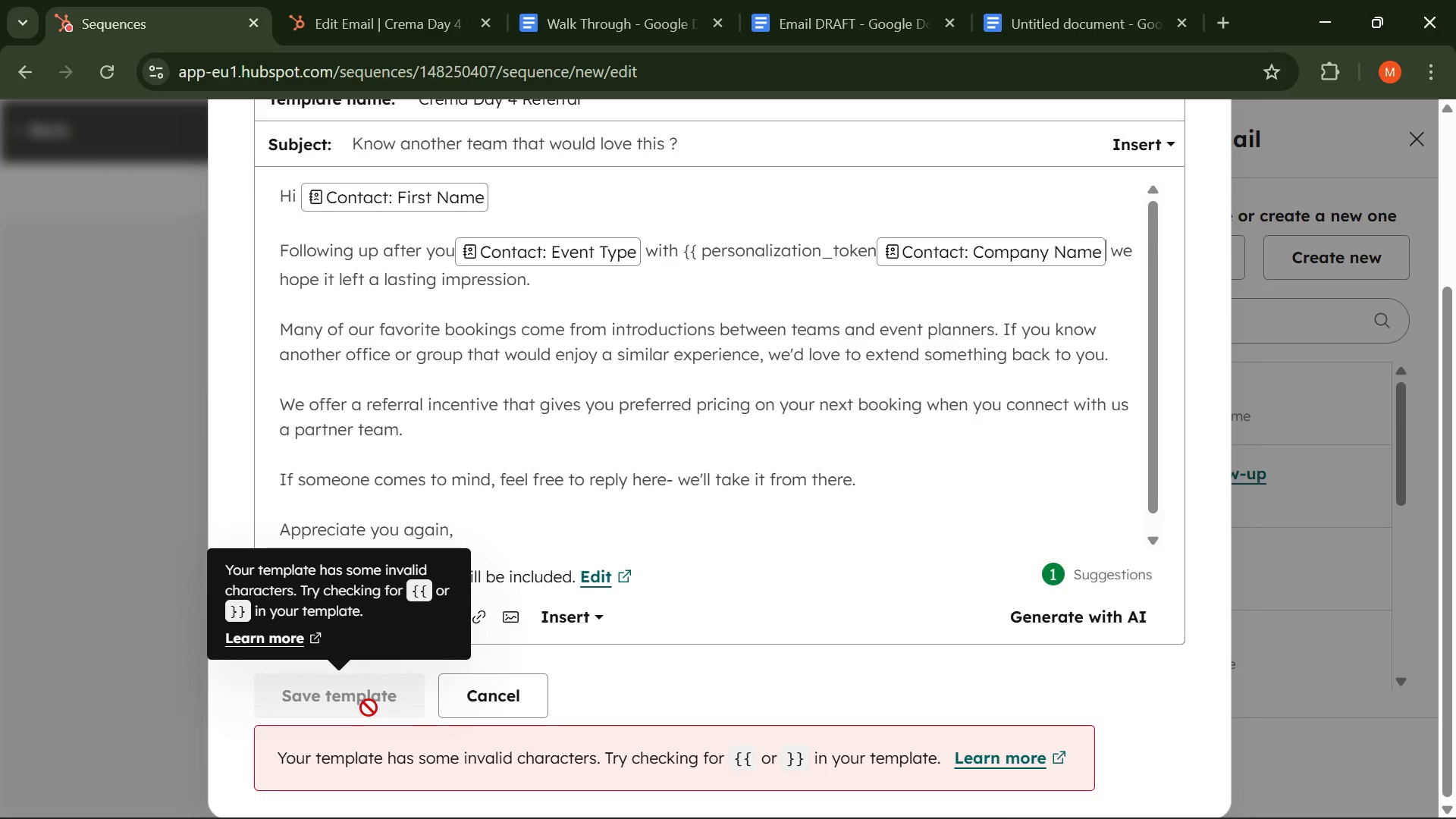 
scroll: coordinate [450, 529], scroll_direction: down, amount: 3.0
 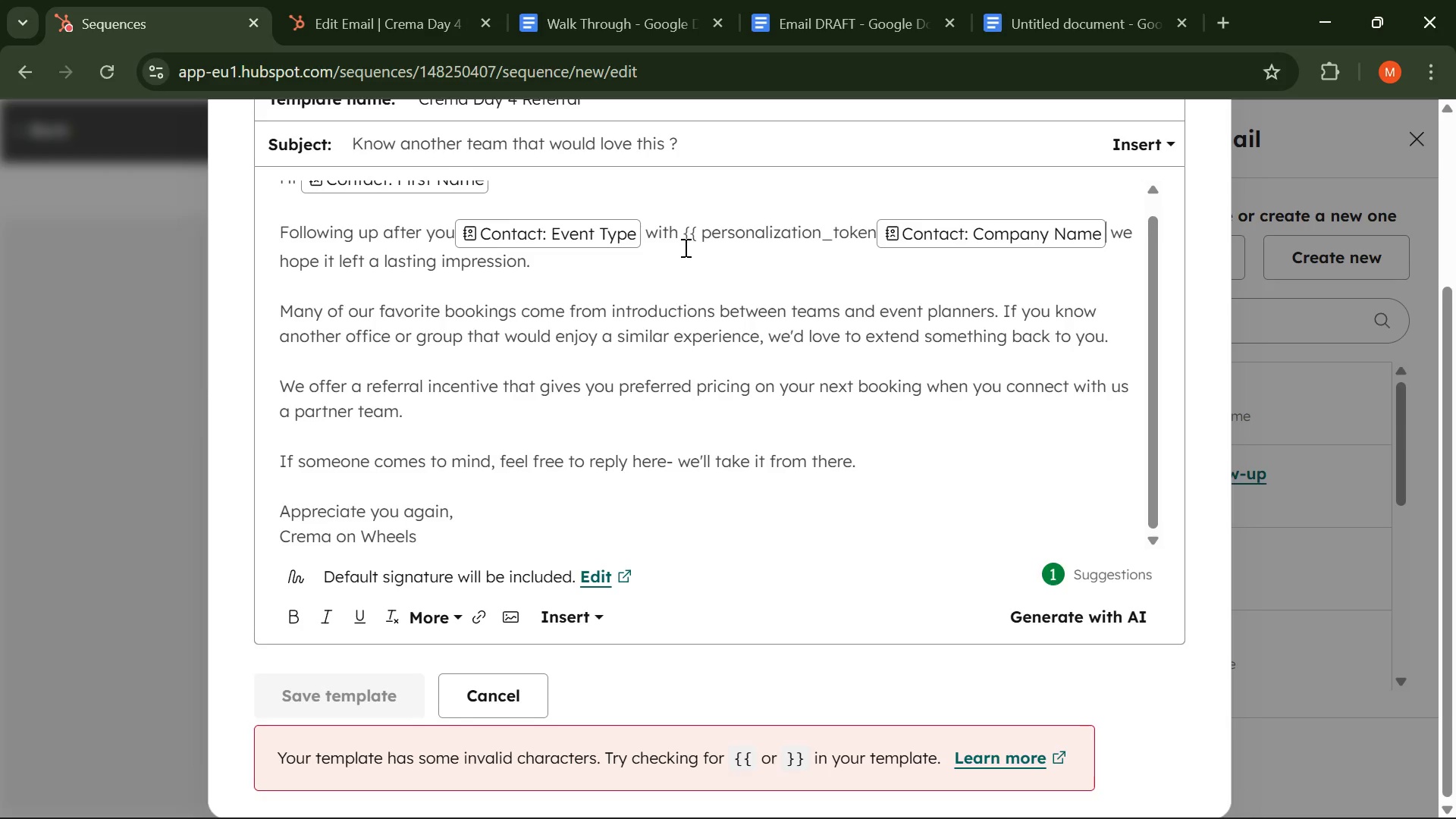 
left_click_drag(start_coordinate=[682, 231], to_coordinate=[873, 233])
 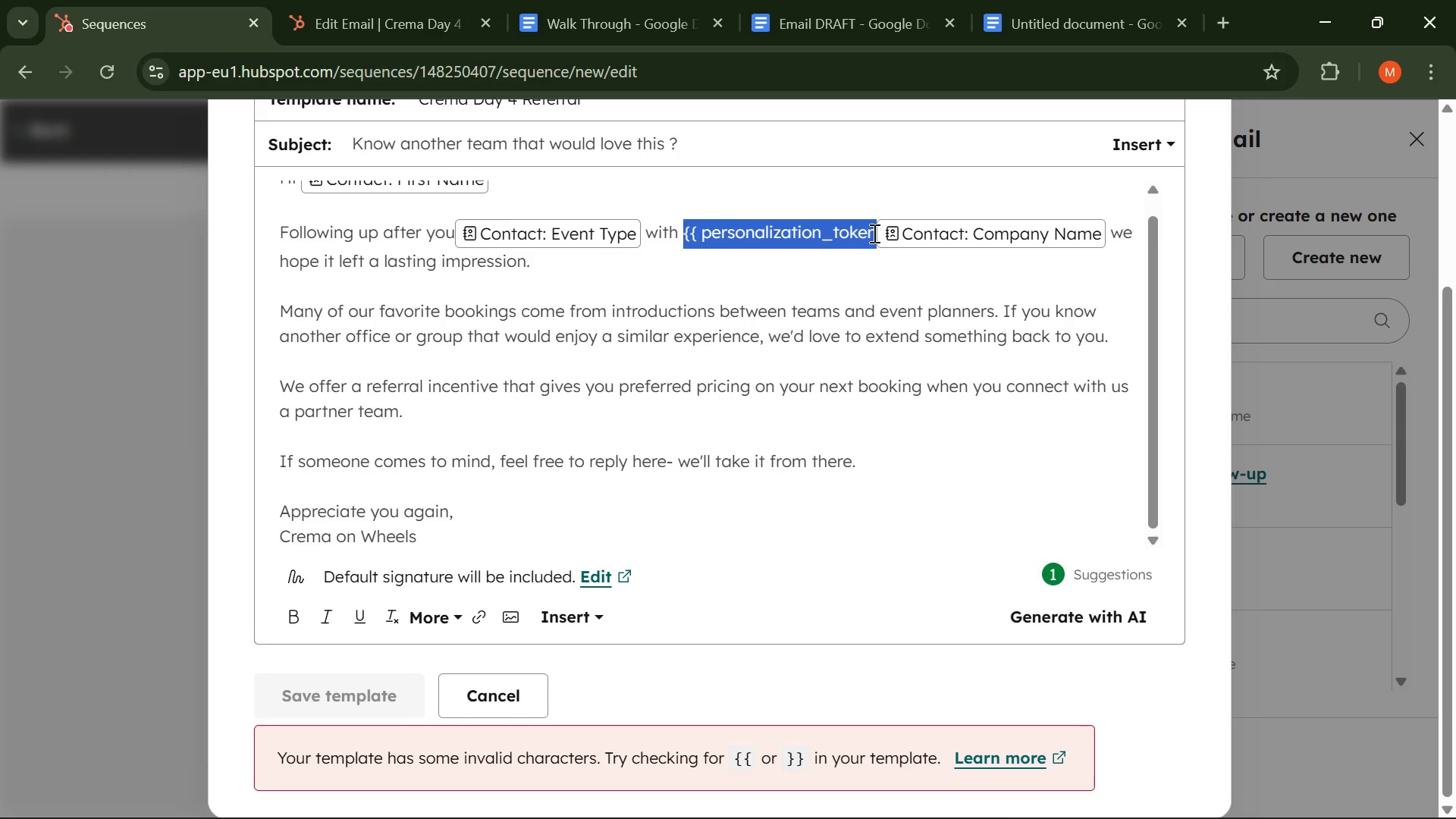 
key(Backspace)
 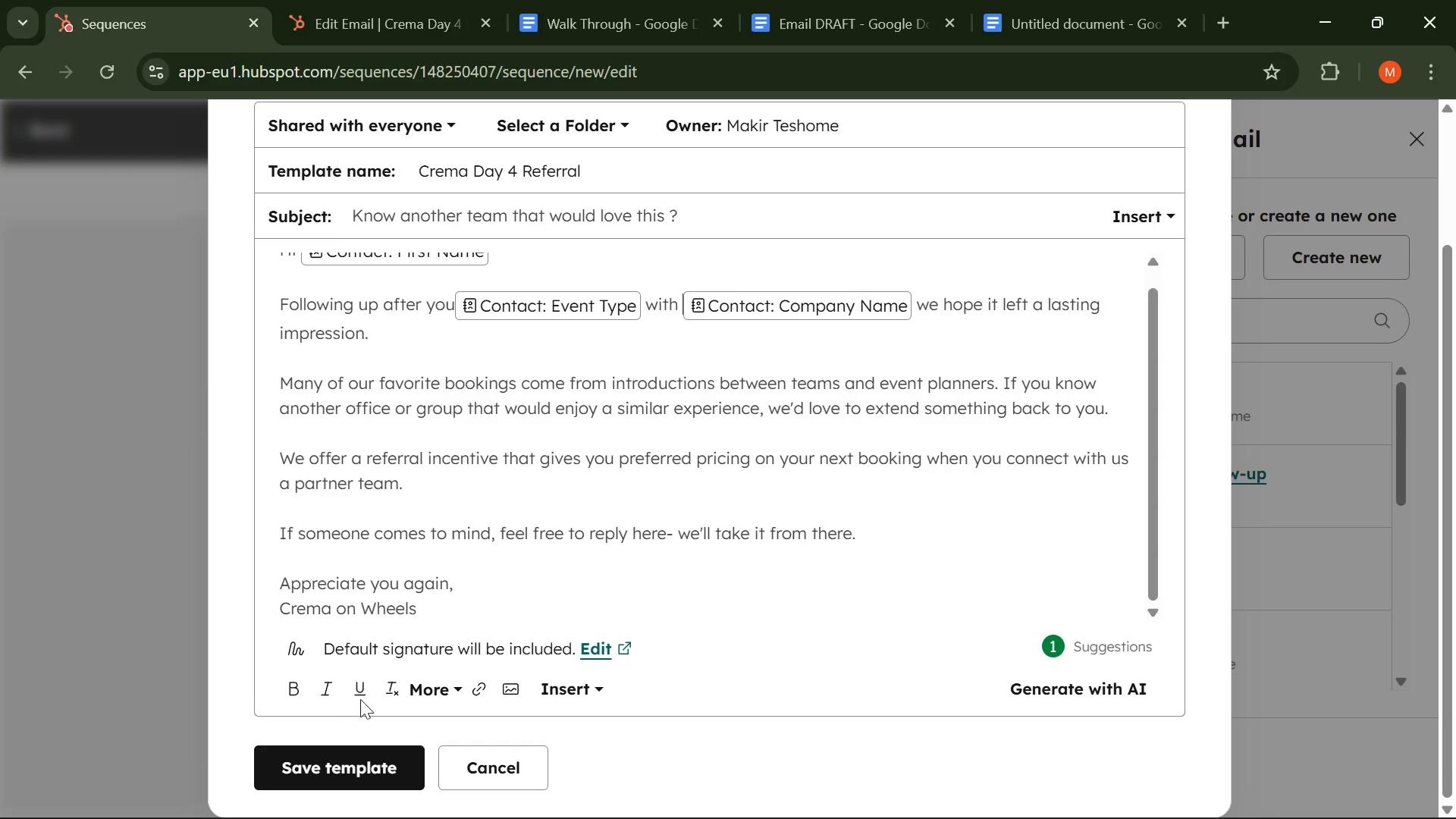 
wait(6.02)
 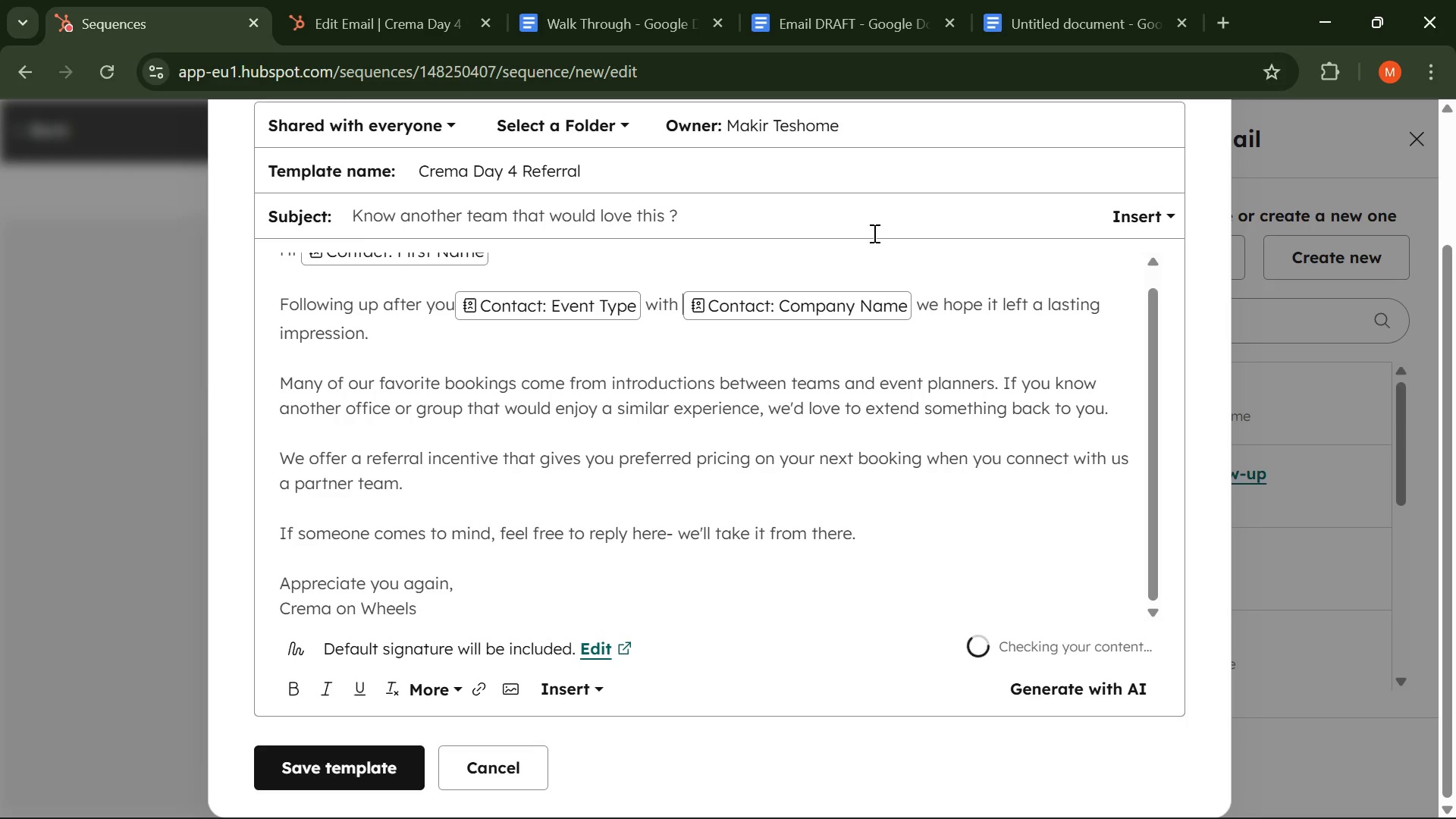 
left_click([322, 757])
 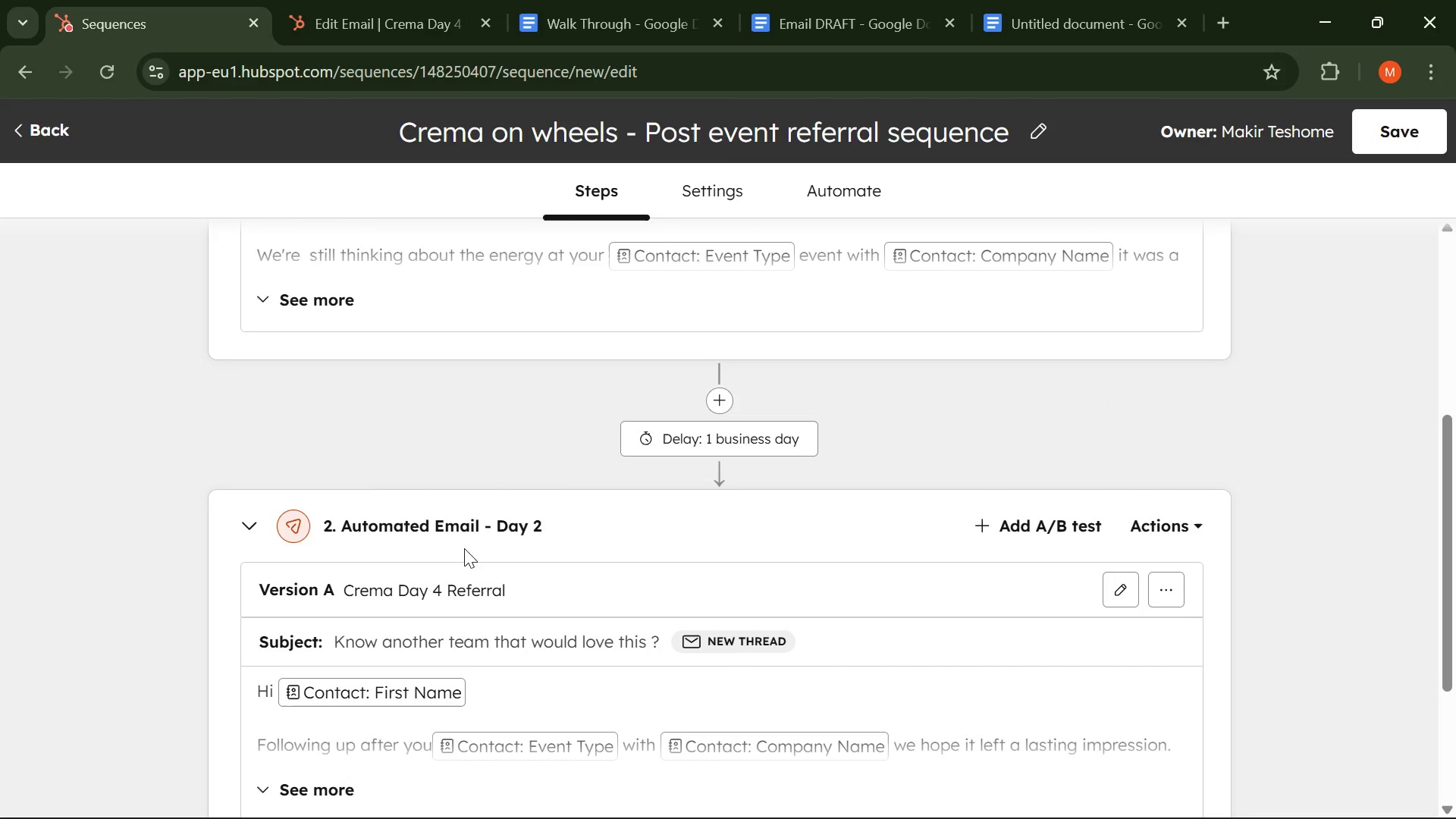 
left_click([739, 430])
 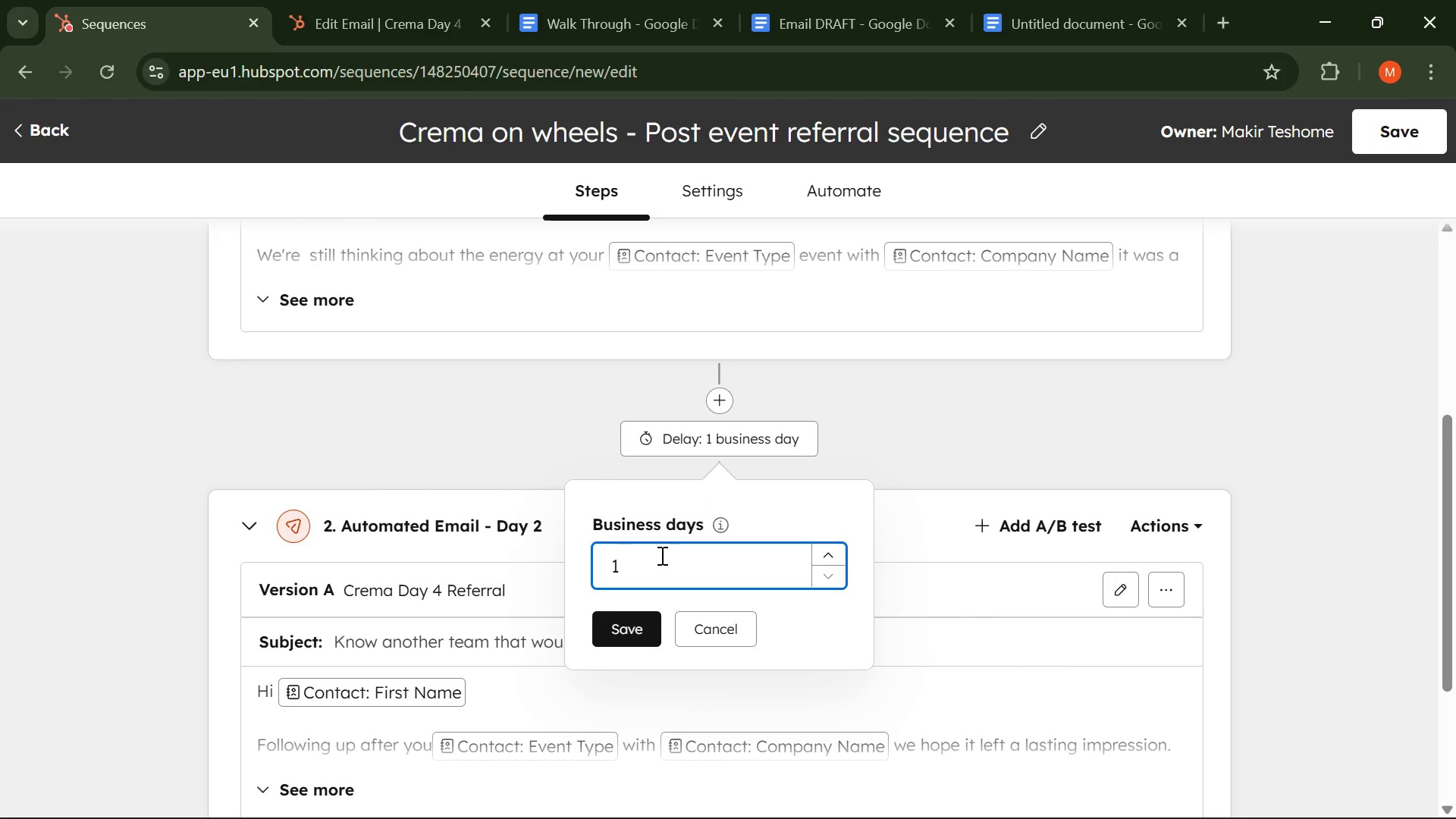 
key(Backspace)
 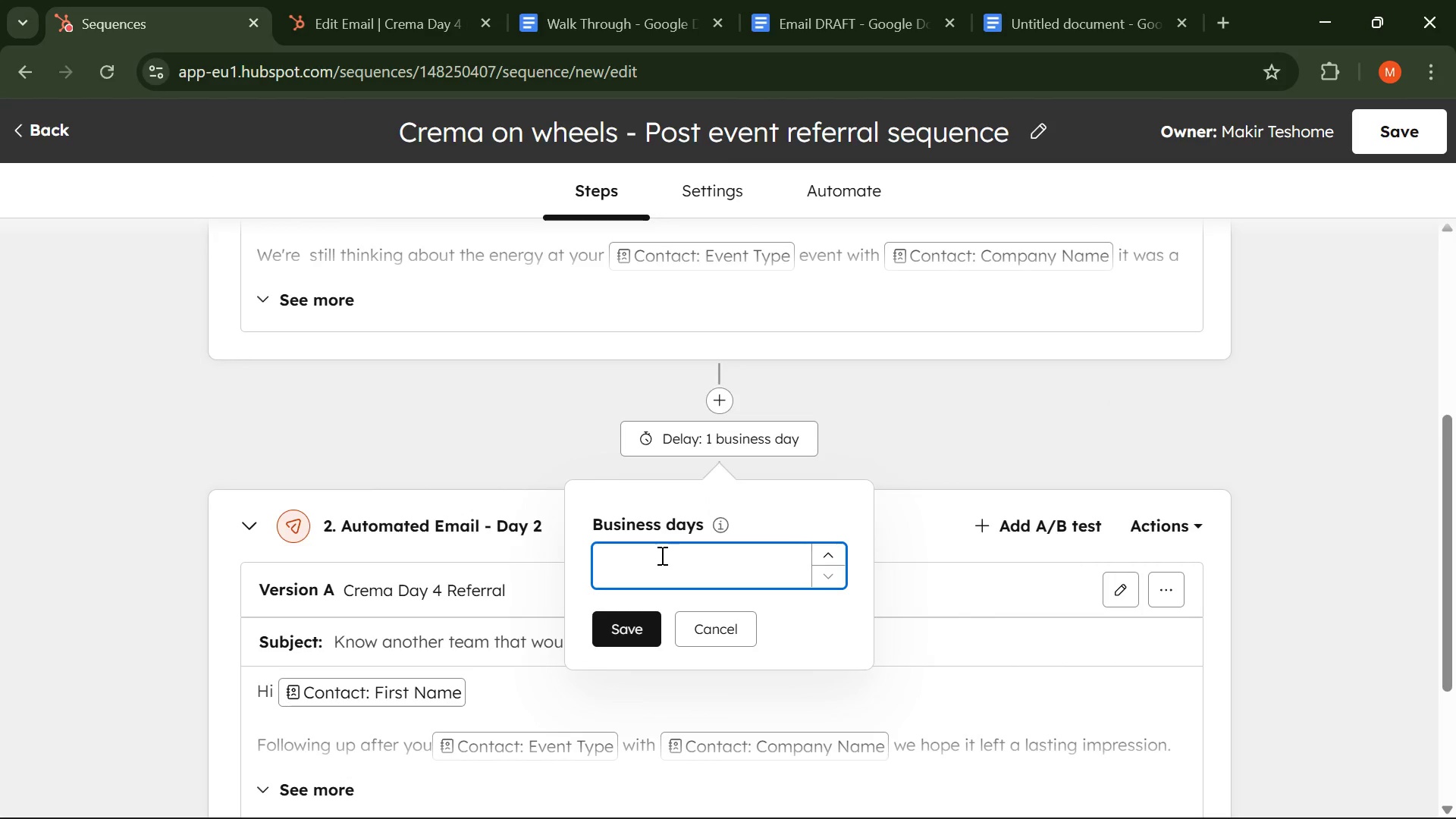 
key(3)
 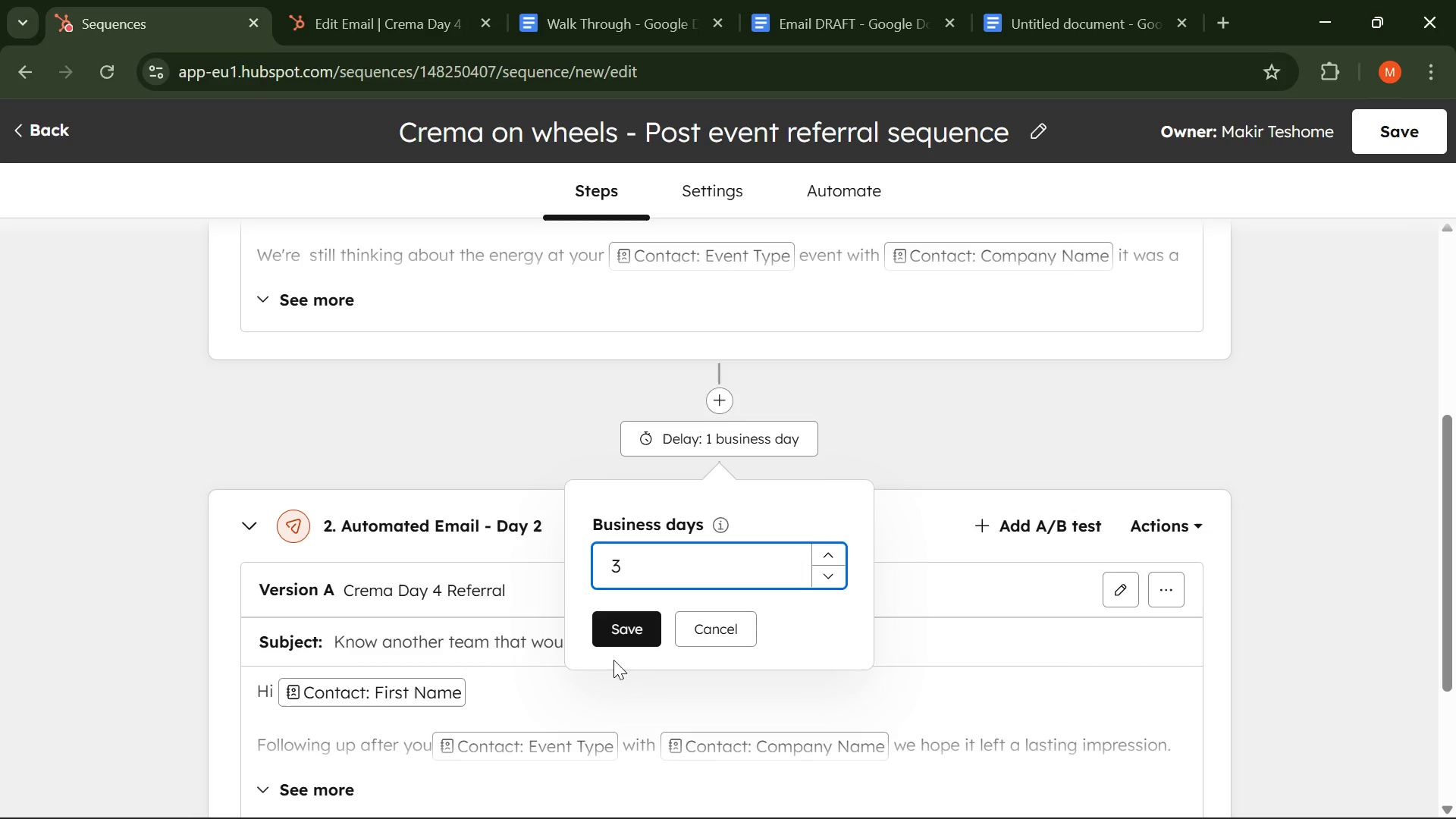 
left_click([615, 632])
 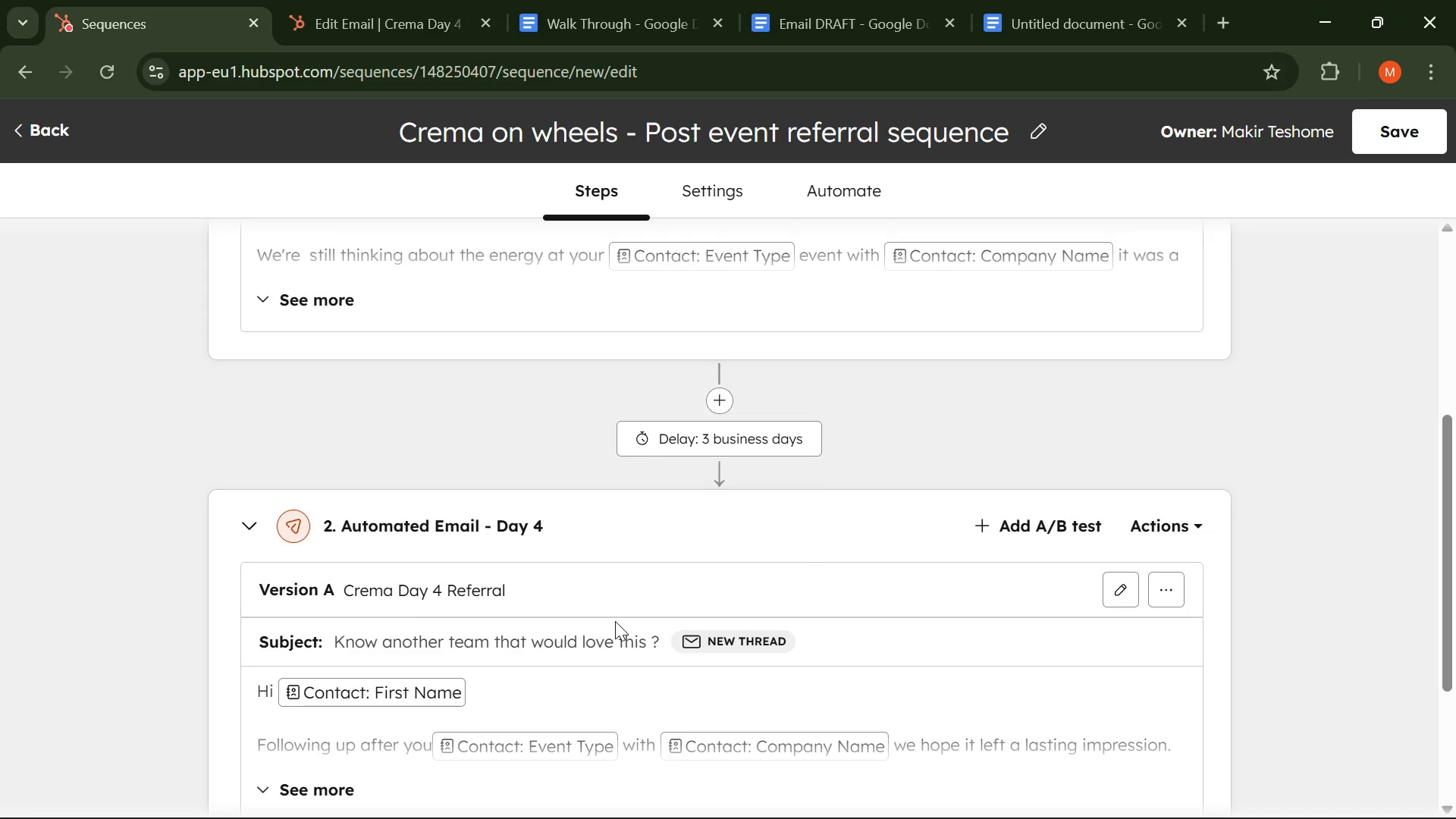 
scroll: coordinate [615, 620], scroll_direction: down, amount: 6.0
 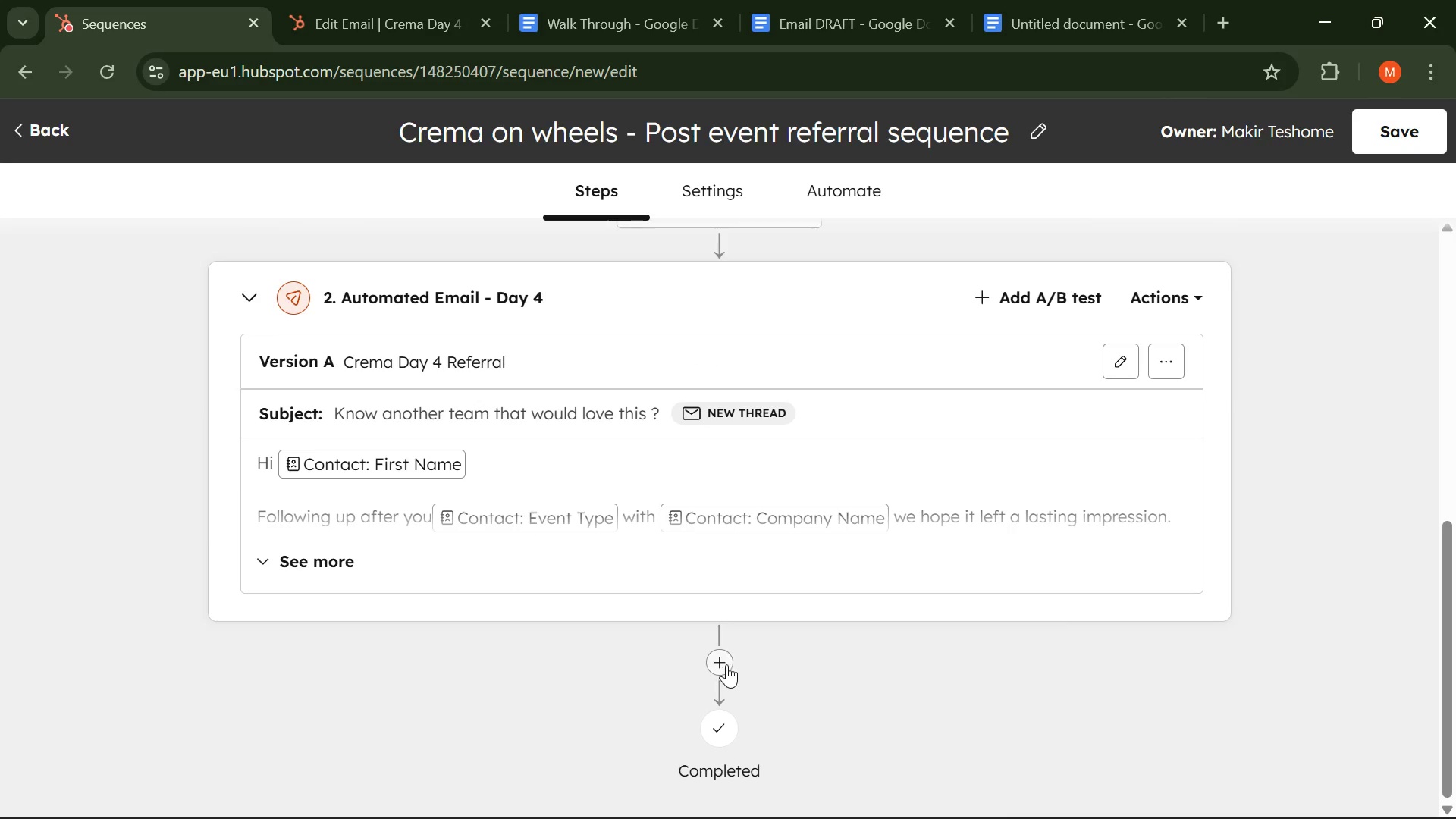 
left_click([724, 661])
 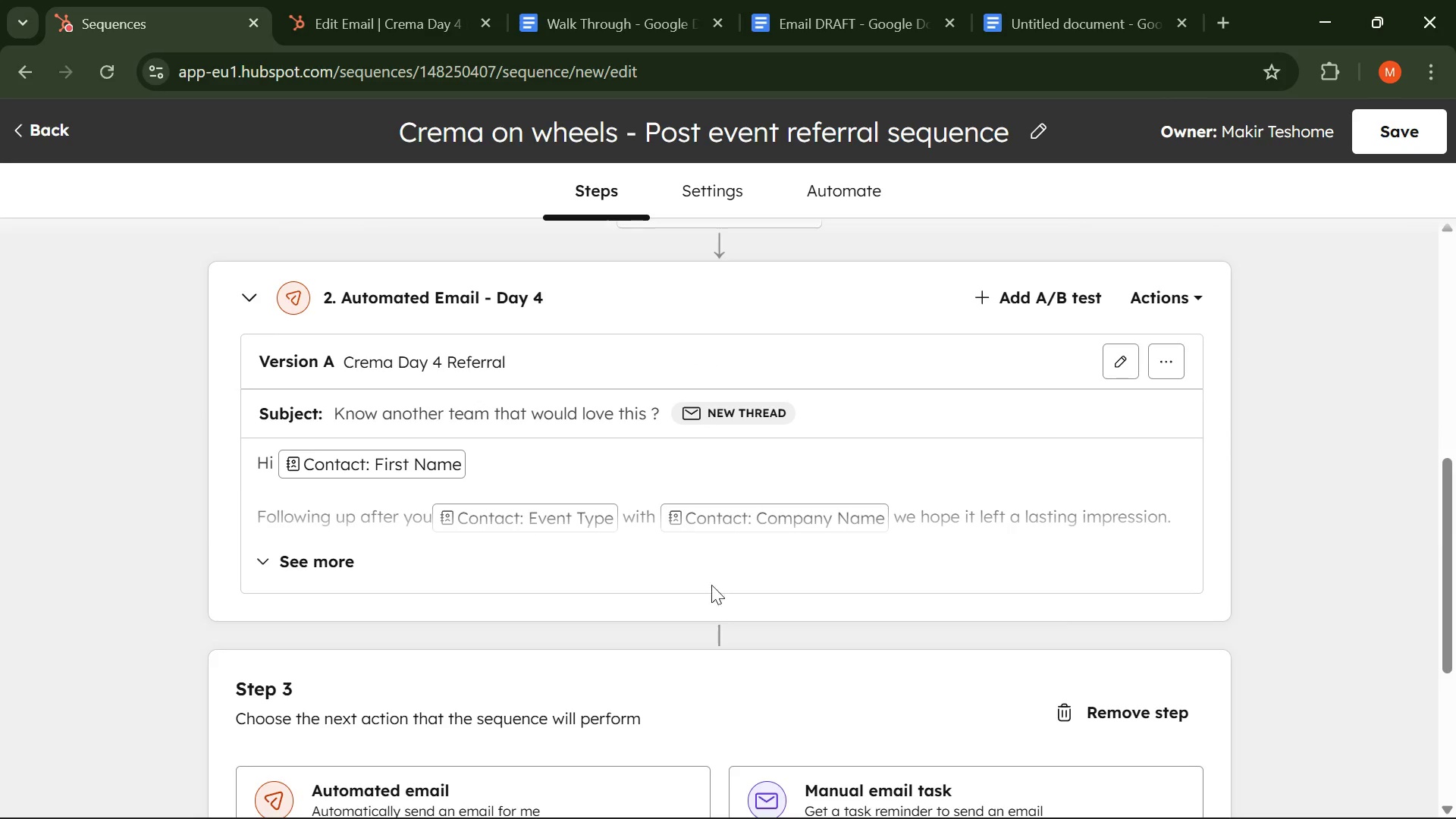 
mouse_move([569, -27])
 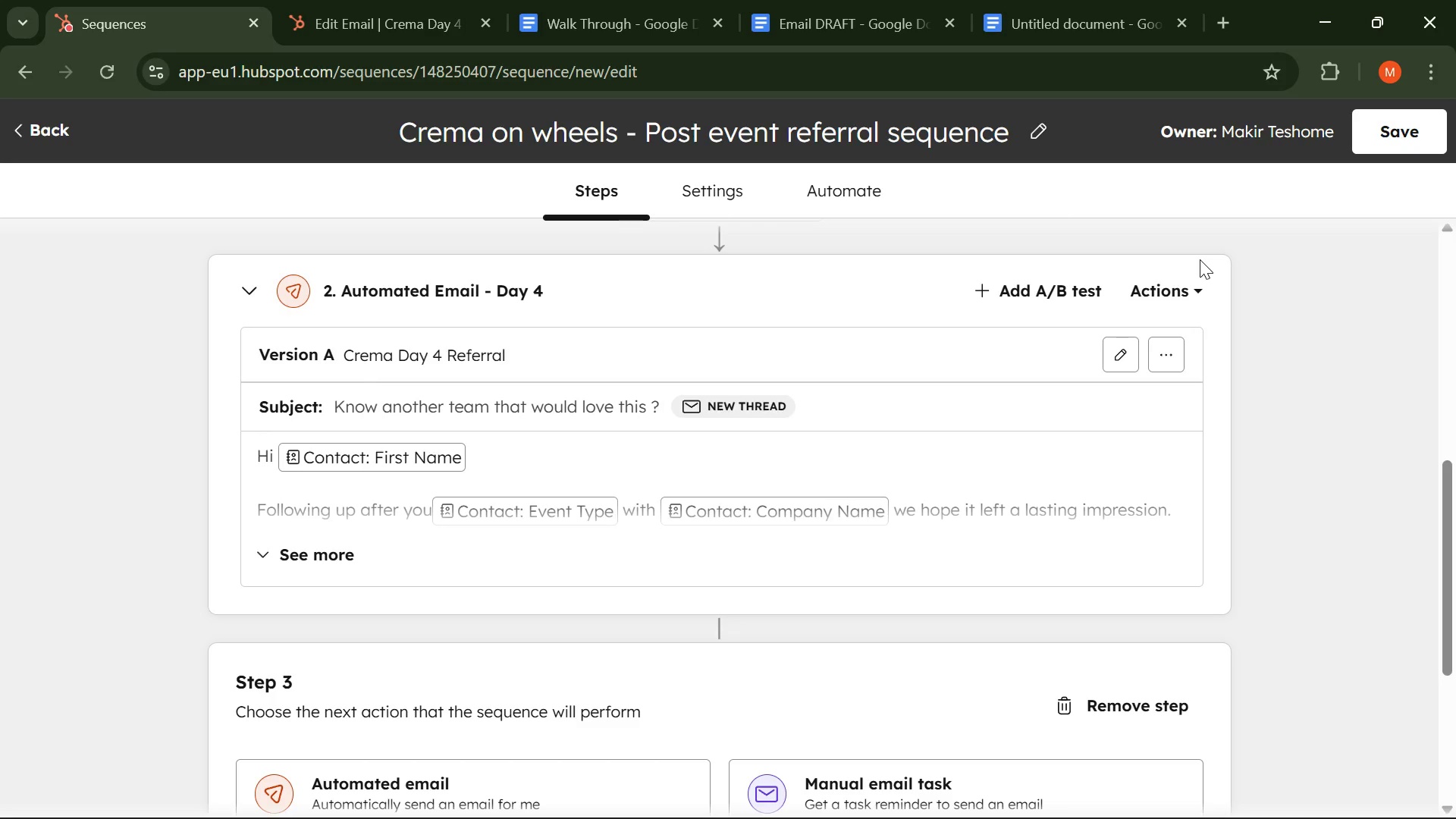 
wait(46.97)
 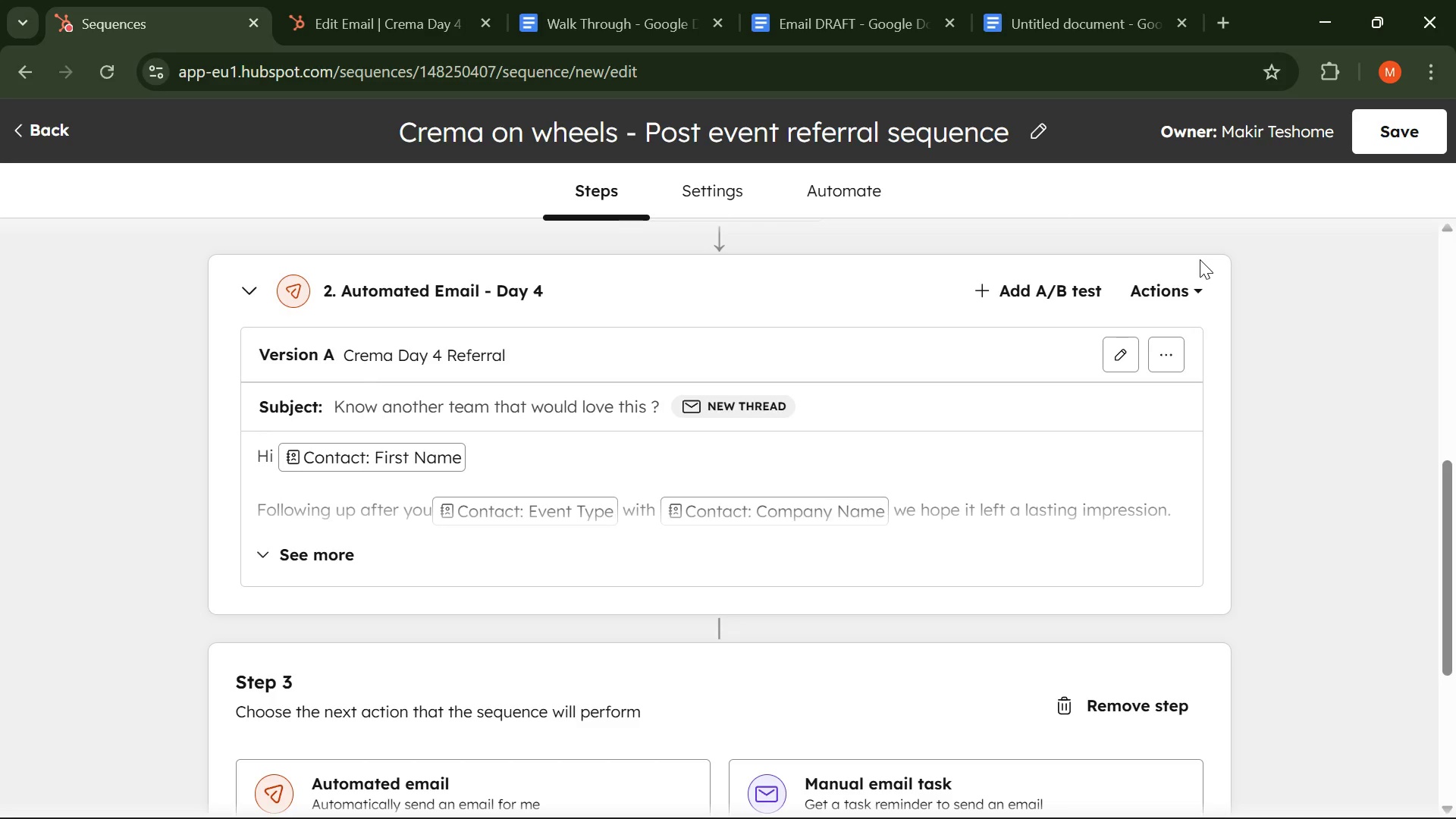 
left_click([1200, 259])
 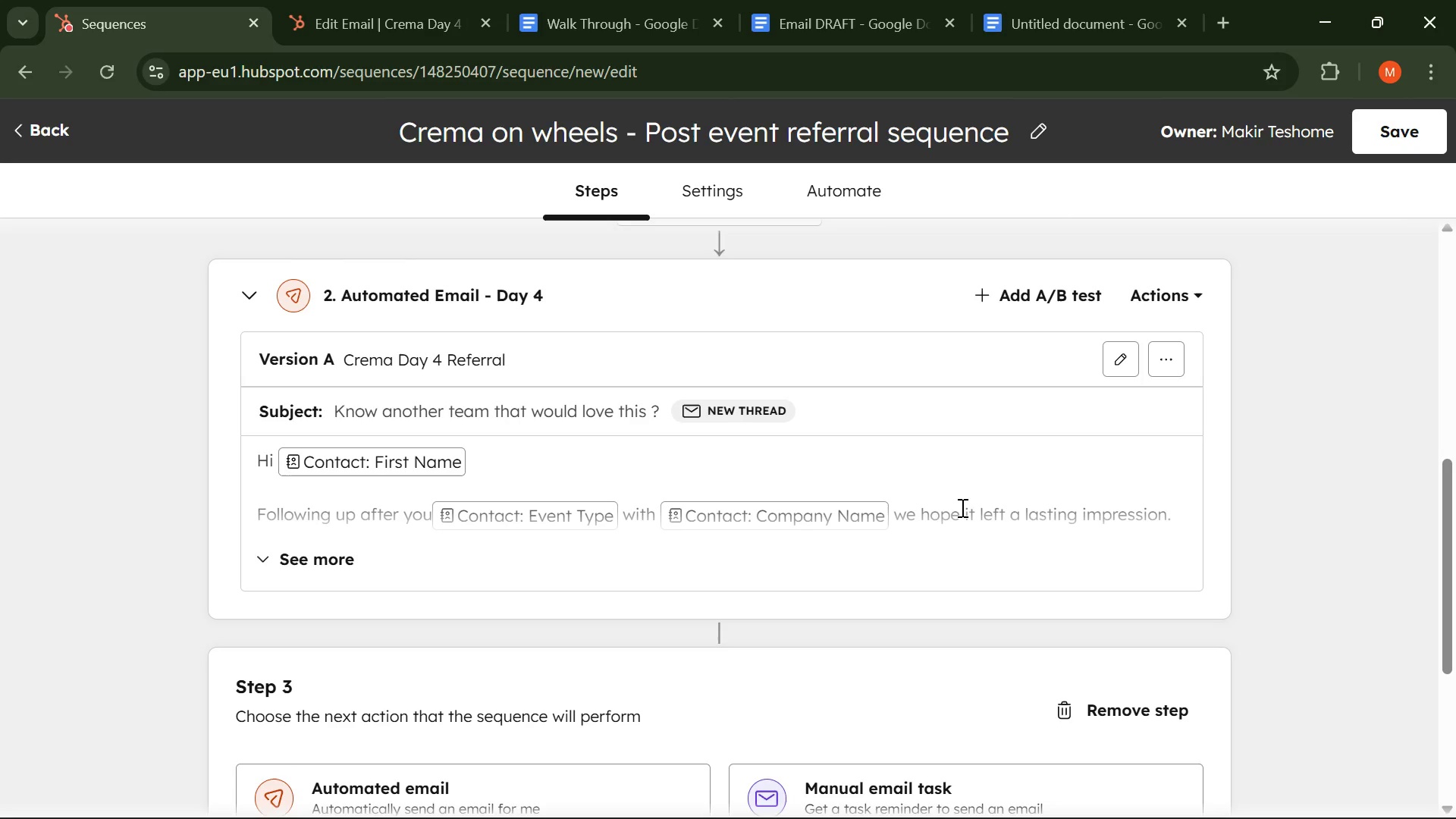 
scroll: coordinate [867, 534], scroll_direction: down, amount: 2.0
 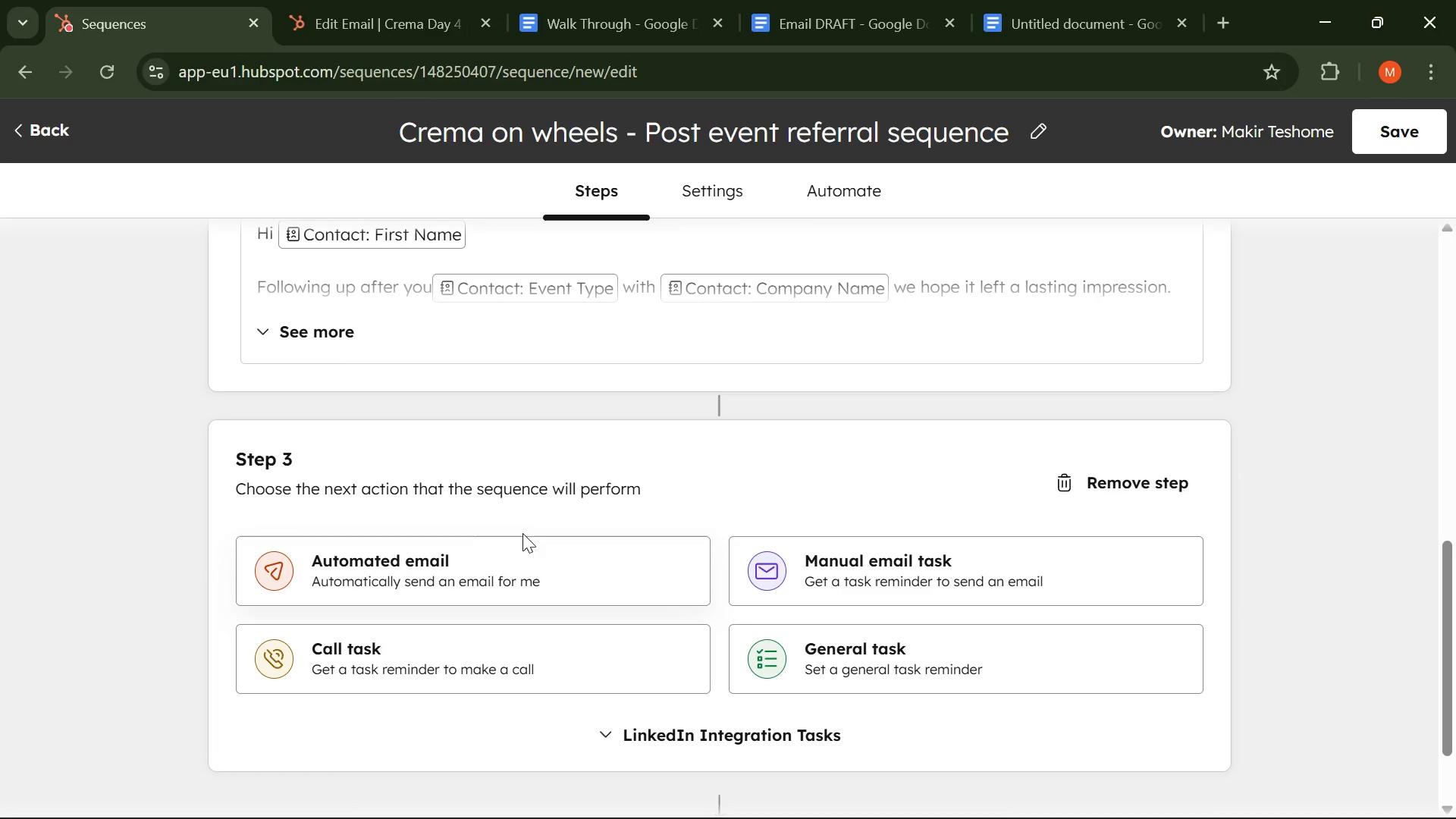 
left_click([369, 563])
 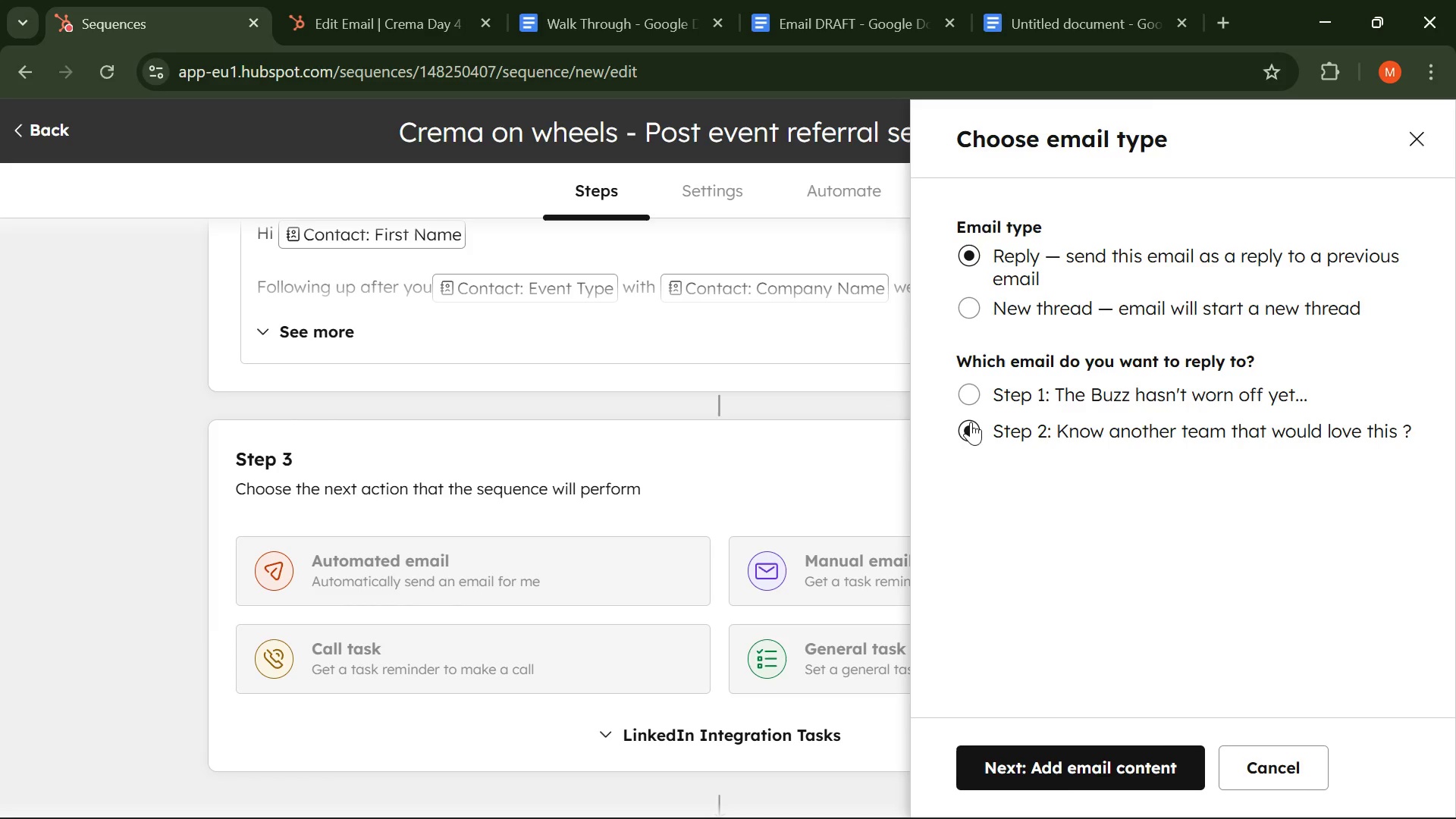 
left_click([973, 297])
 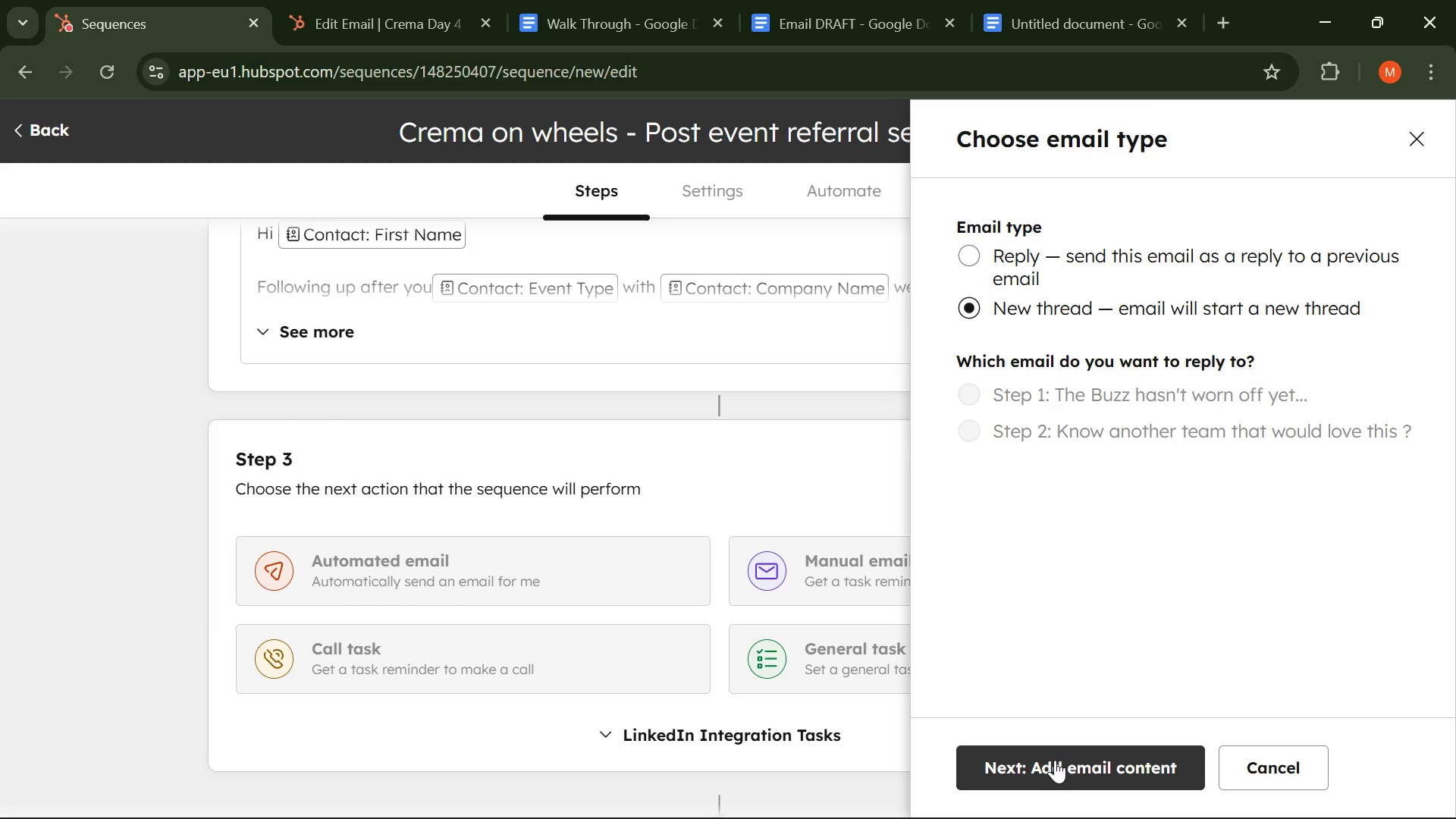 
left_click([1055, 760])
 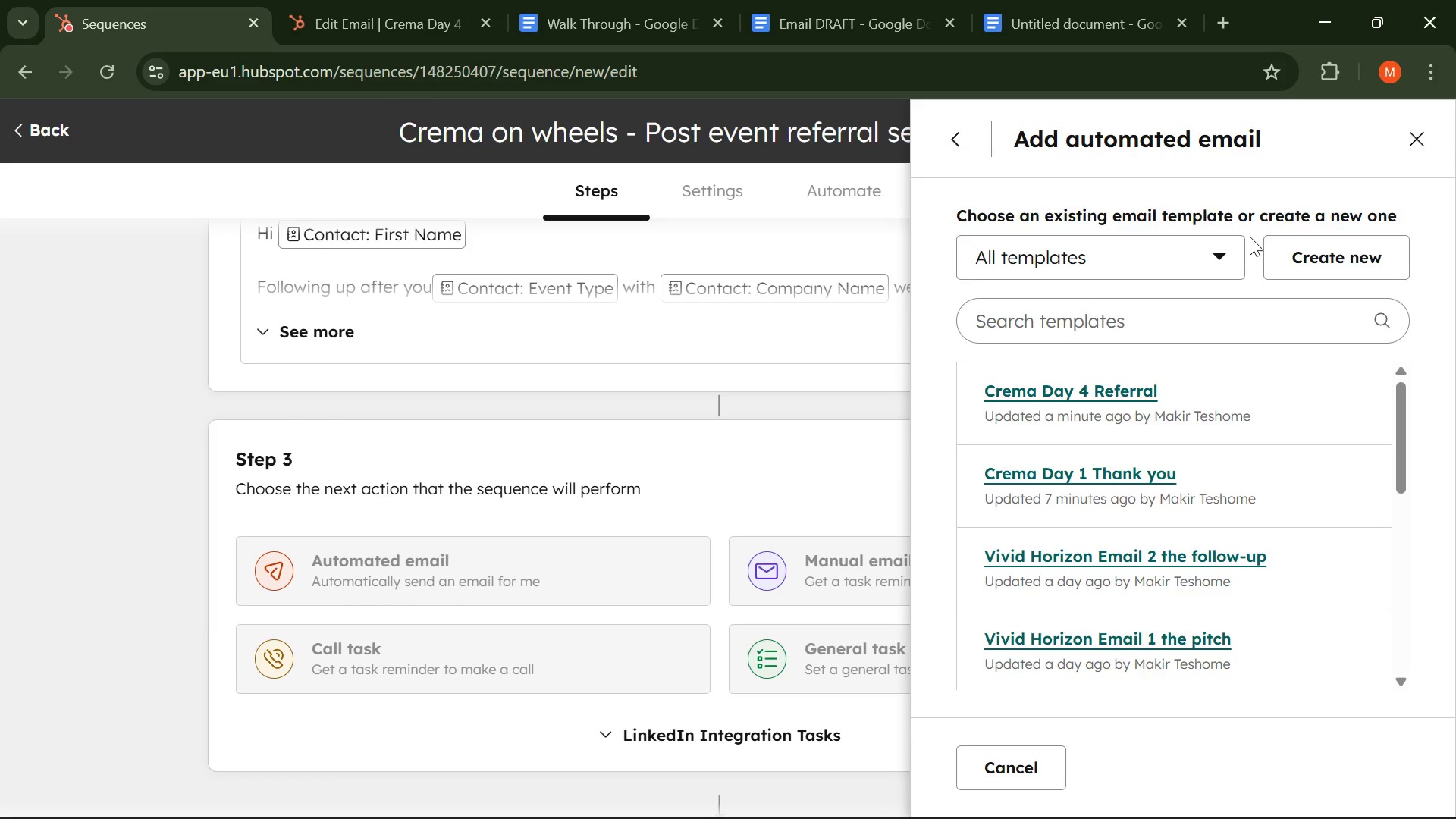 
left_click([1307, 249])
 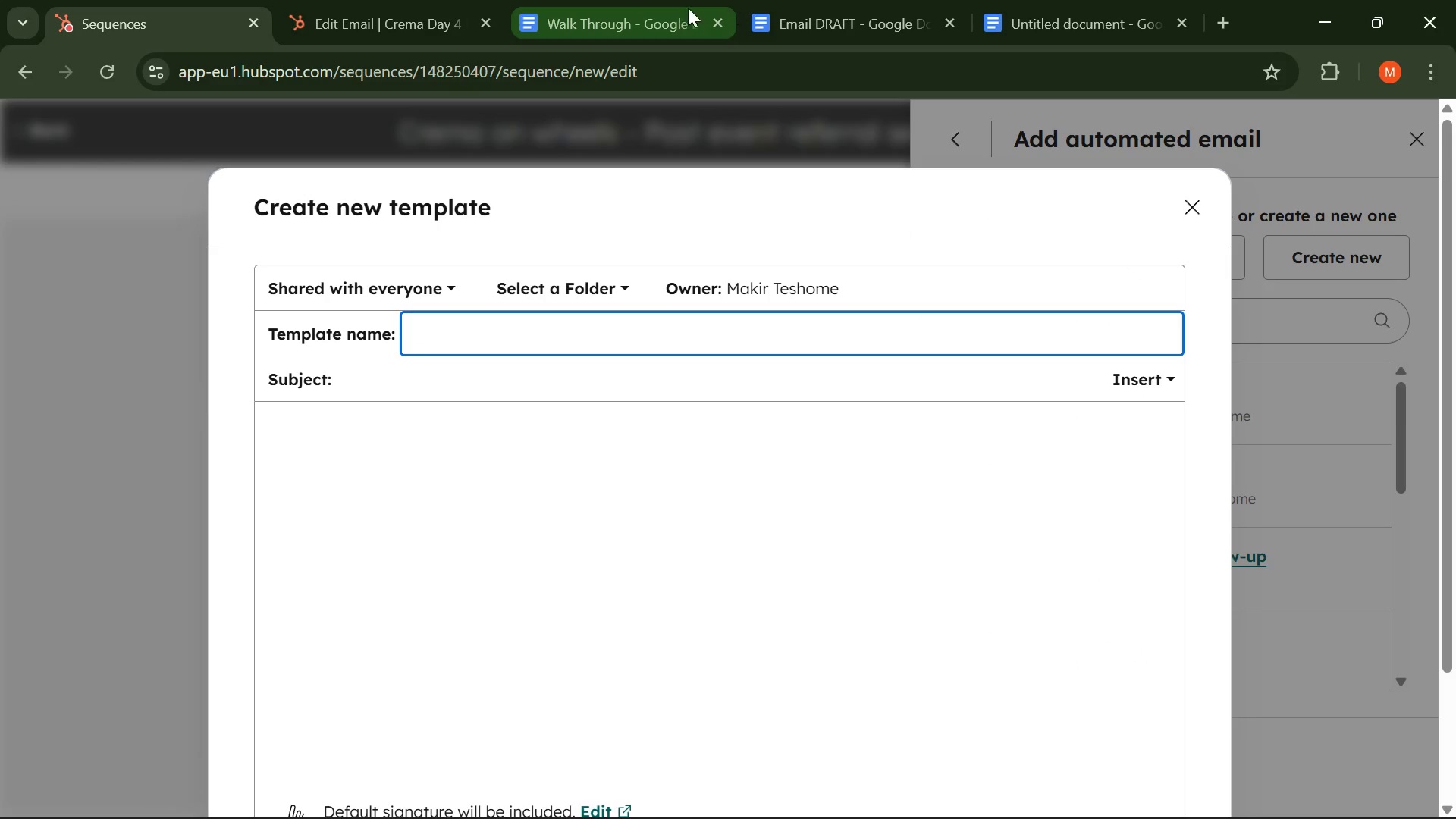 
left_click([396, 35])
 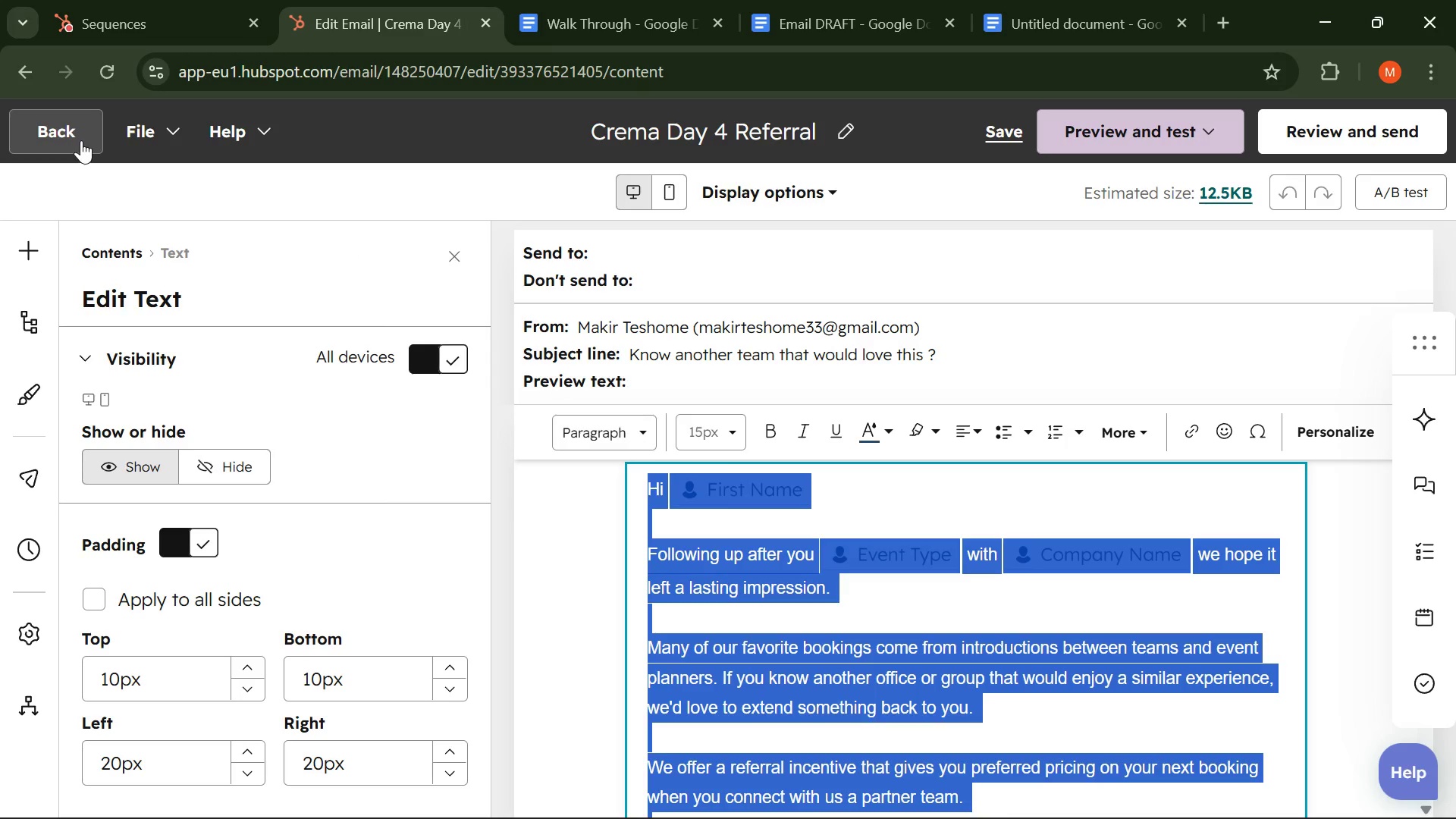 
left_click([80, 140])
 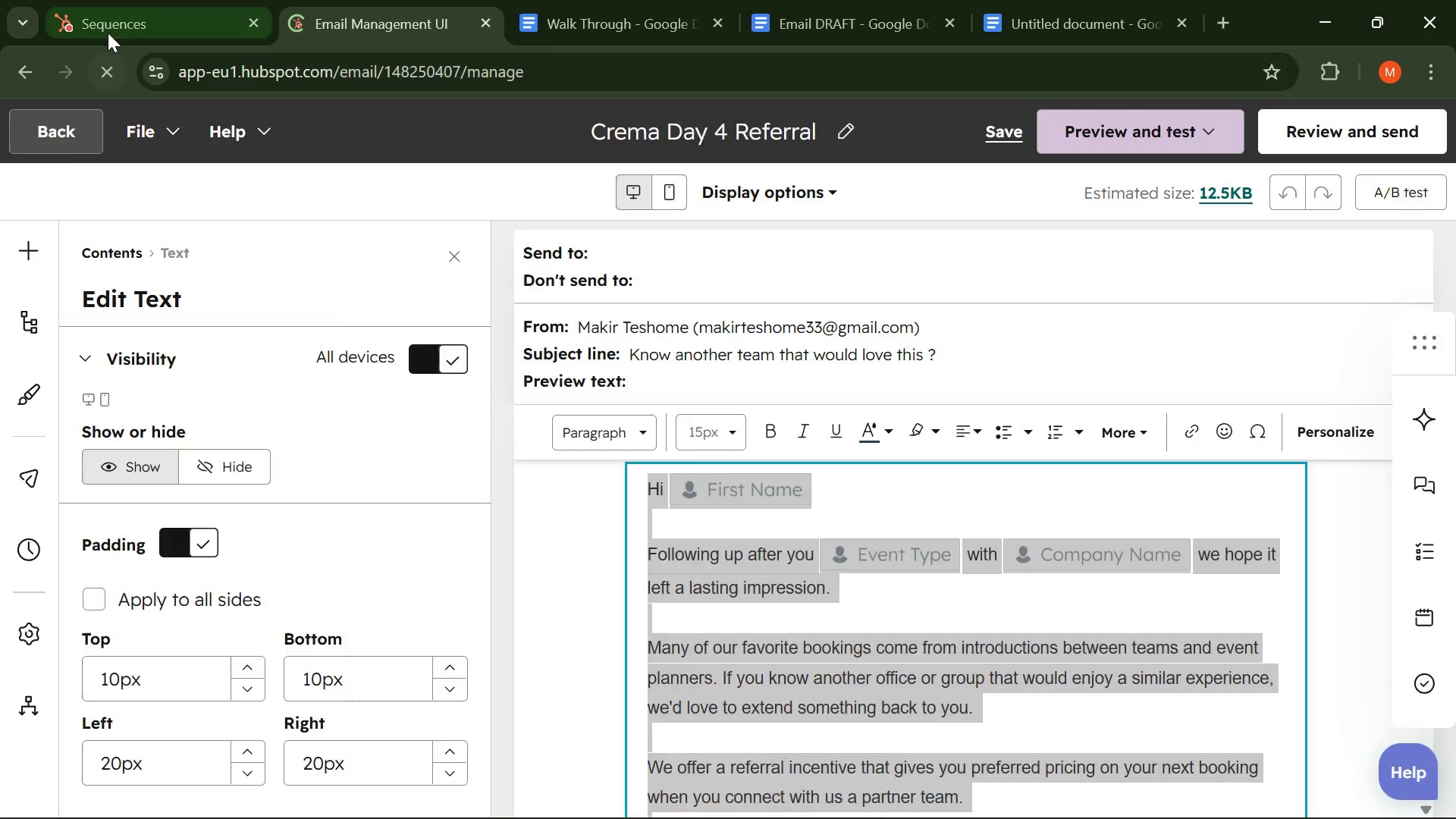 
left_click([114, 25])
 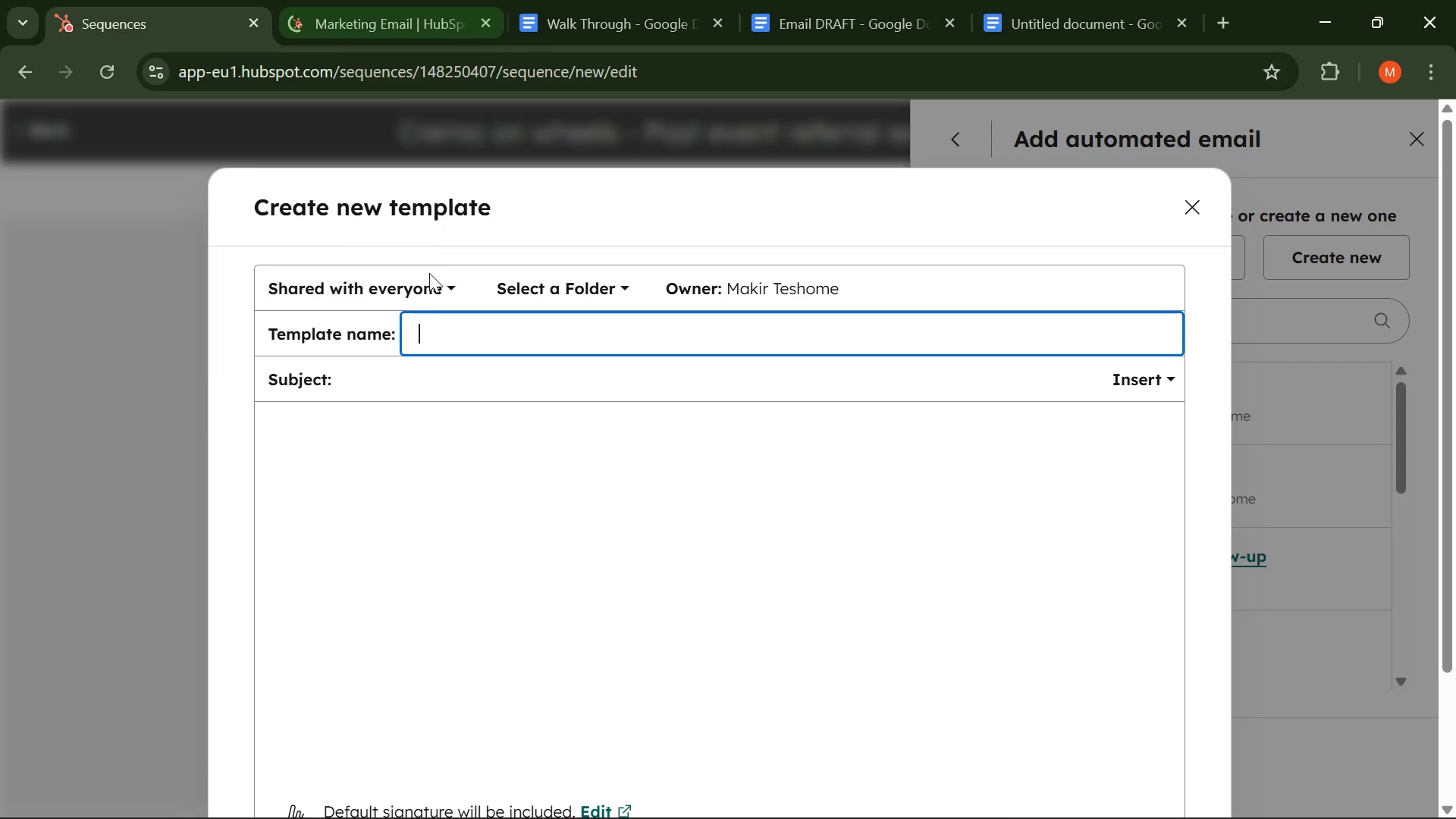 
left_click([399, 370])
 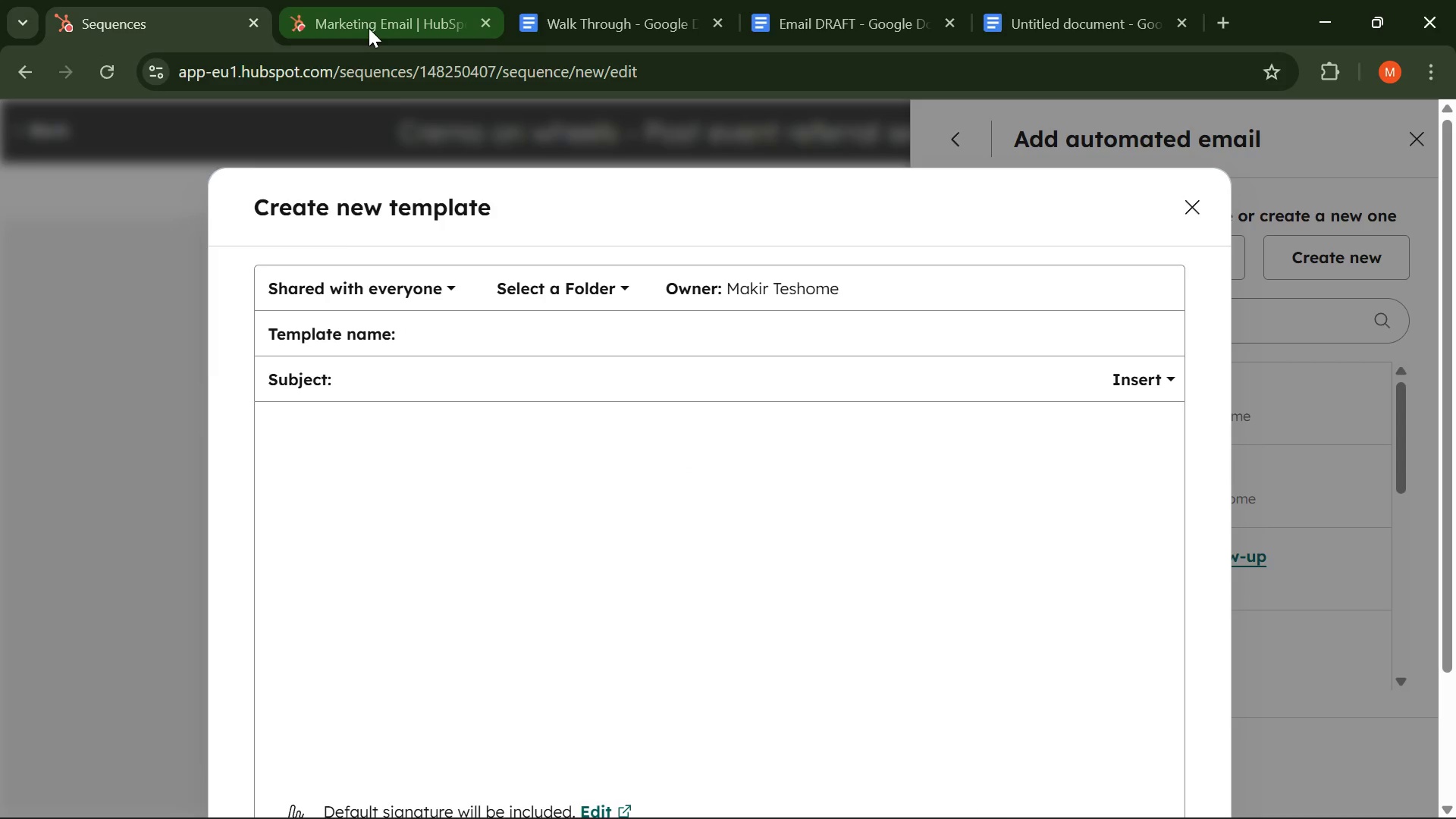 
left_click([368, 27])
 